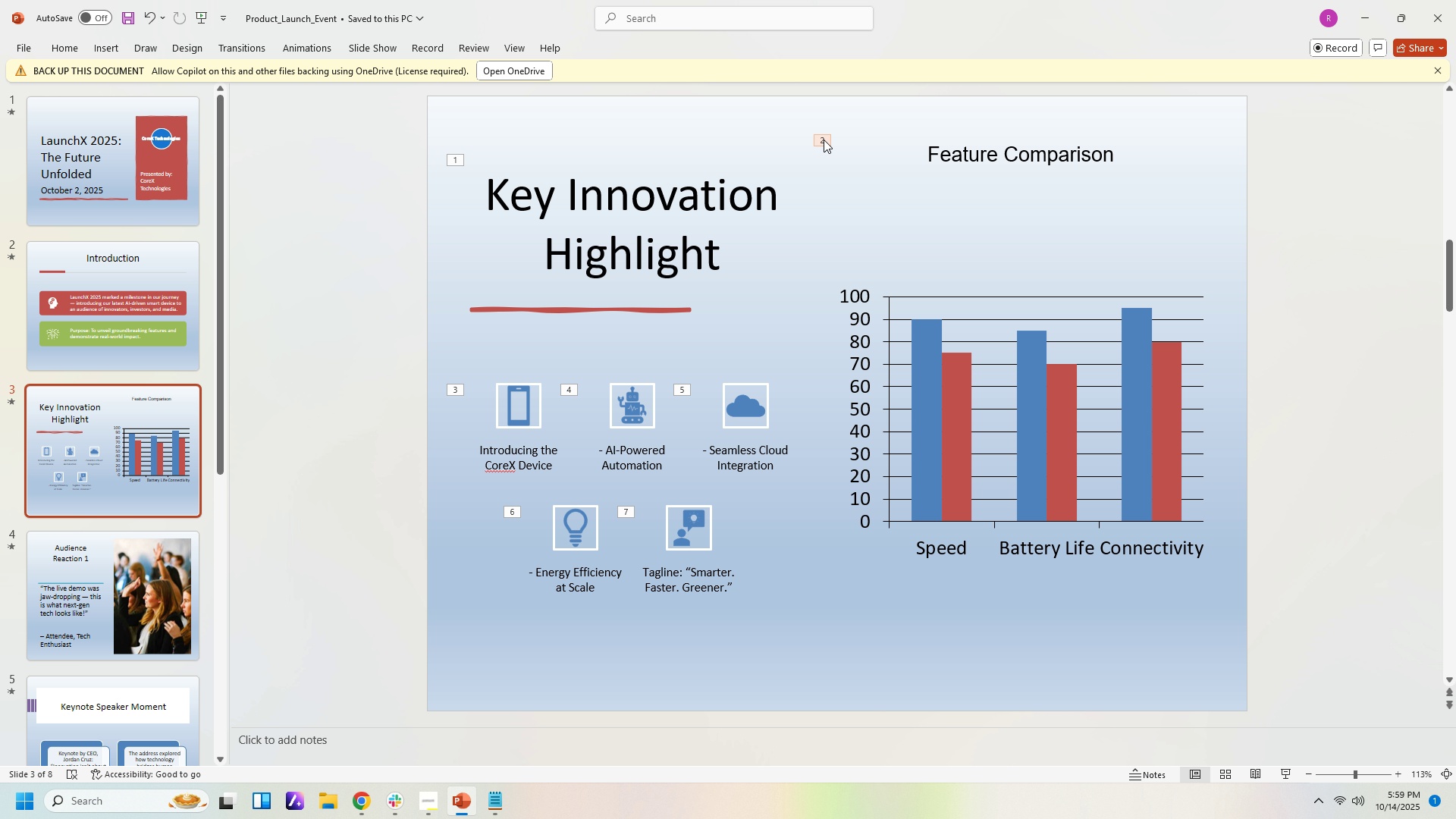 
triple_click([824, 140])
 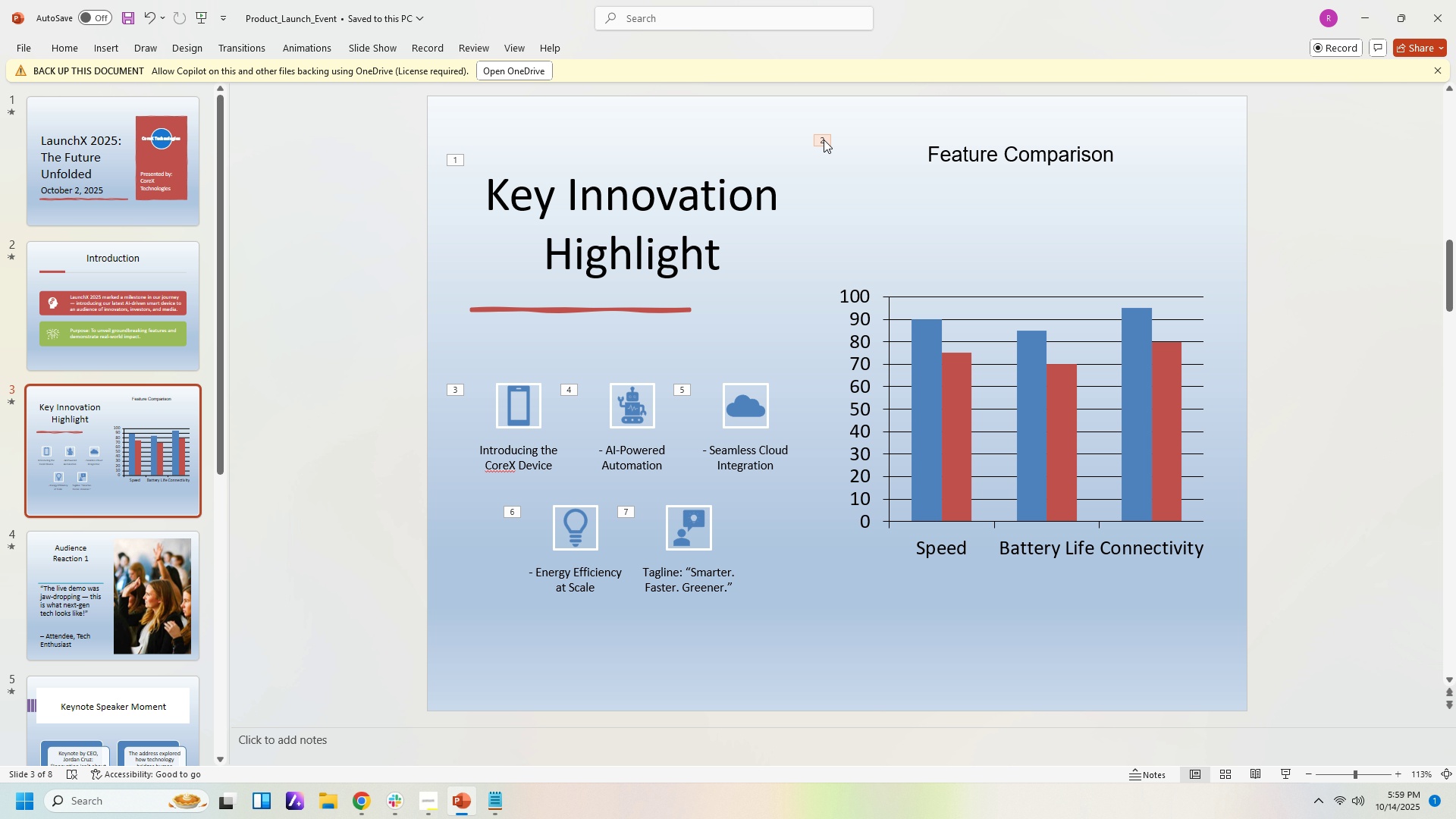 
triple_click([824, 140])
 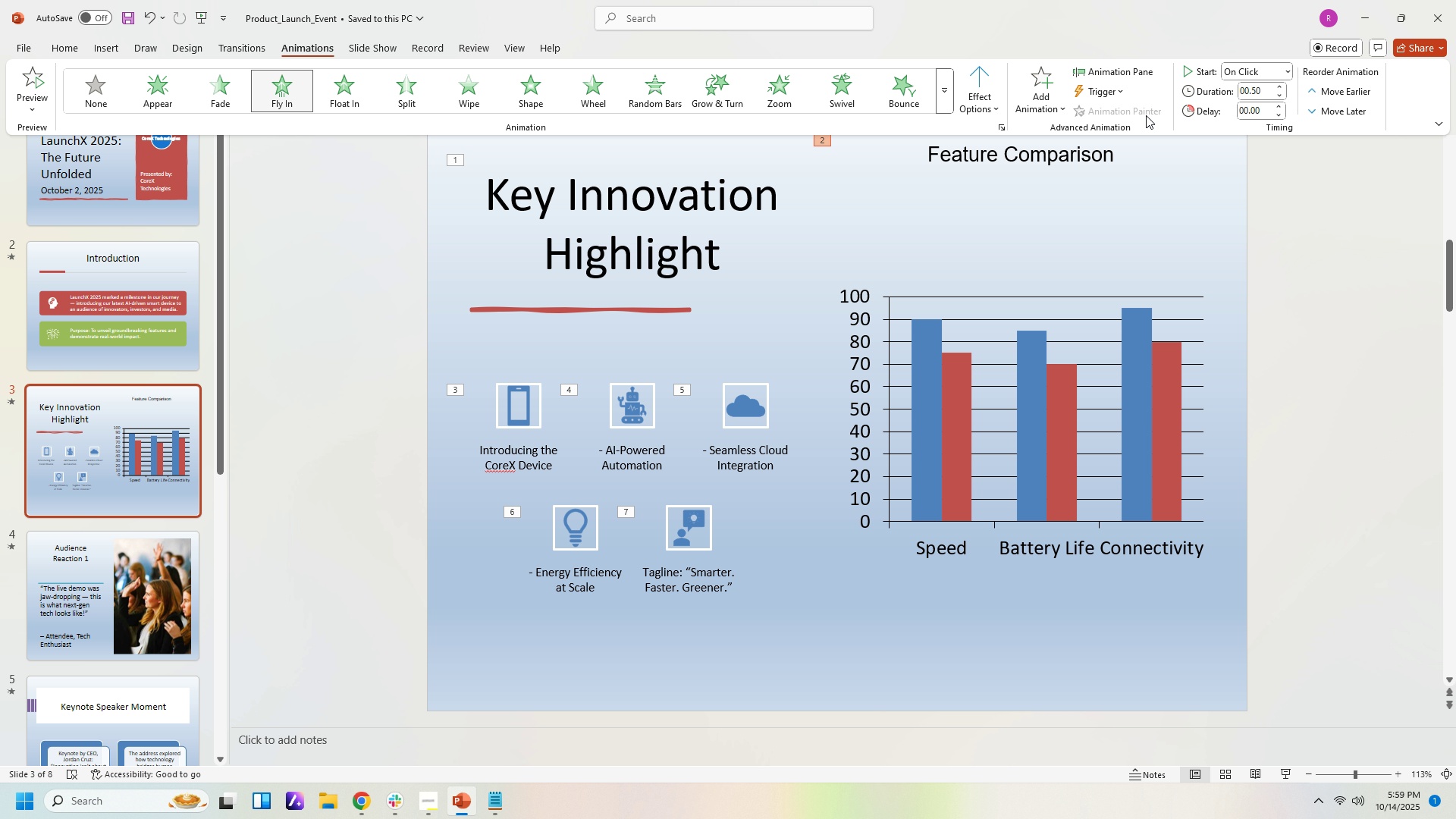 
left_click([1119, 72])
 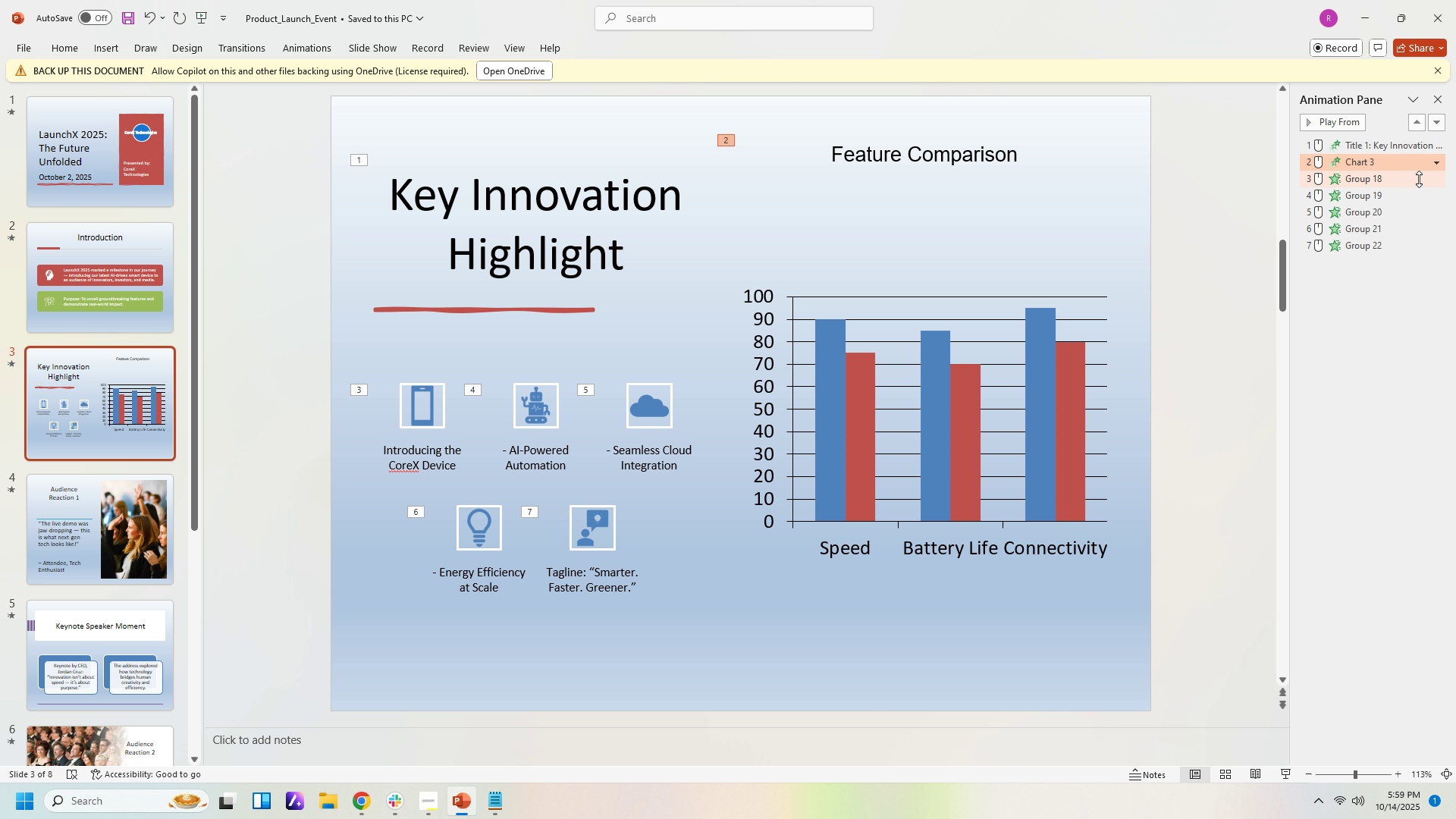 
left_click_drag(start_coordinate=[1413, 164], to_coordinate=[1417, 247])
 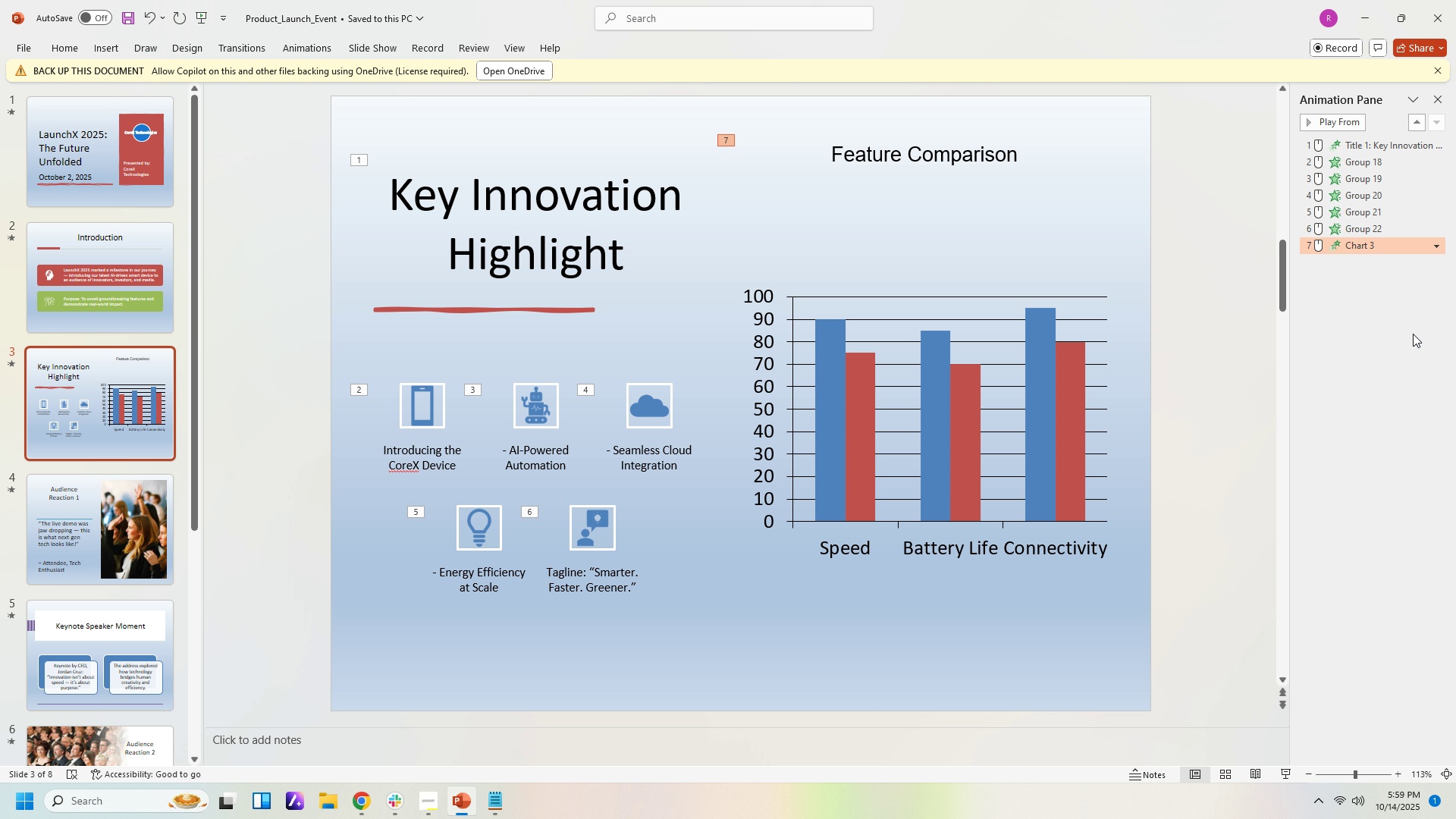 
left_click([1413, 334])
 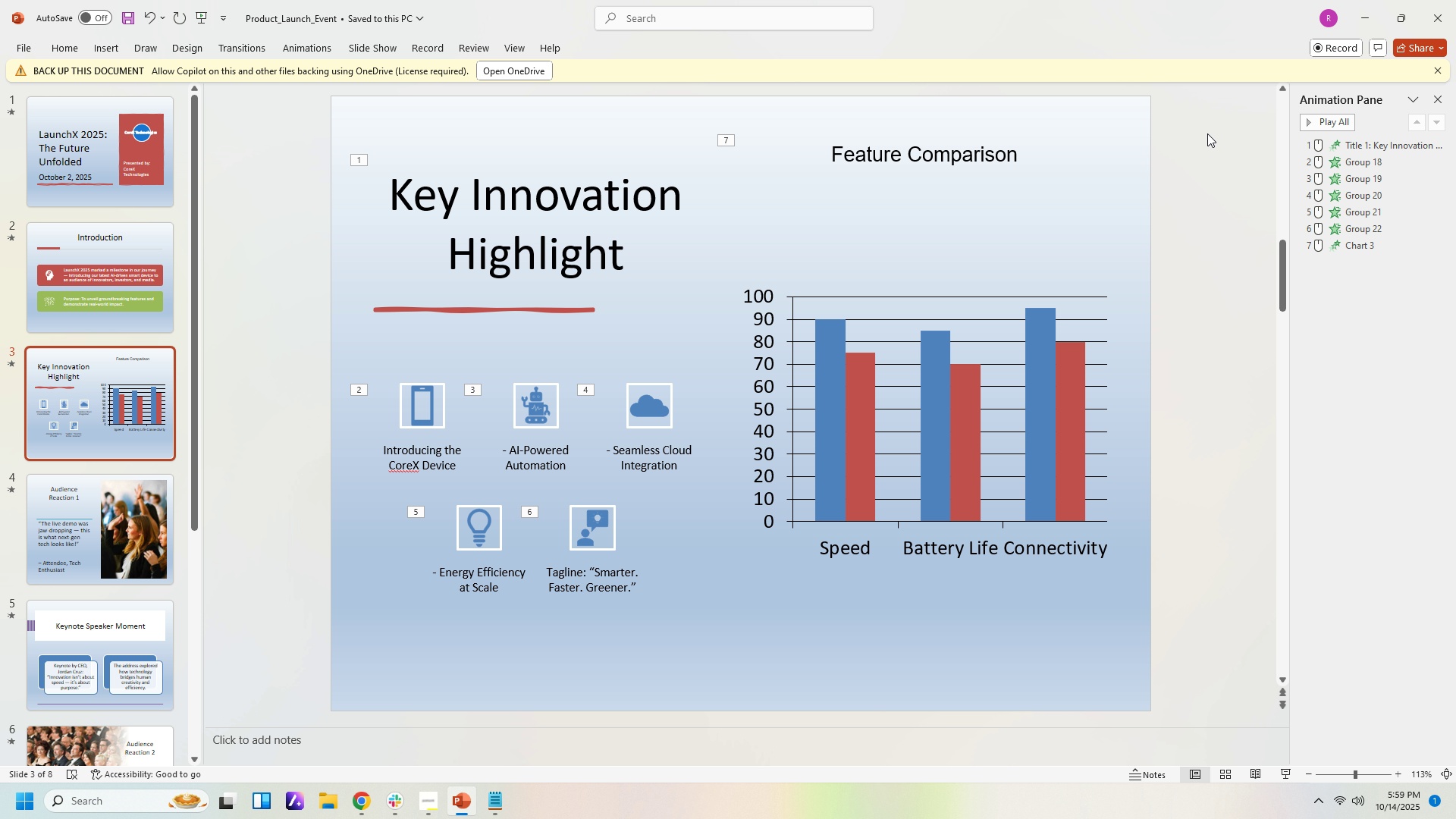 
left_click([1341, 129])
 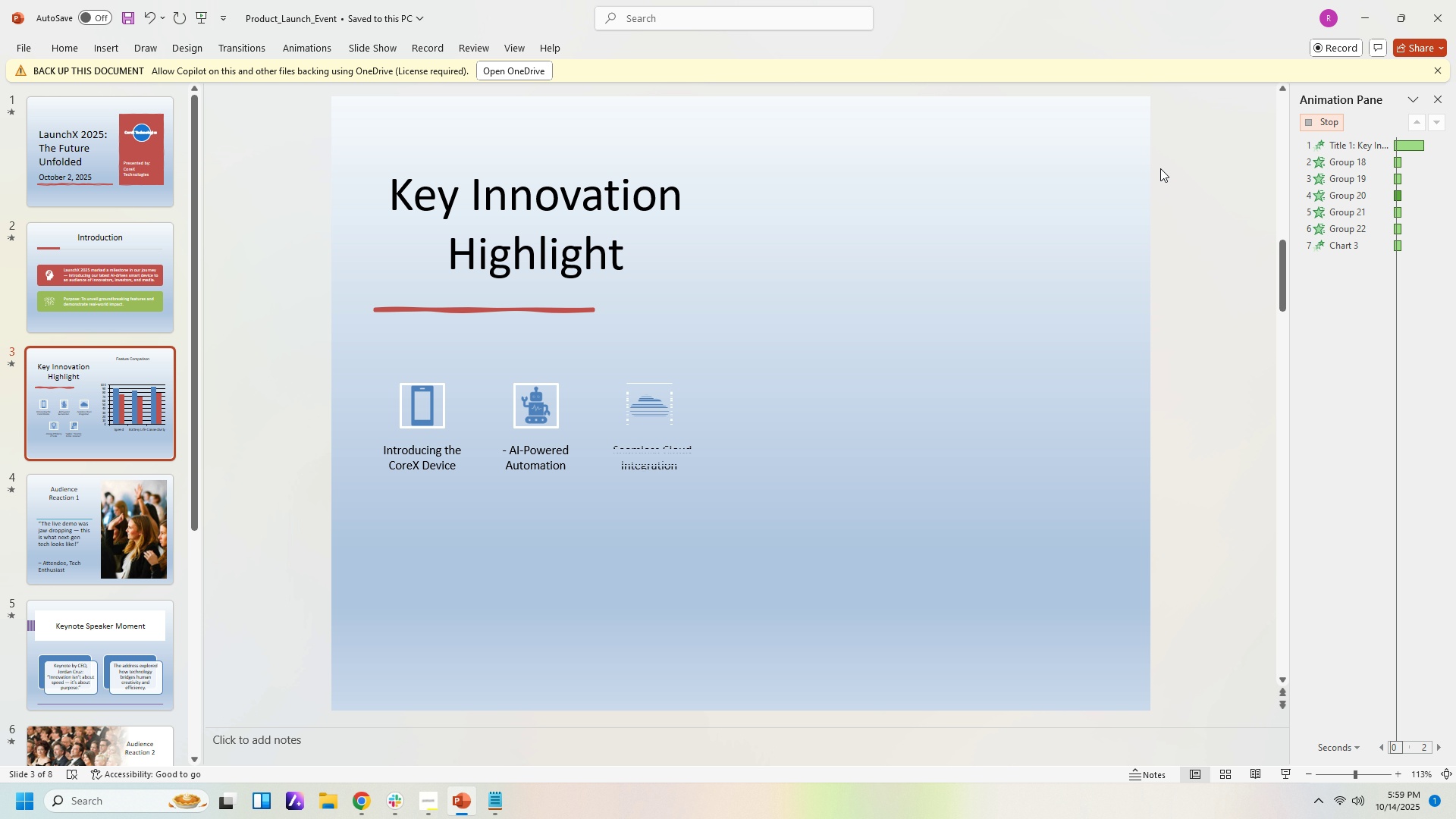 
wait(8.31)
 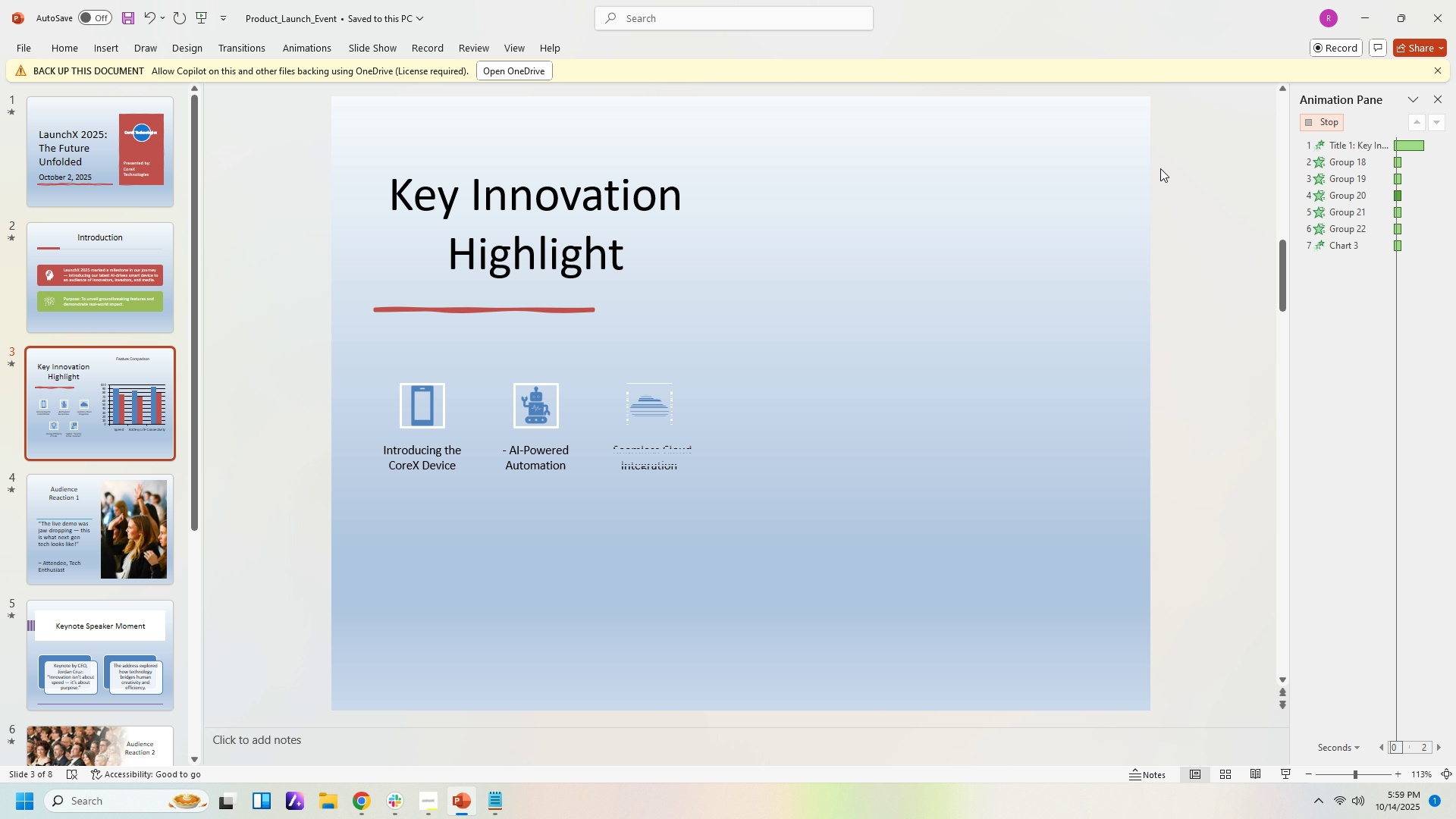 
left_click([1256, 305])
 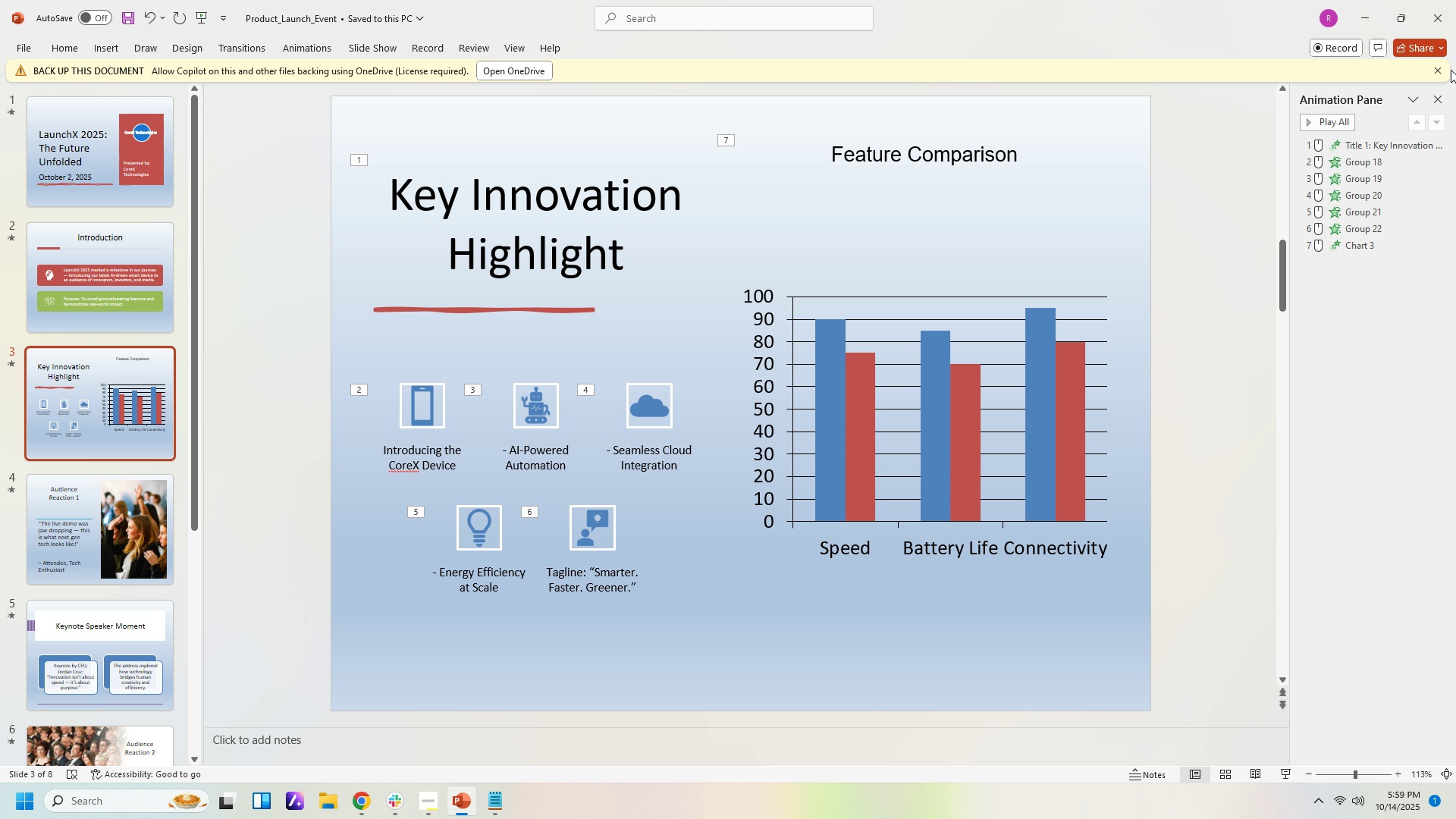 
scroll: coordinate [237, 193], scroll_direction: up, amount: 6.0
 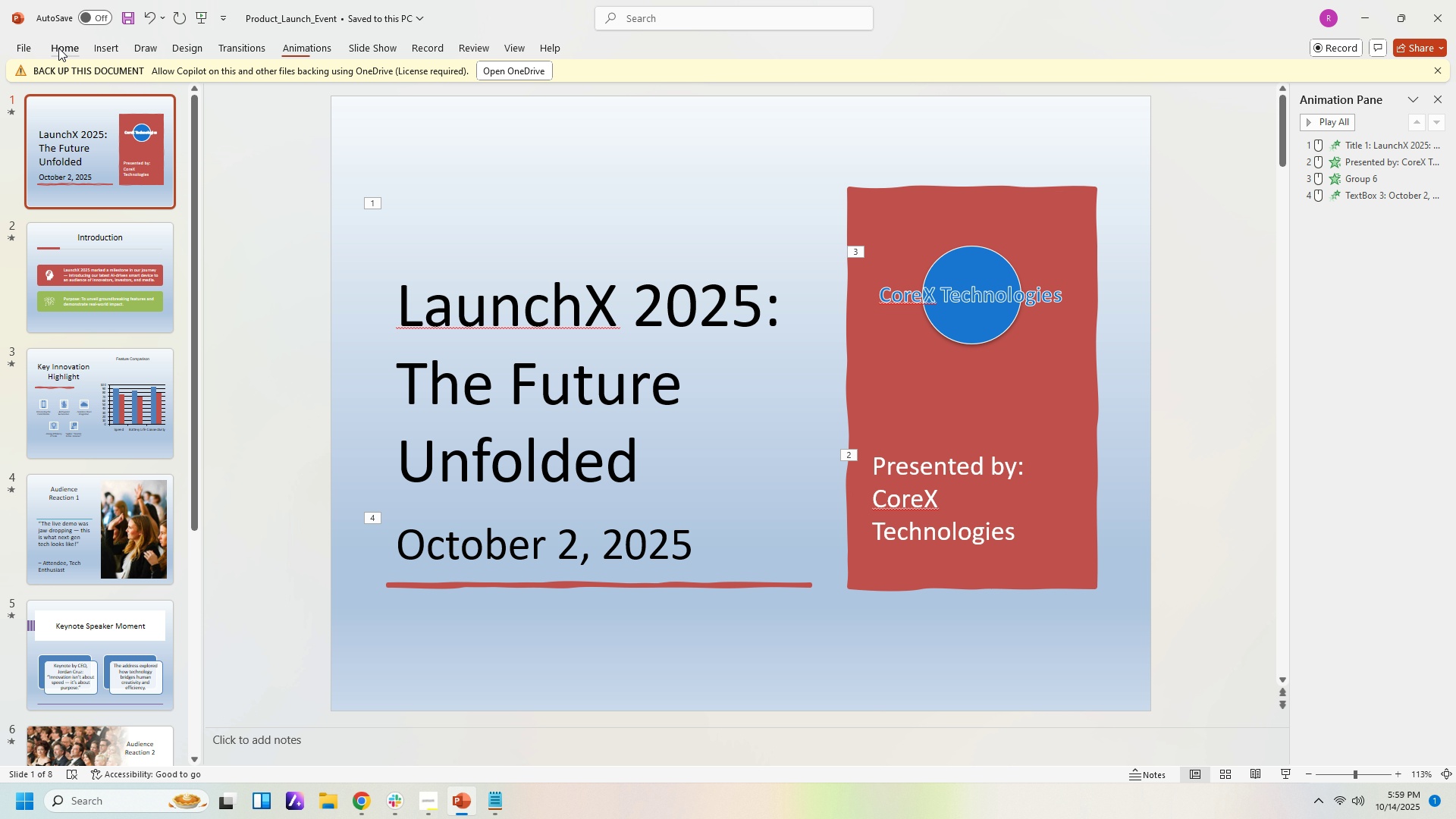 
left_click([58, 48])
 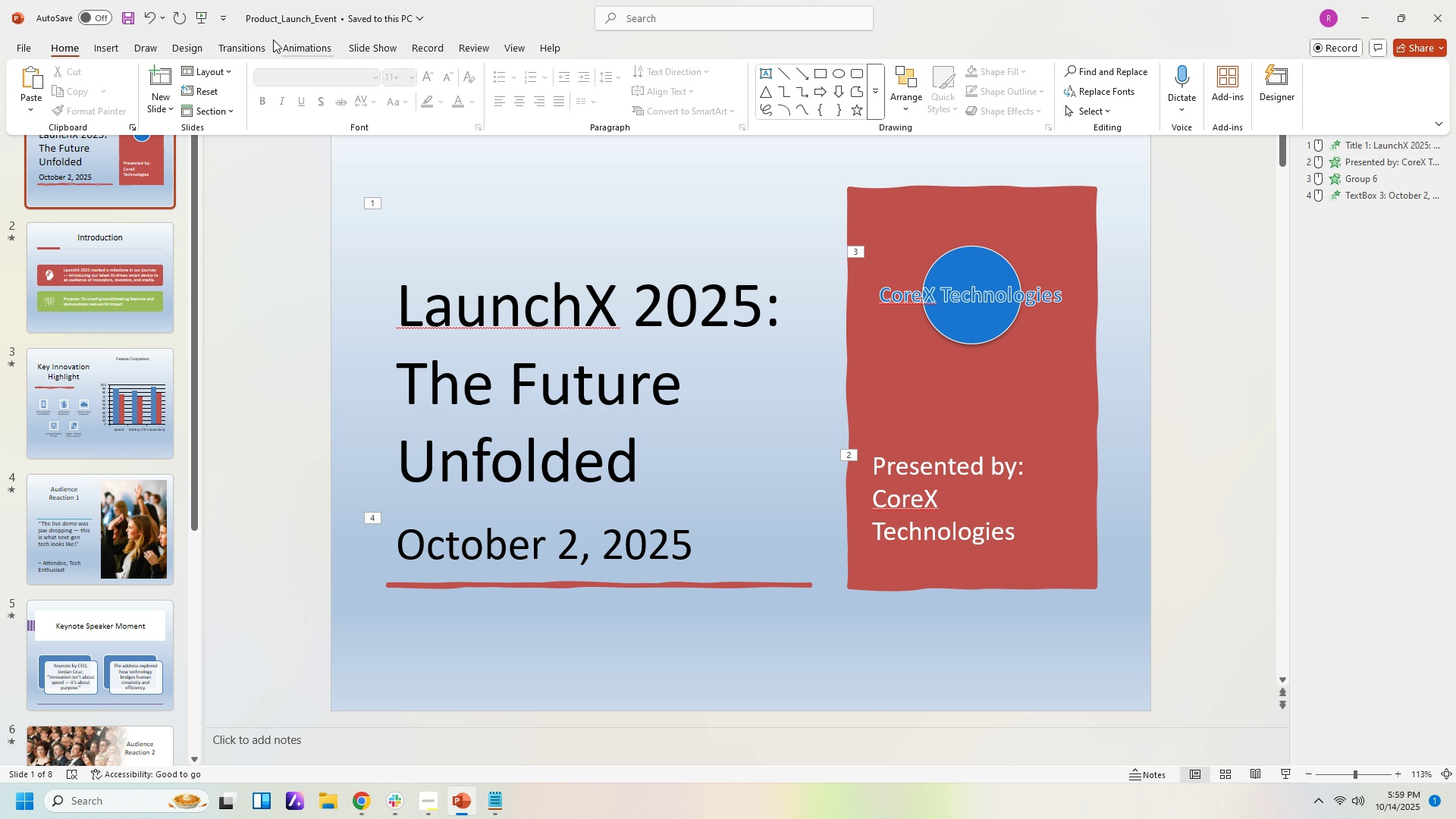 
left_click([237, 49])
 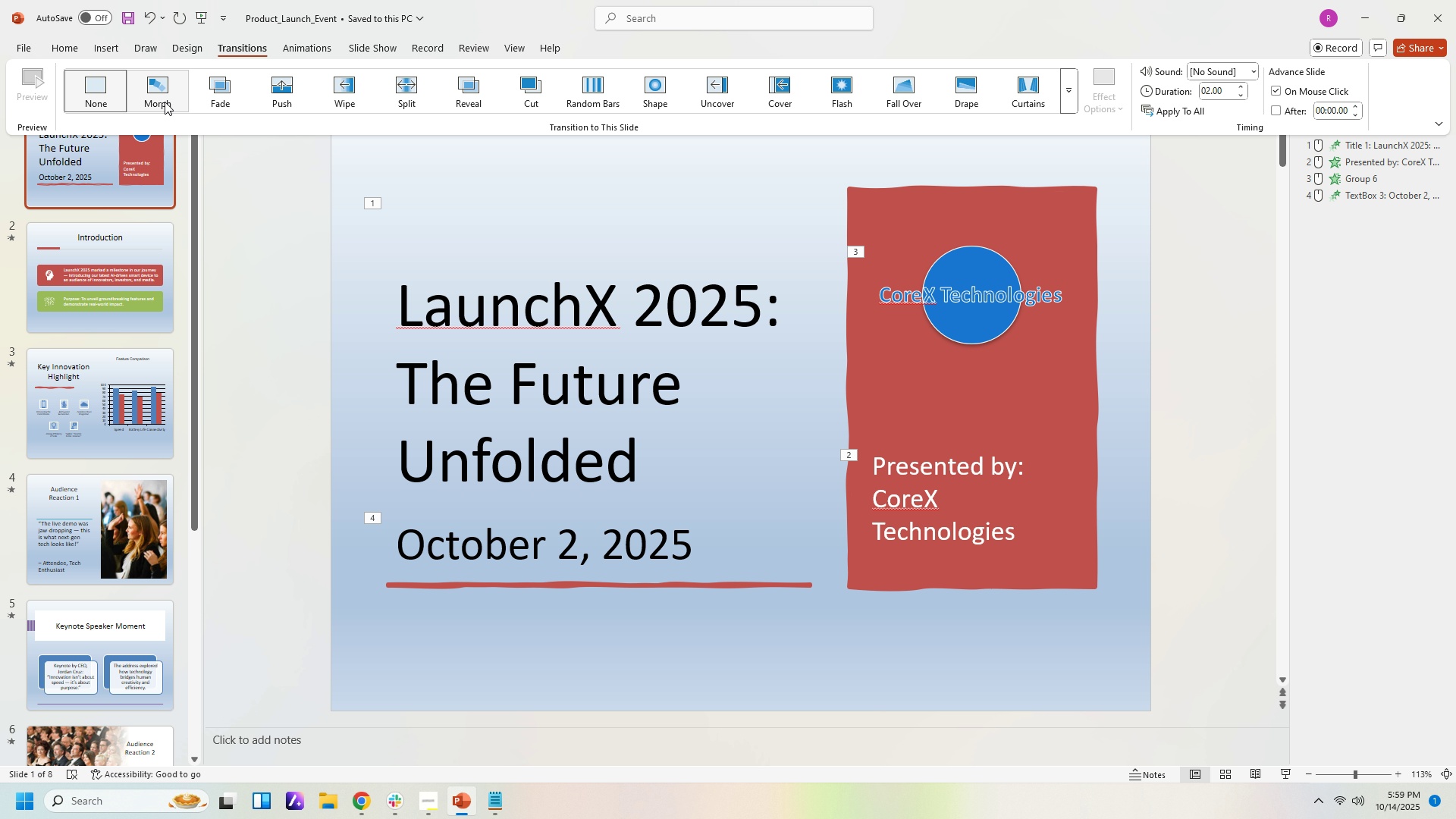 
left_click([165, 102])
 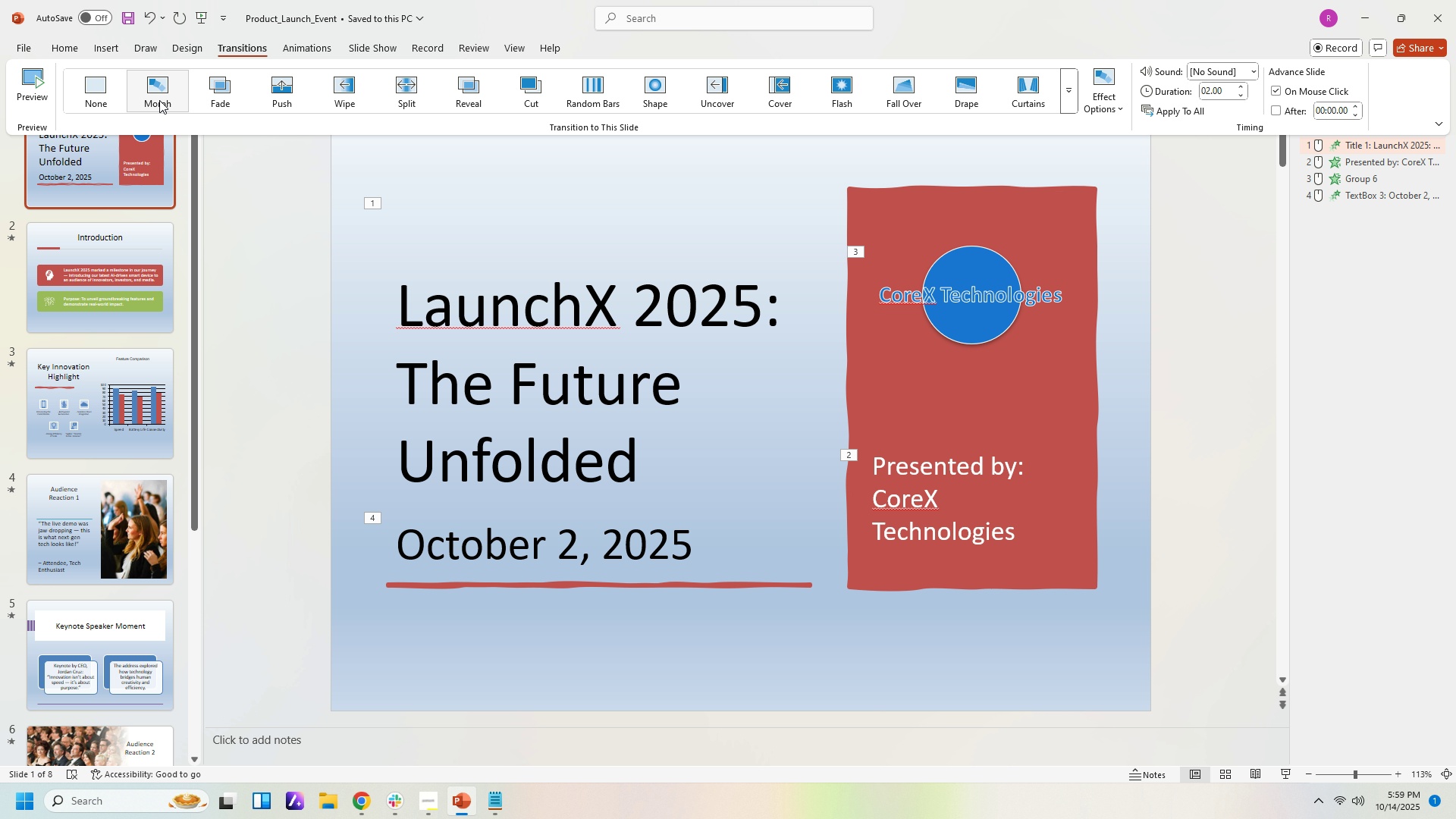 
wait(9.61)
 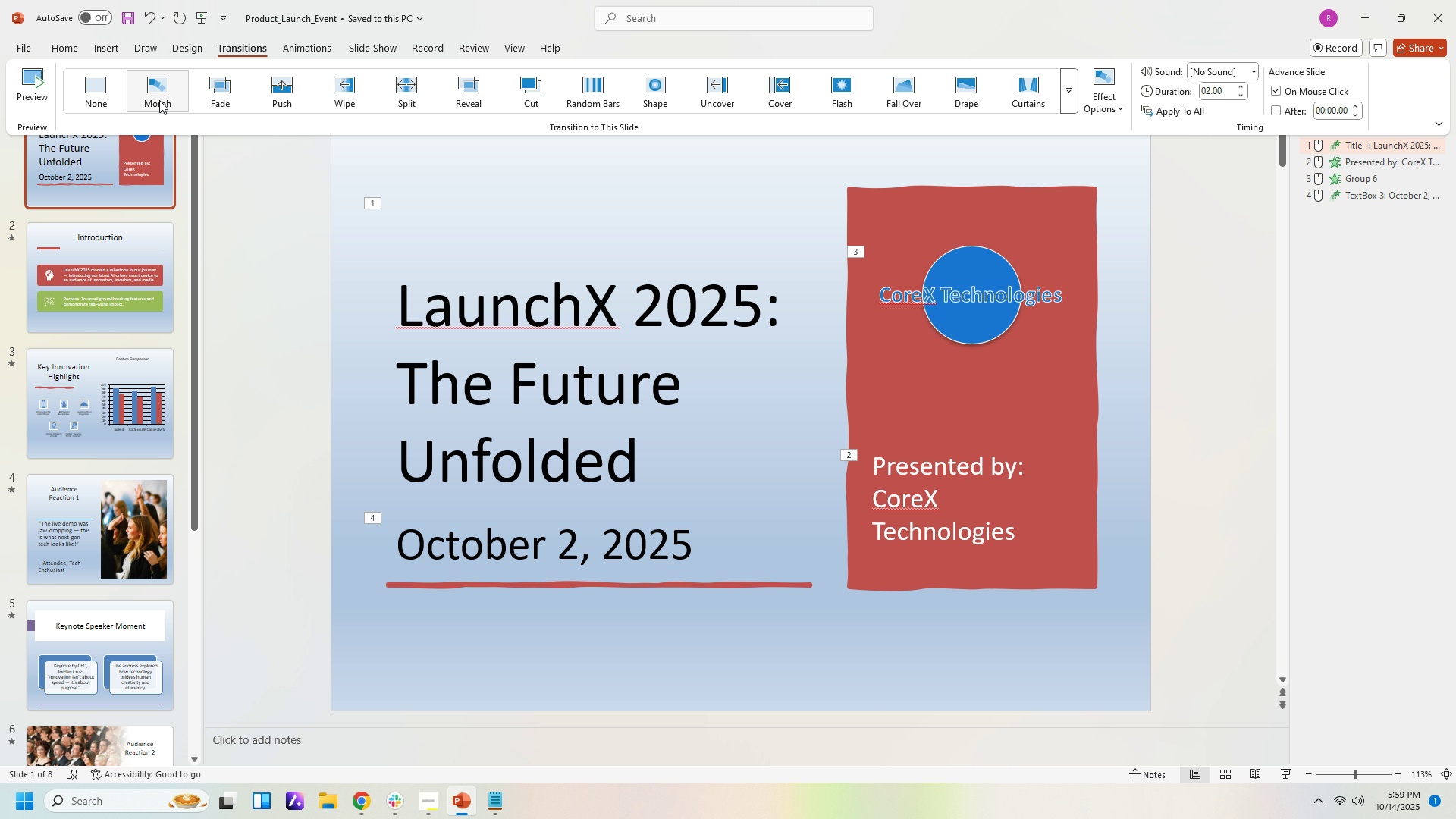 
left_click([166, 273])
 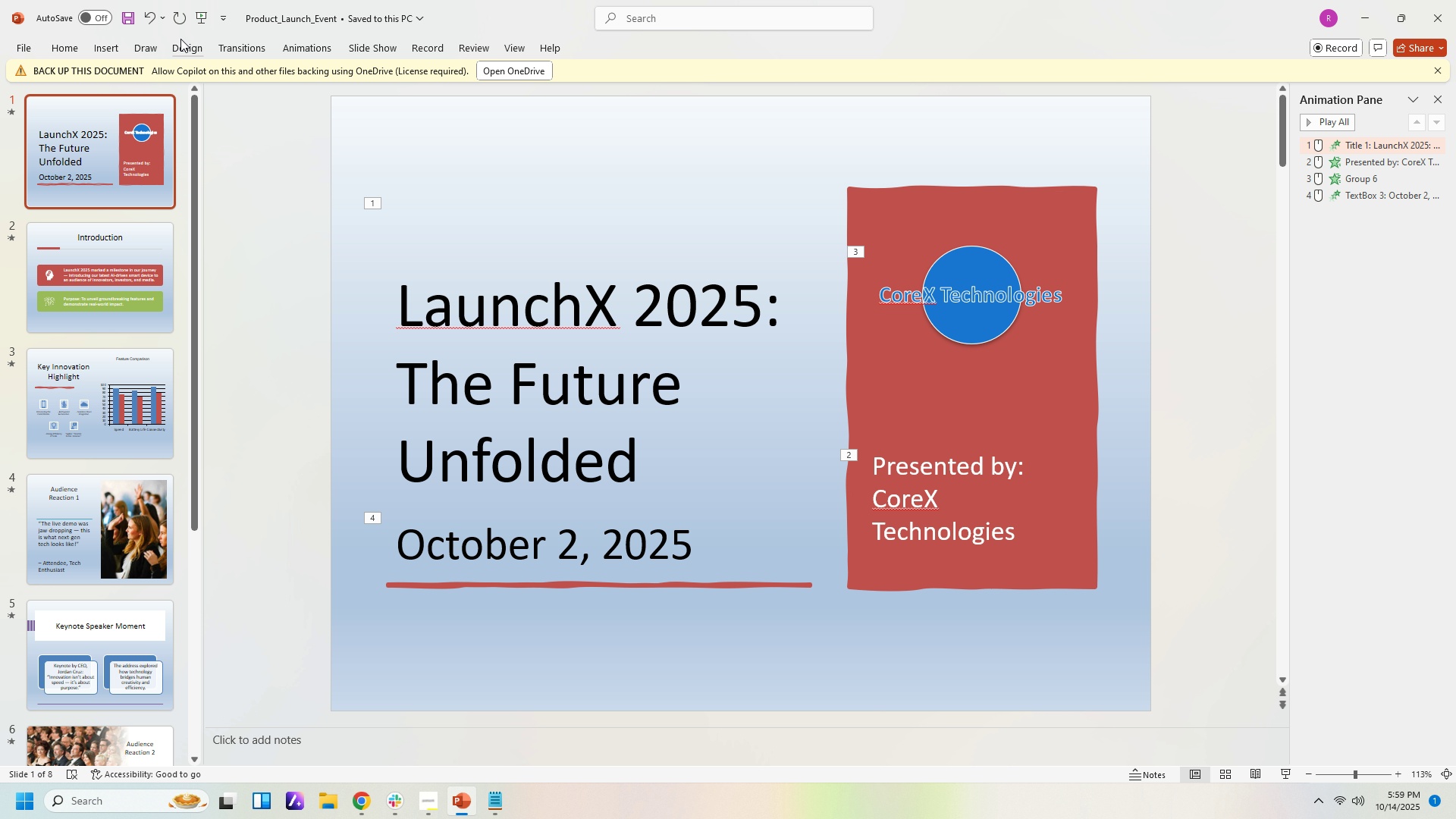 
left_click([180, 44])
 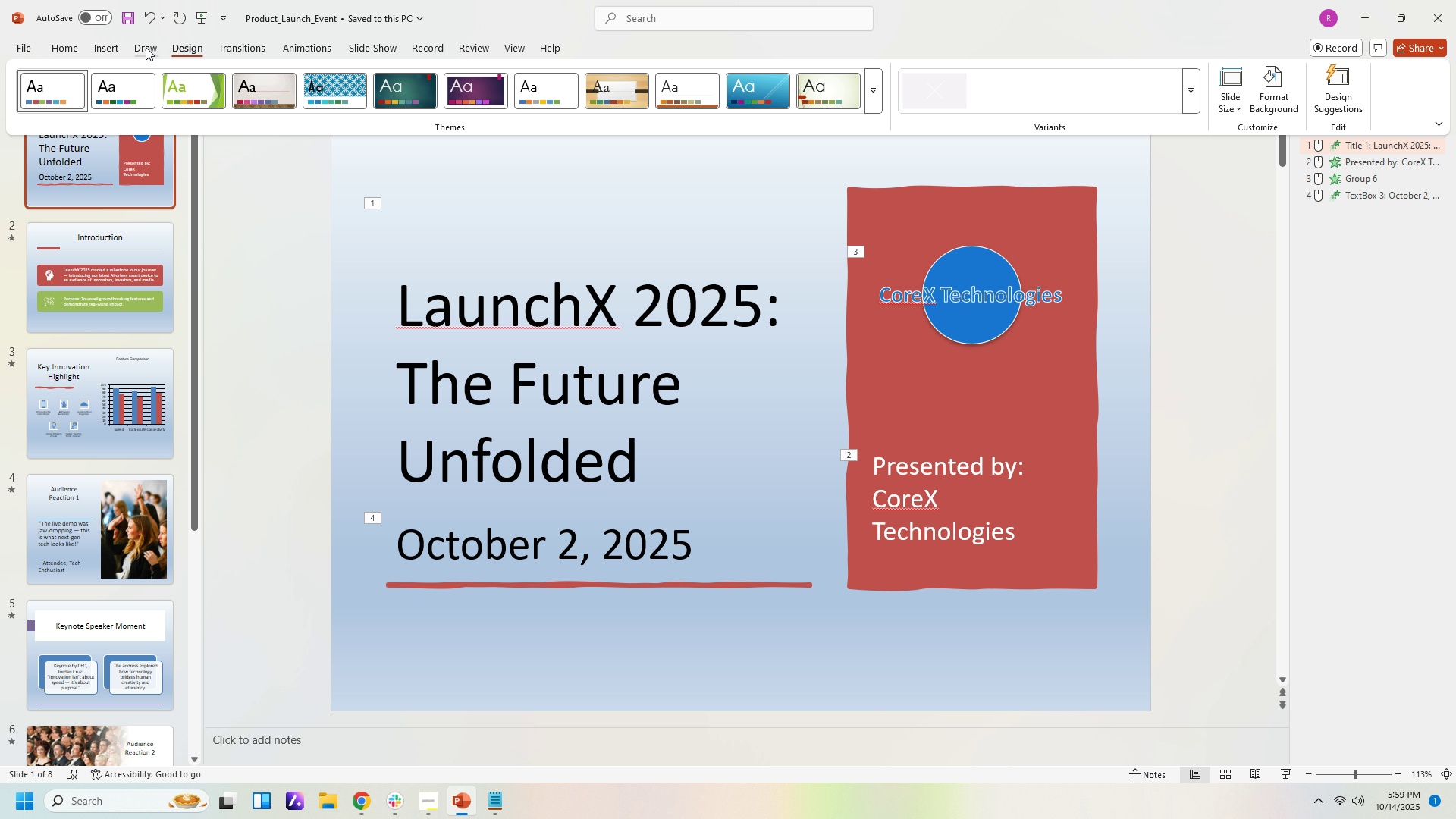 
left_click([146, 47])
 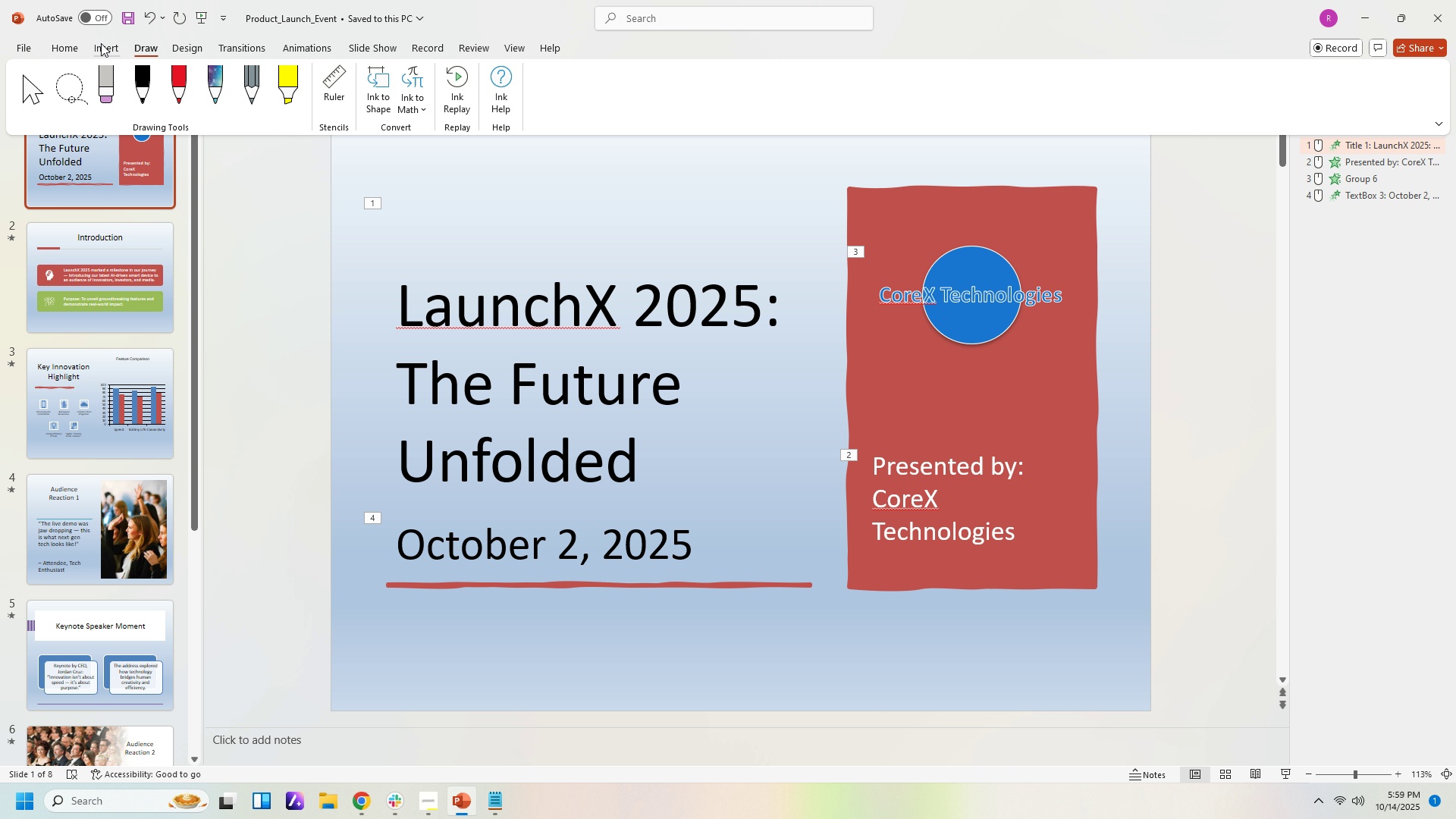 
left_click([101, 43])
 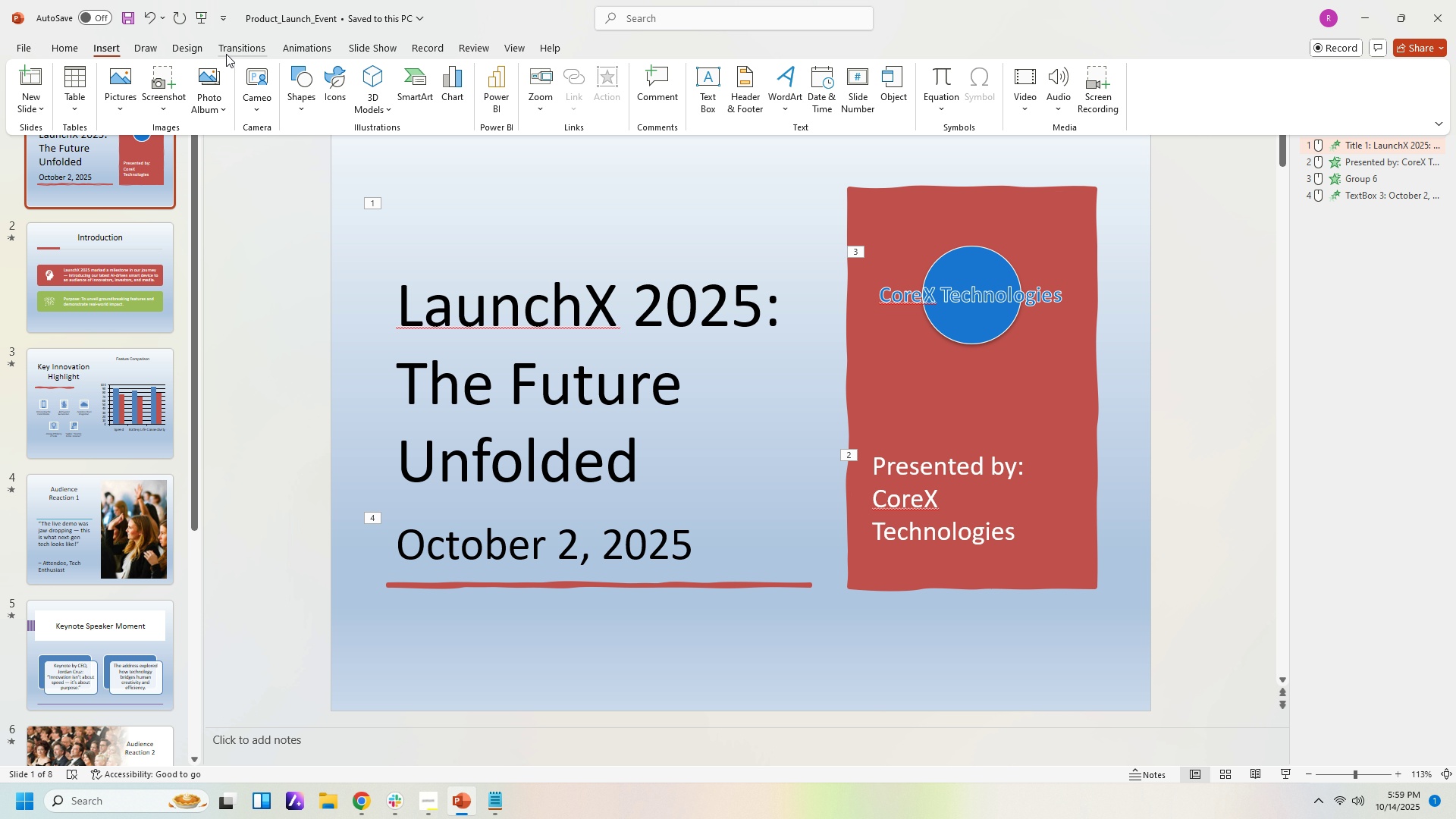 
left_click([228, 54])
 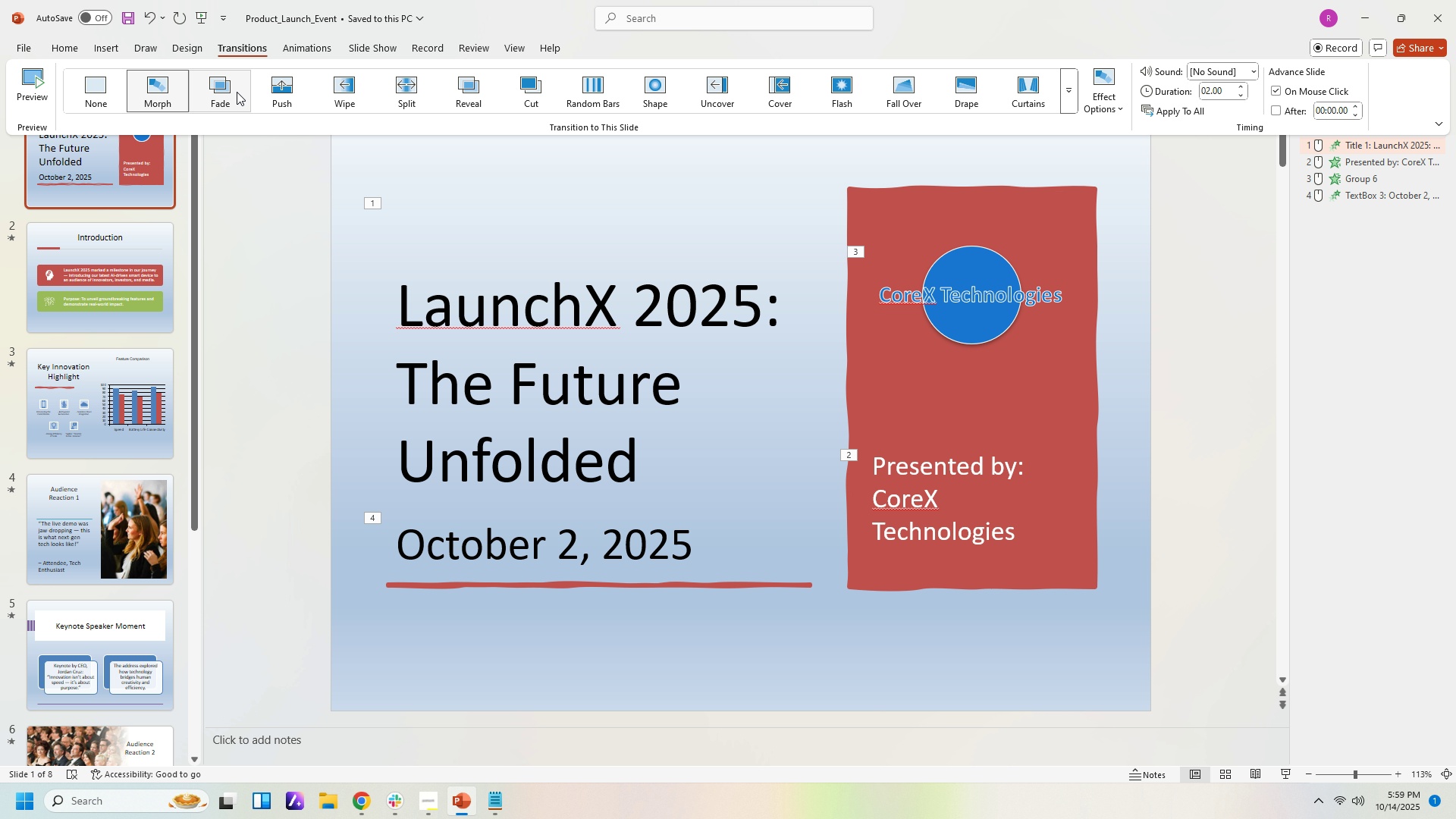 
left_click([237, 92])
 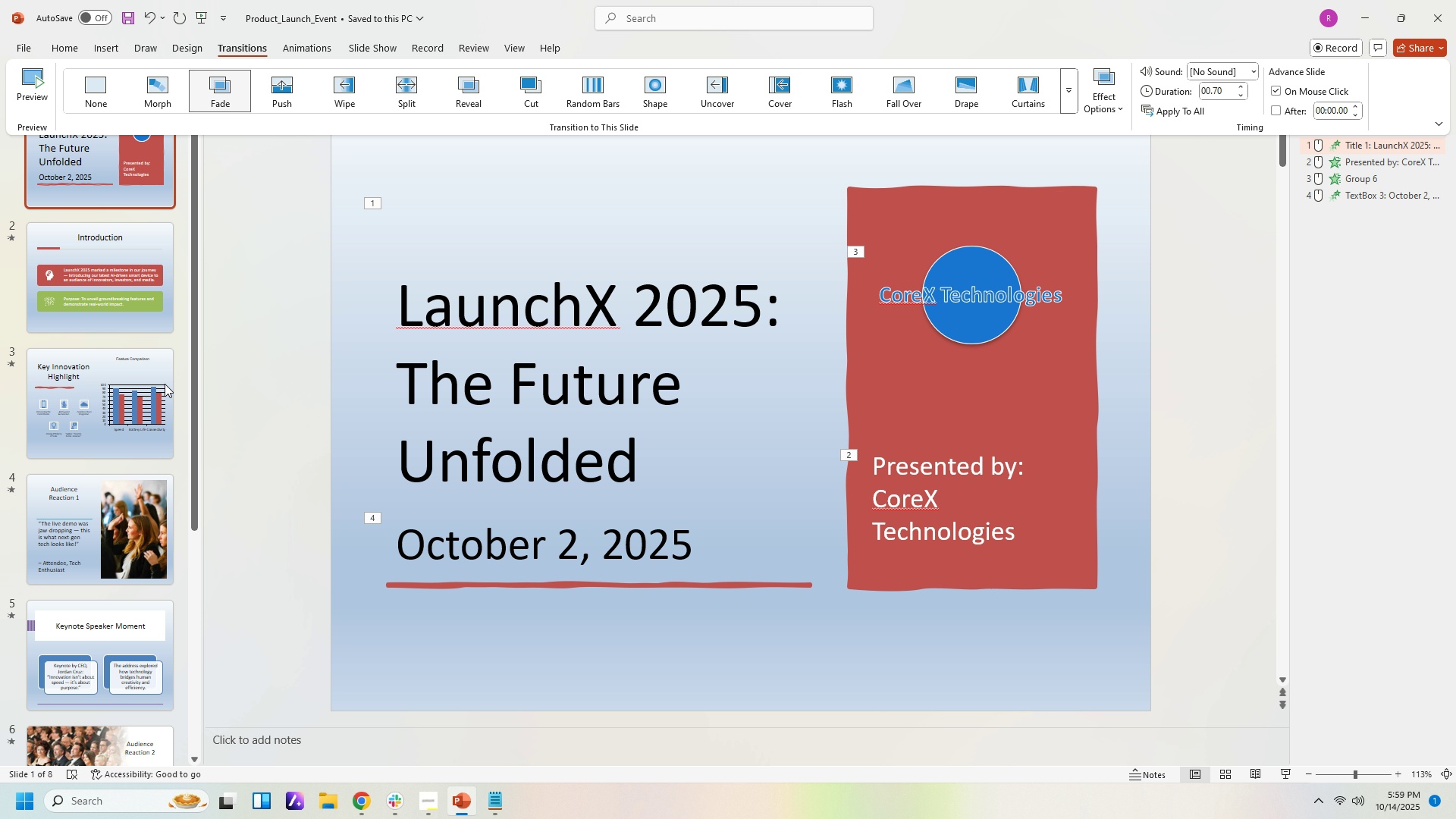 
left_click([152, 390])
 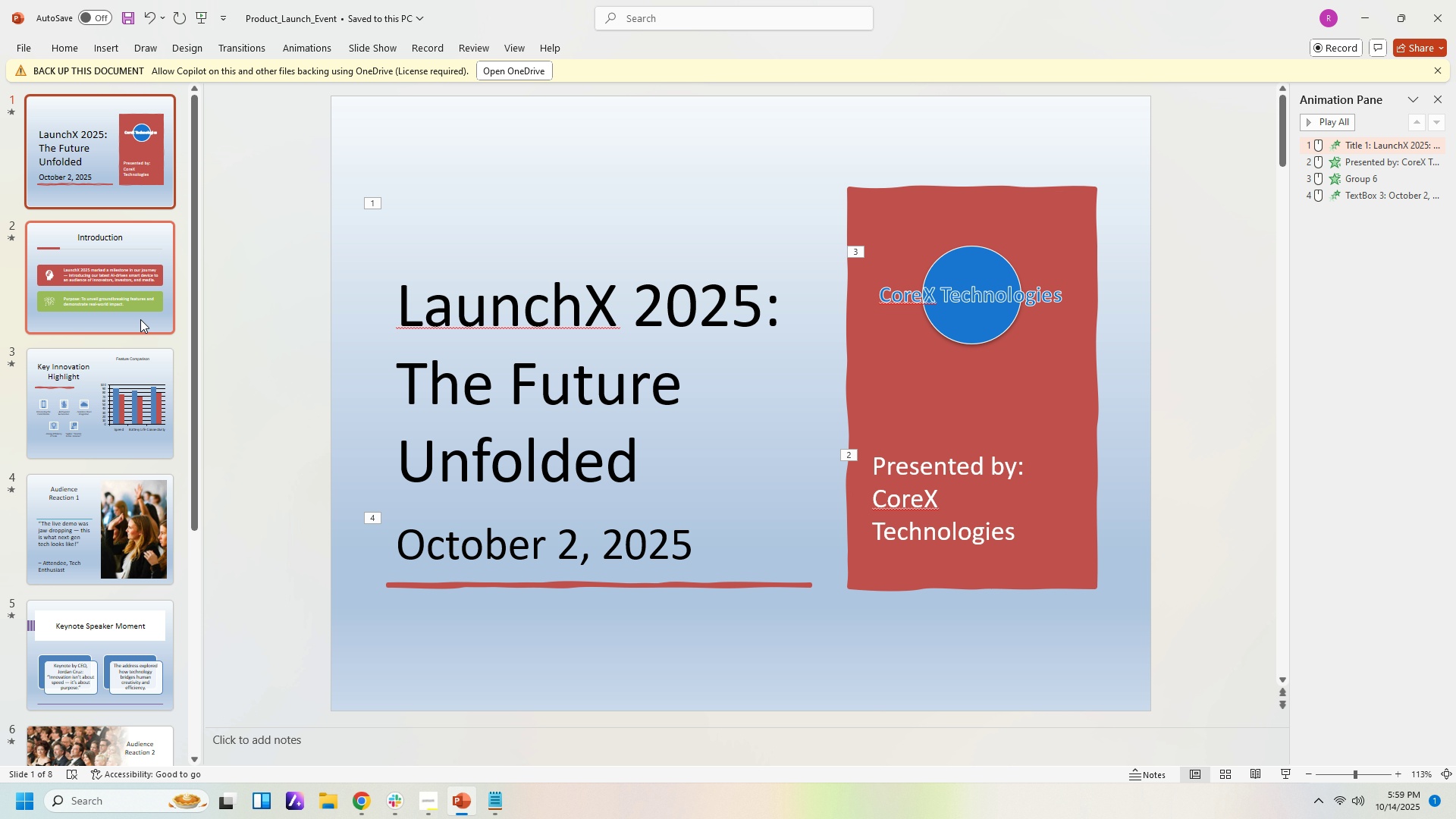 
left_click([121, 369])
 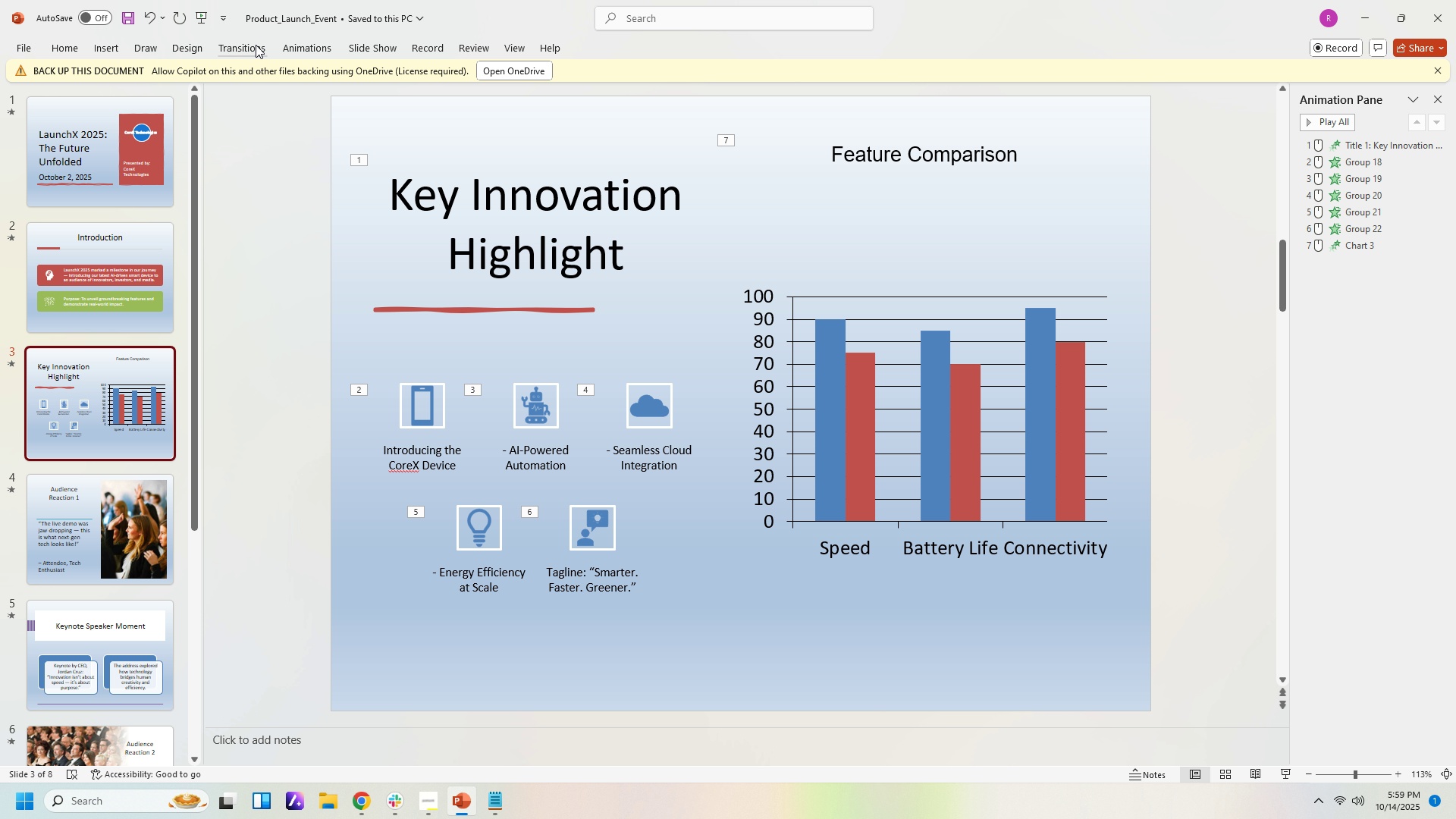 
left_click([256, 45])
 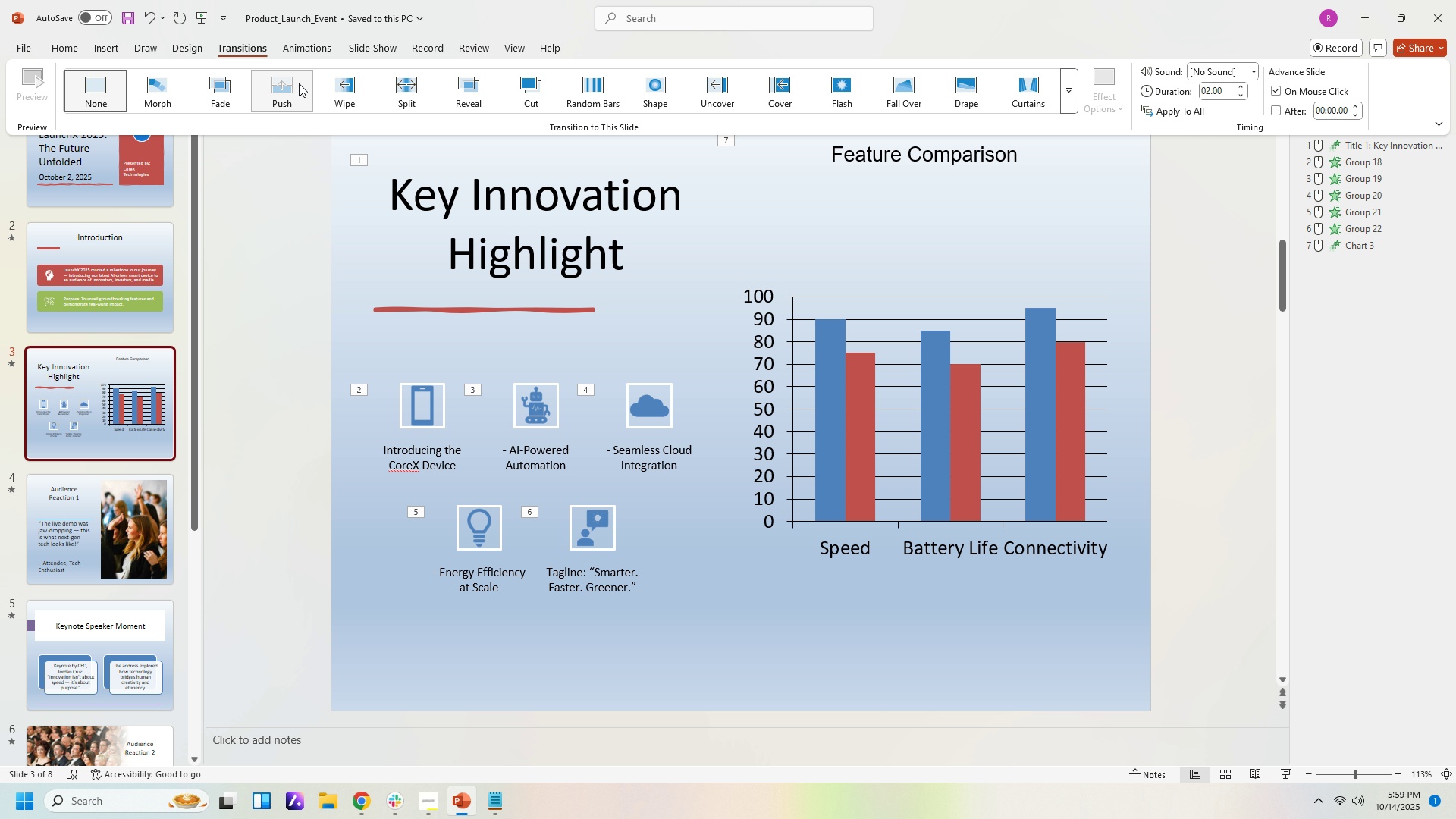 
left_click([299, 83])
 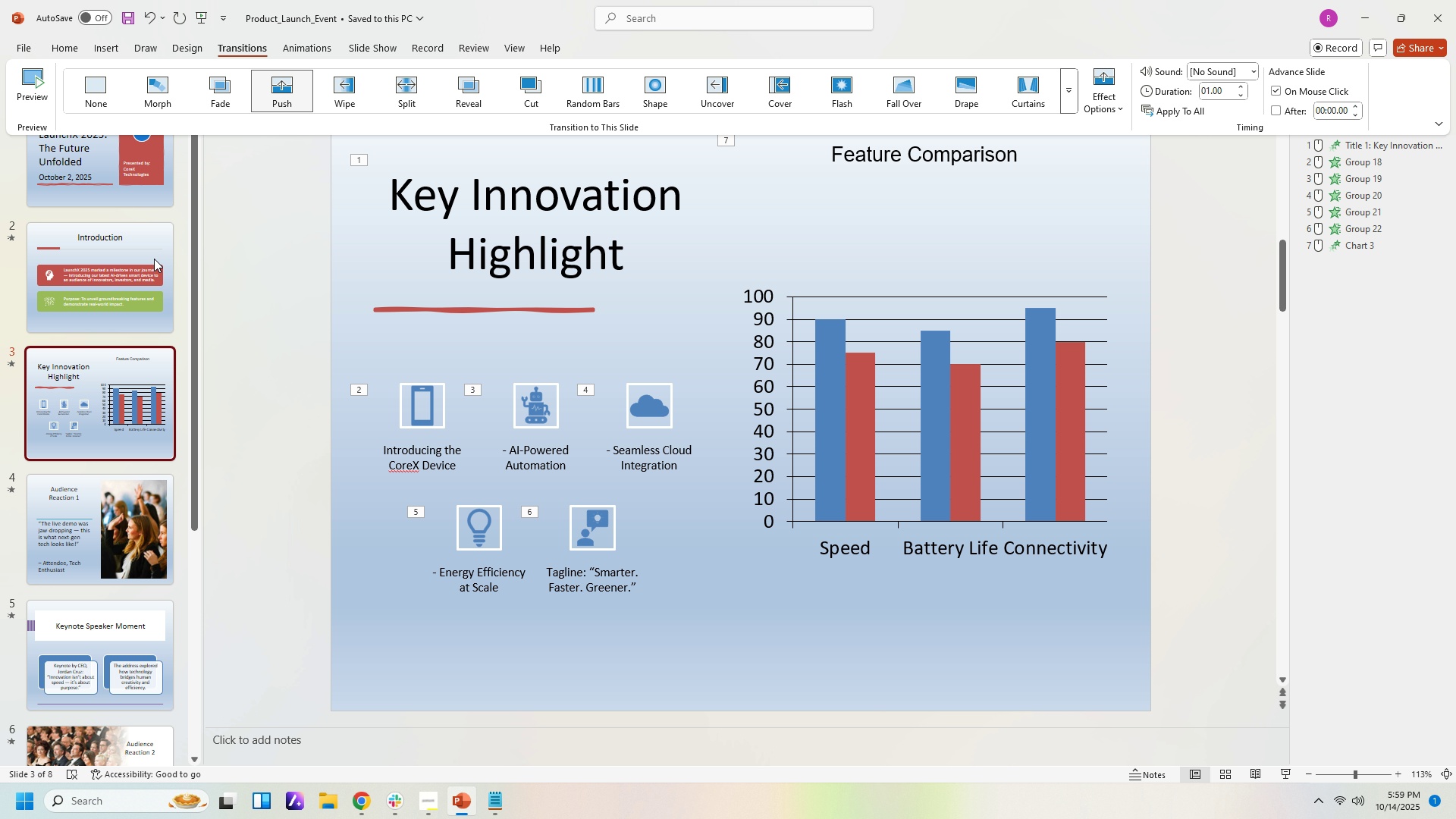 
left_click([153, 258])
 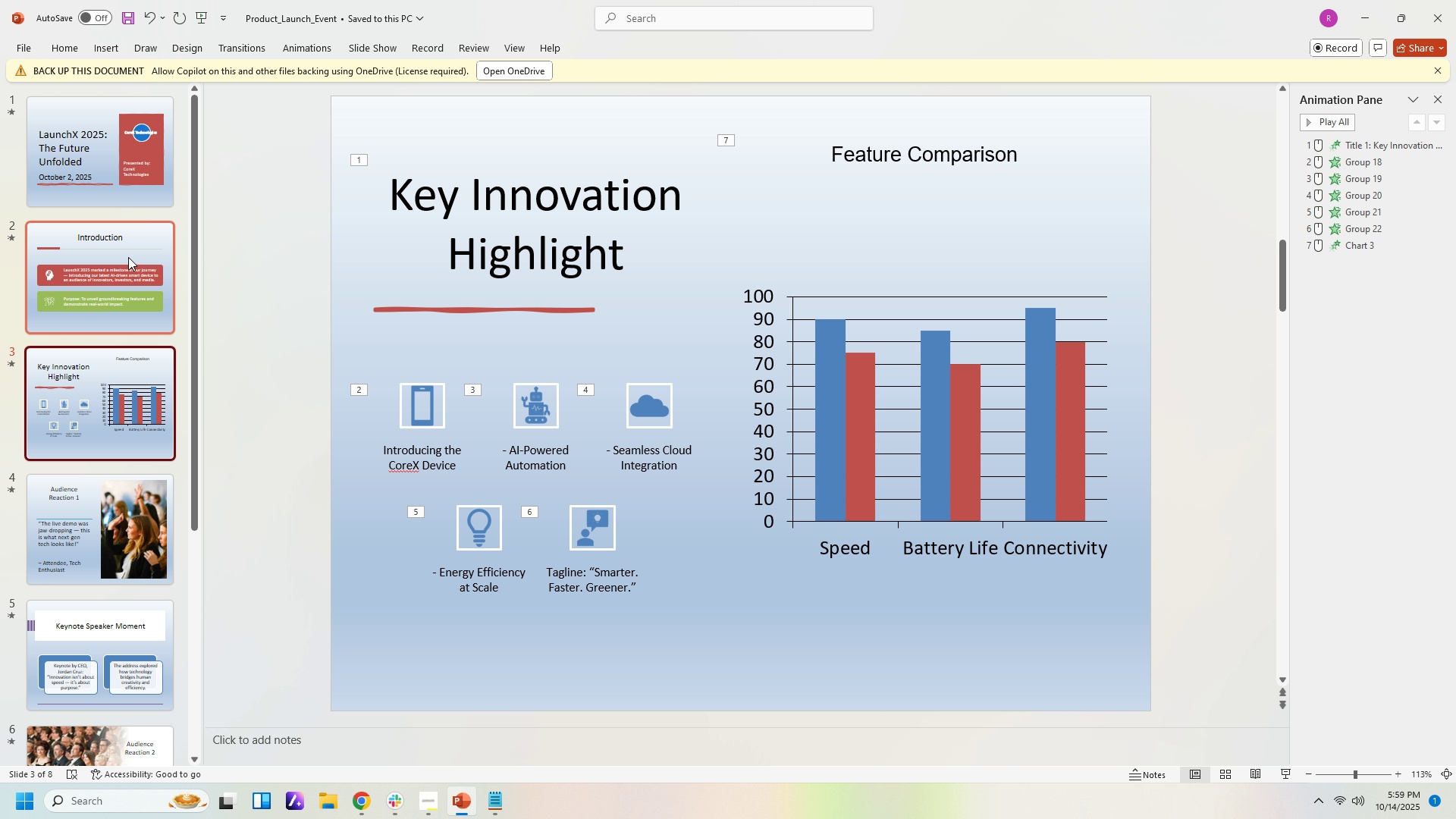 
left_click([128, 257])
 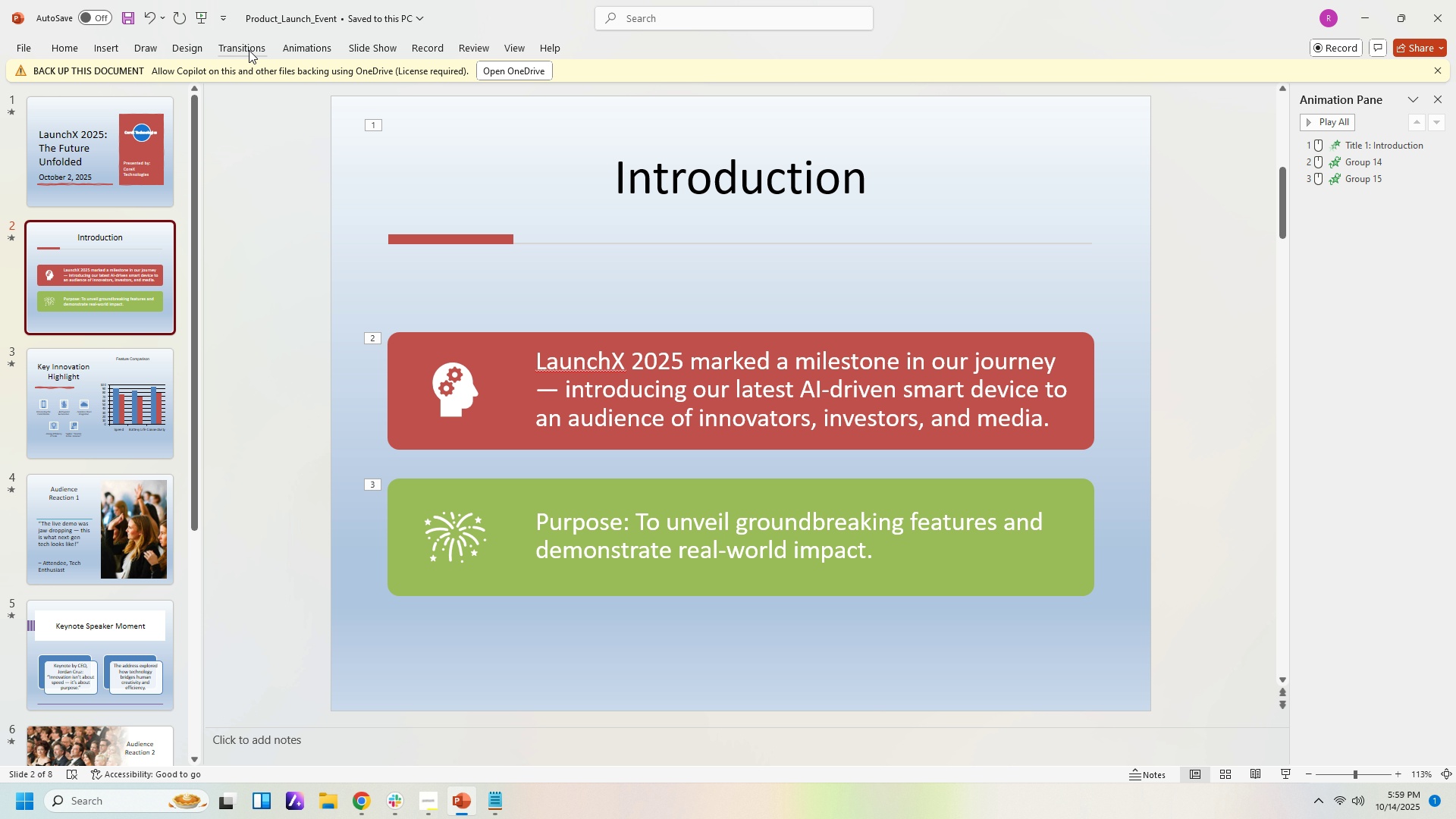 
left_click([249, 50])
 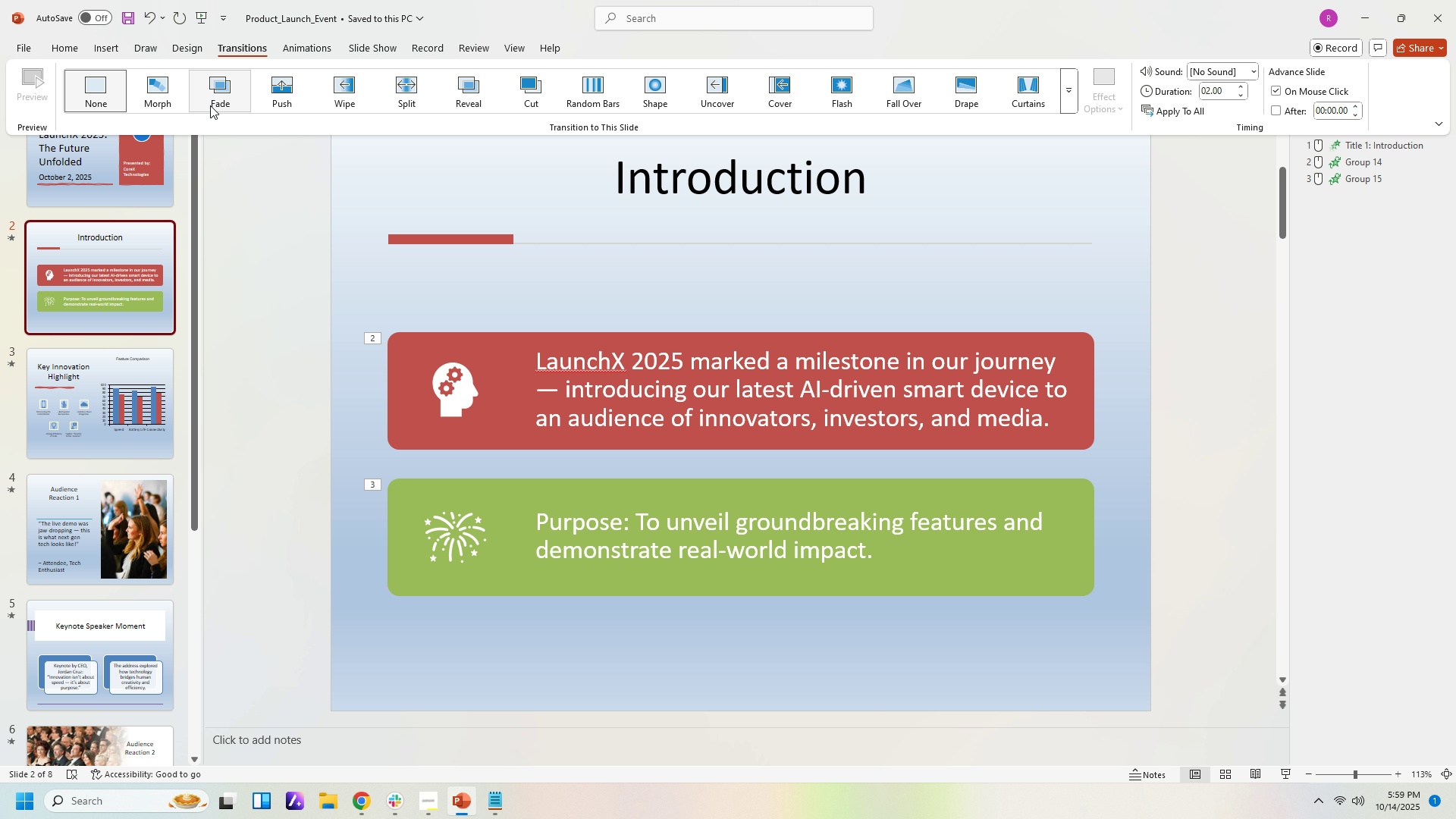 
left_click([210, 103])
 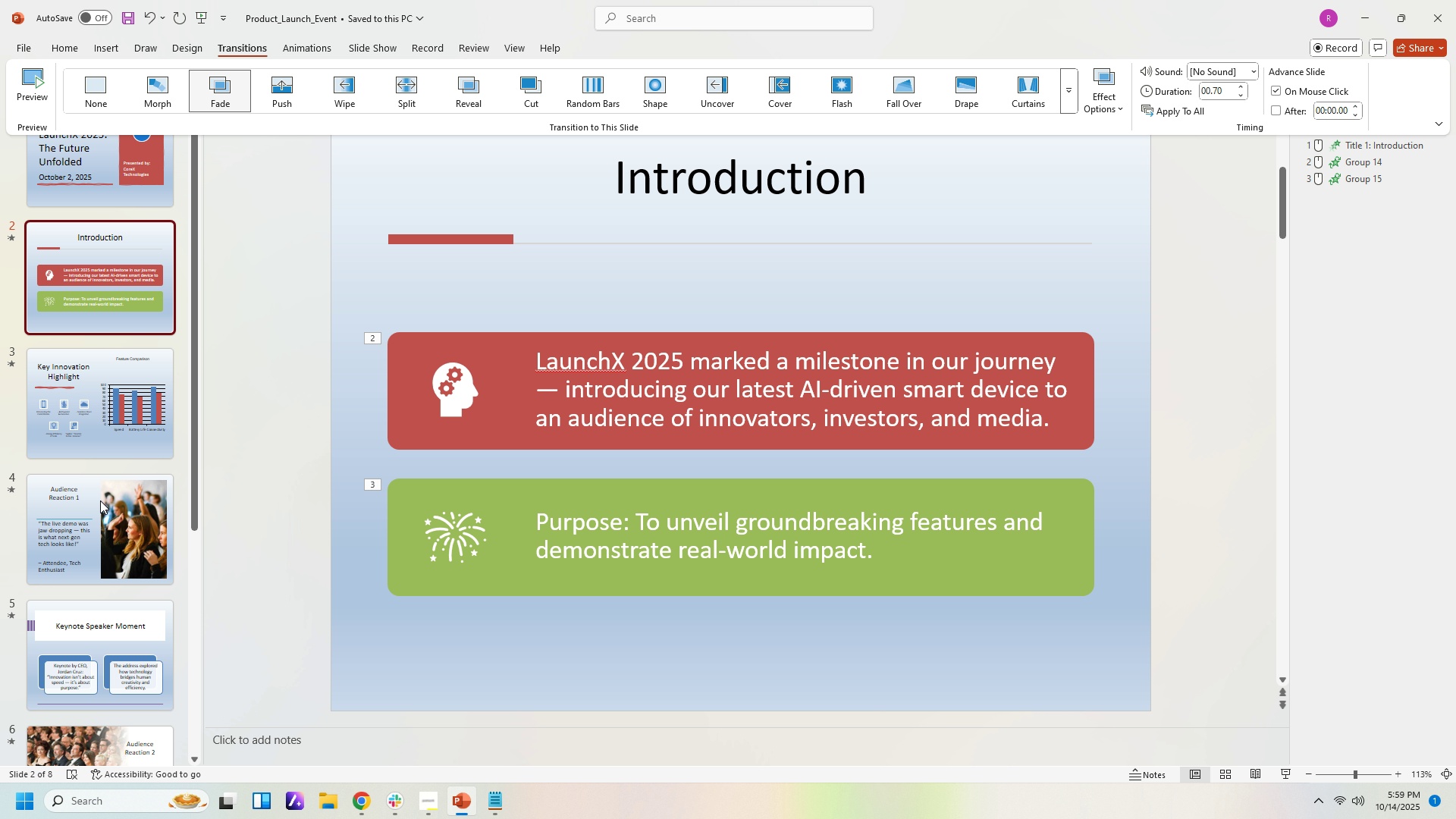 
left_click([87, 544])
 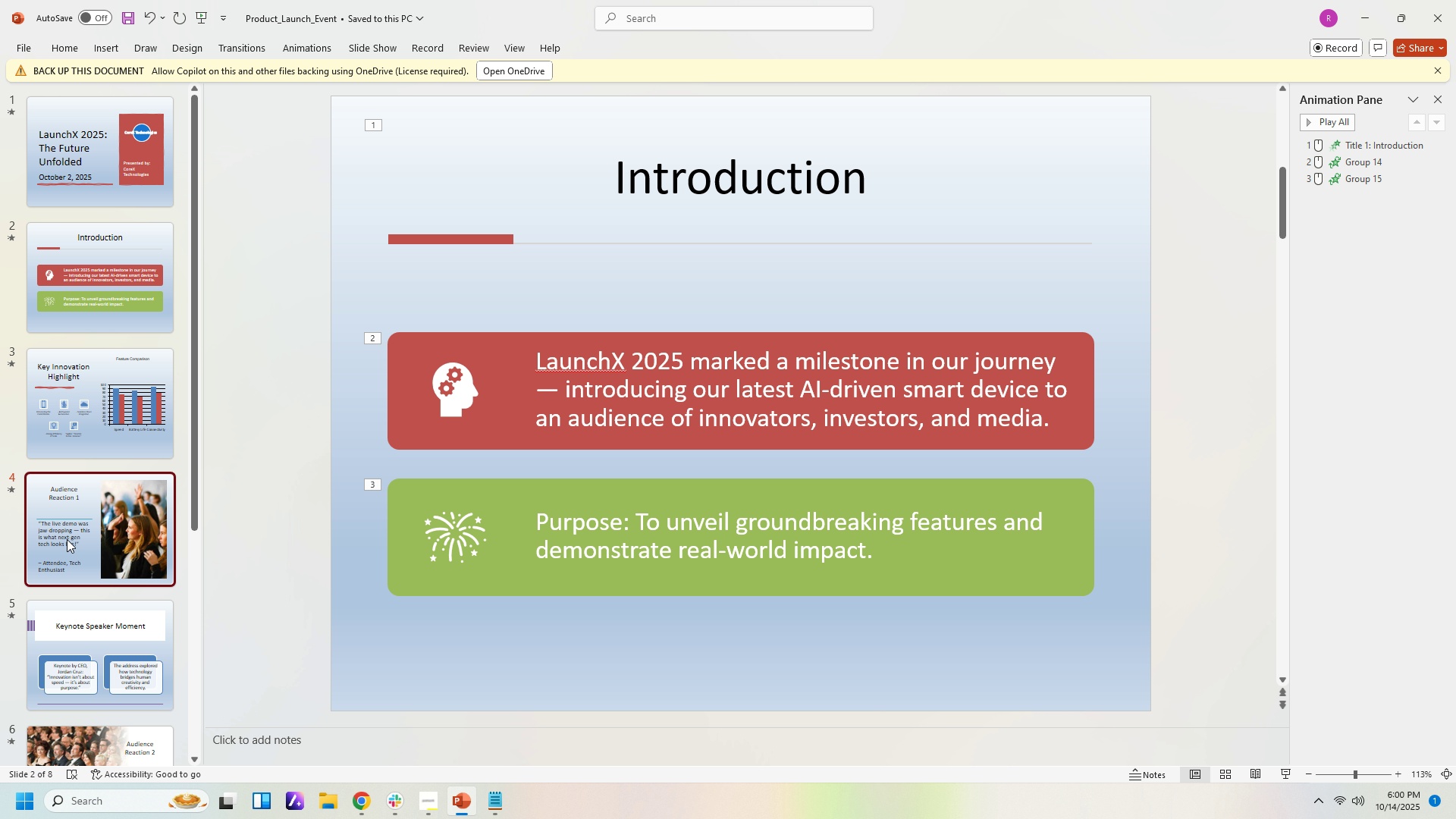 
left_click([67, 539])
 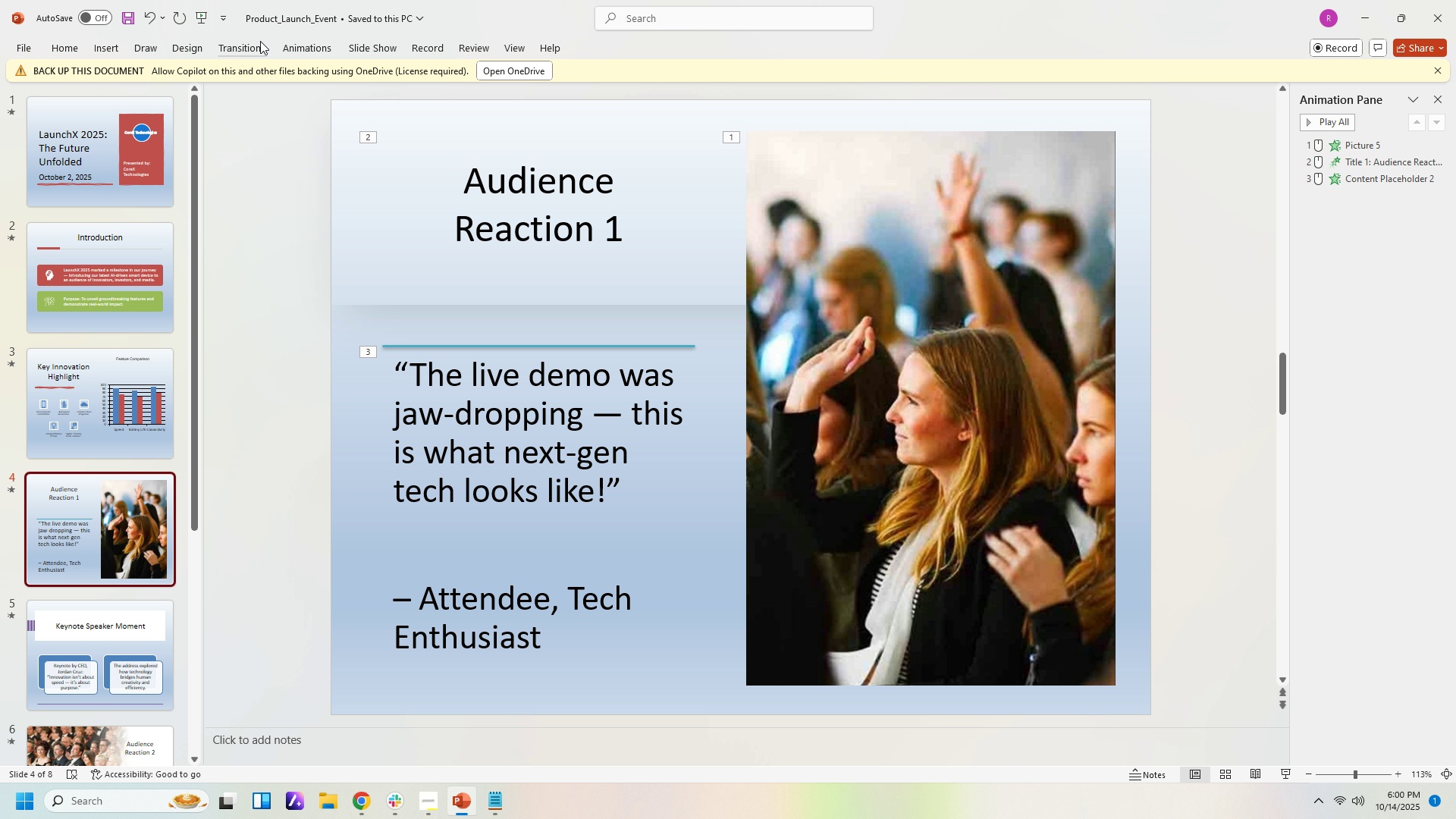 
left_click([259, 41])
 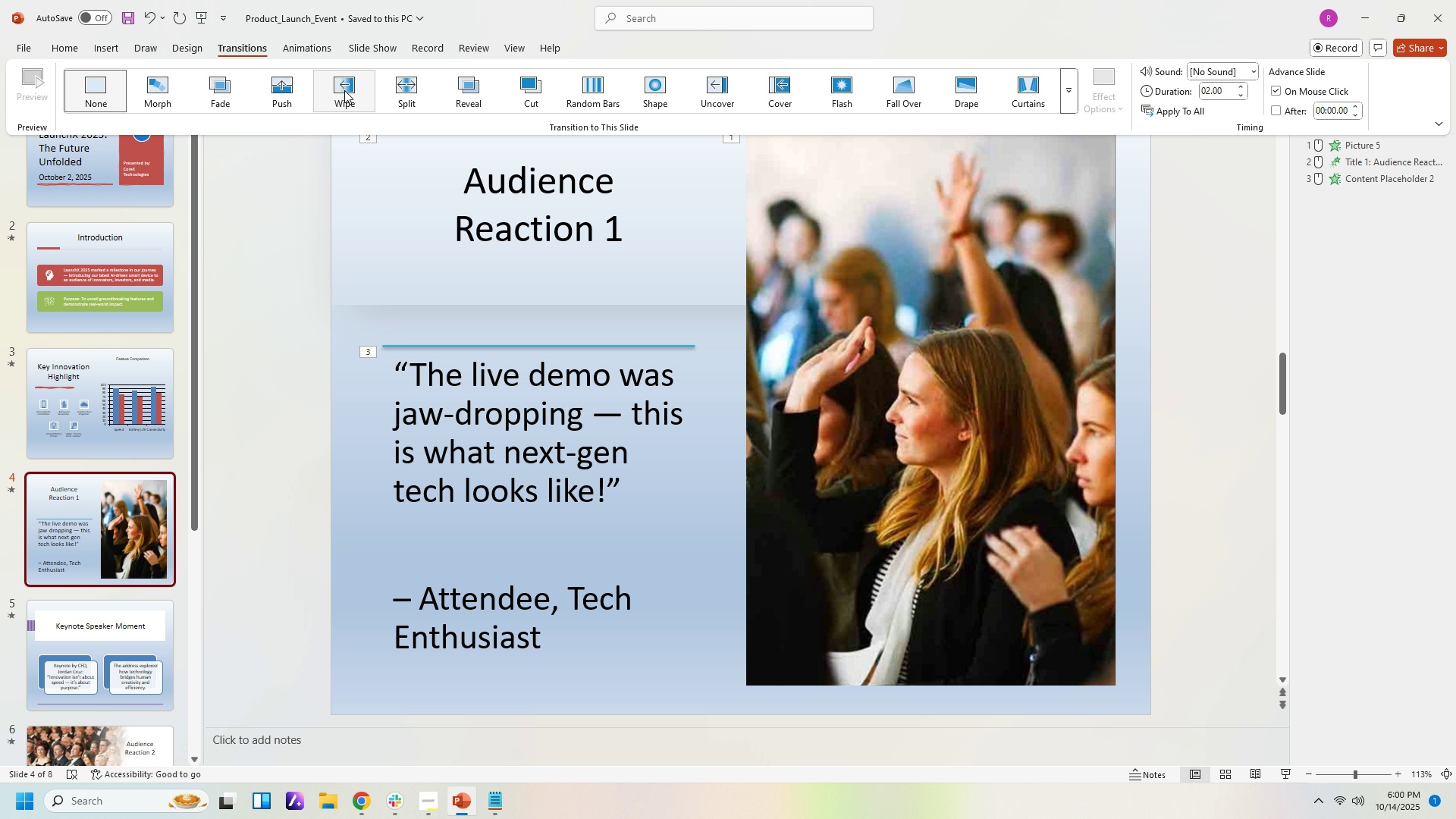 
left_click([347, 89])
 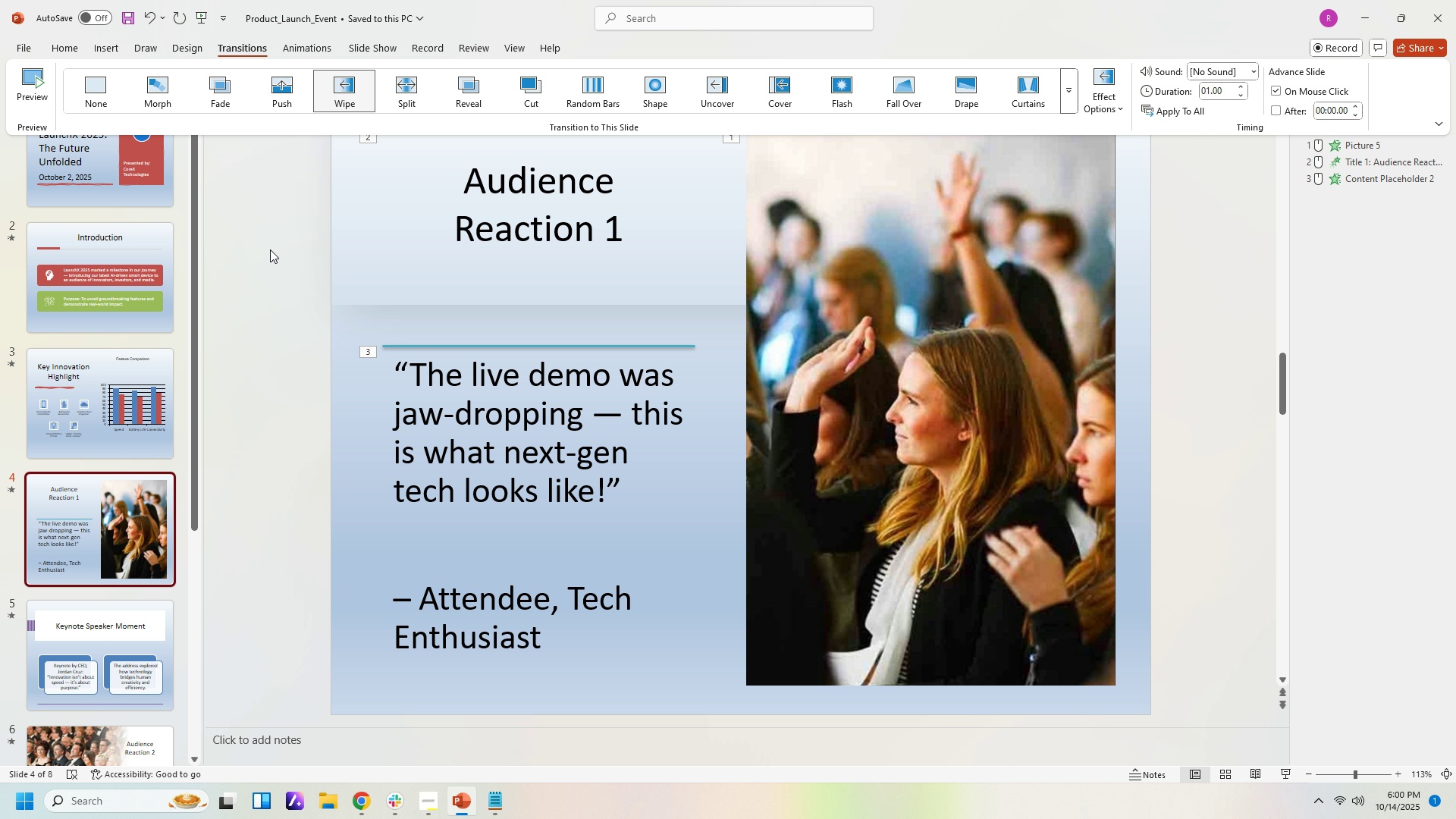 
left_click([270, 249])
 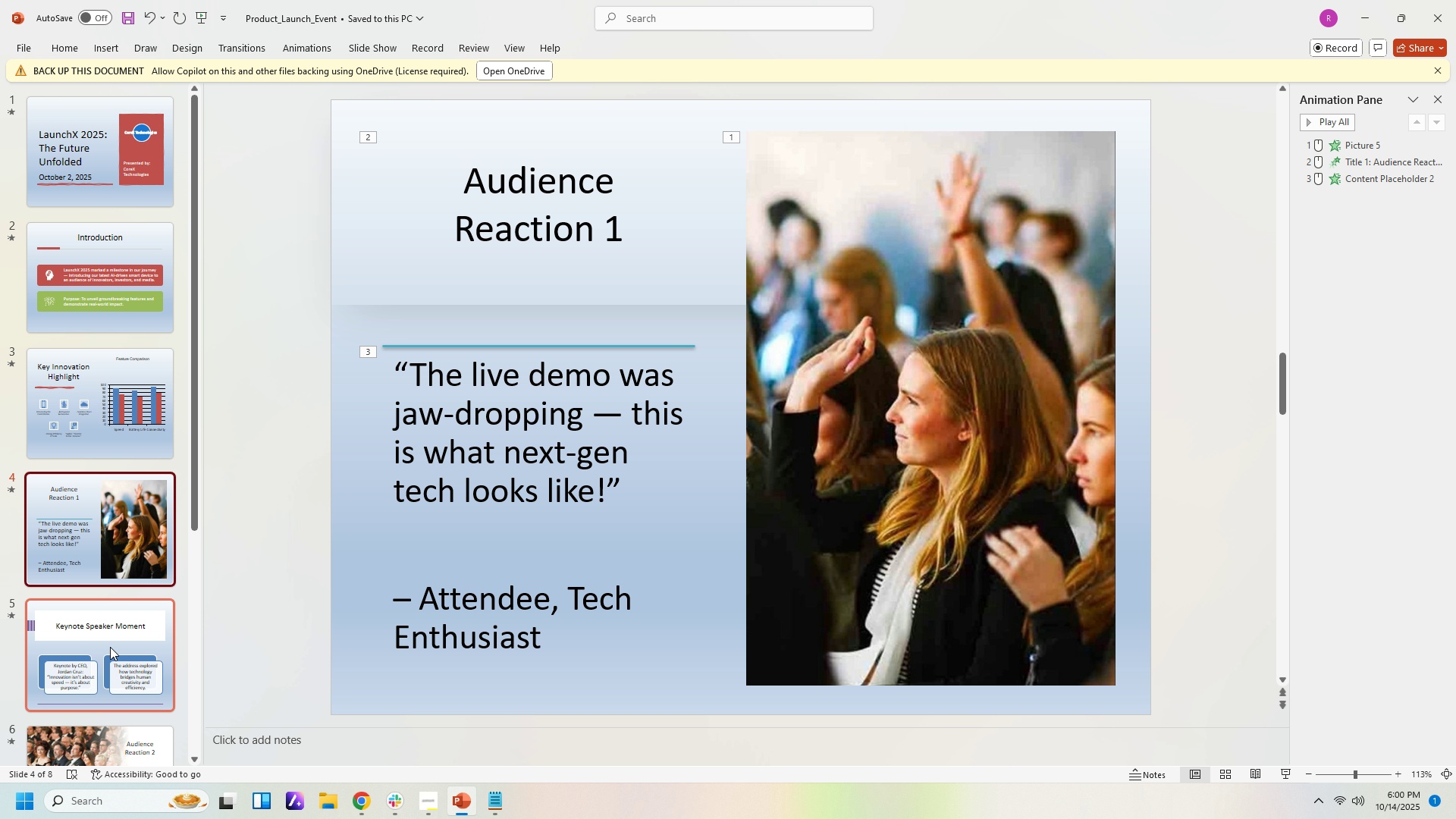 
left_click([110, 647])
 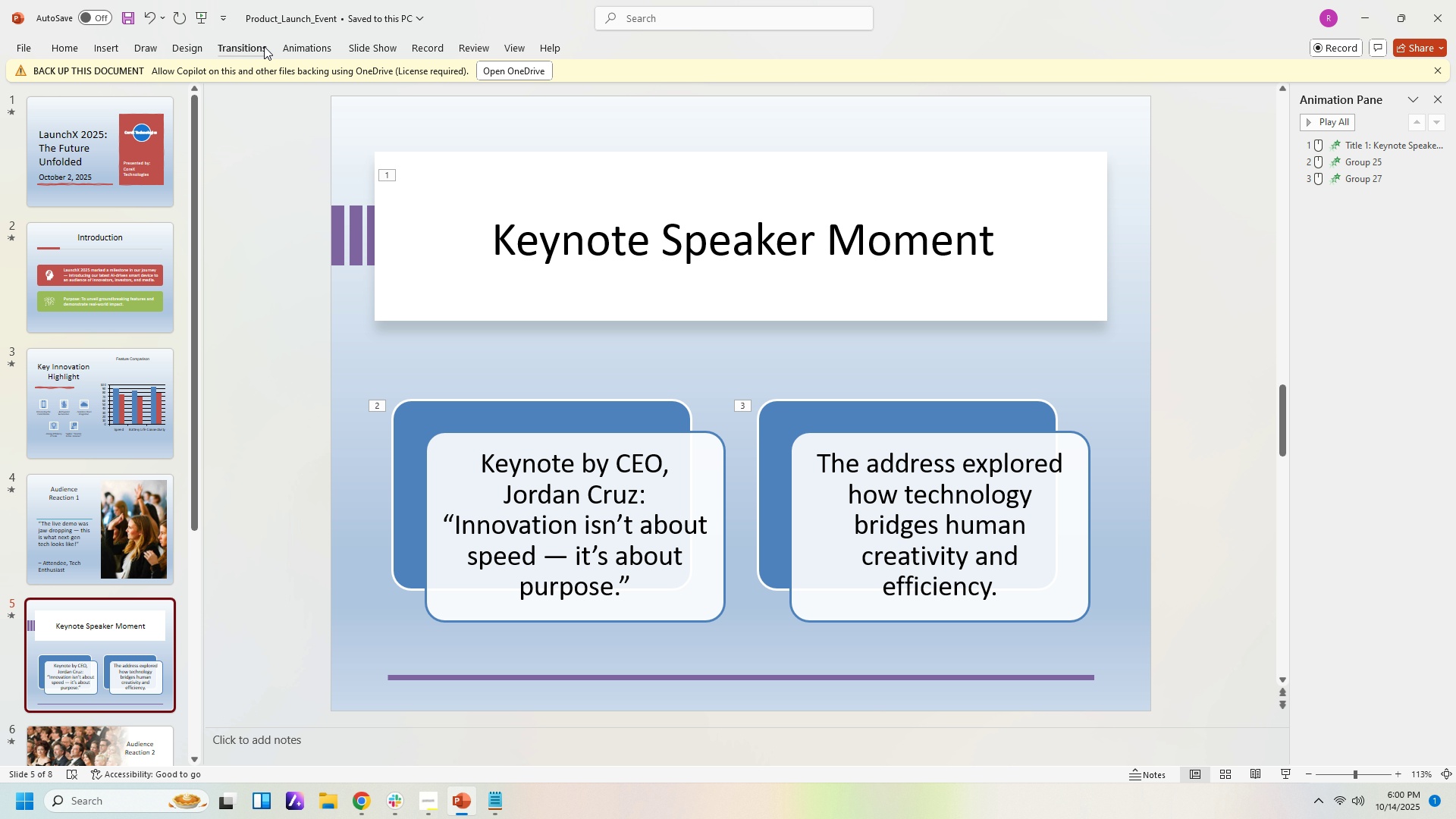 
left_click([264, 46])
 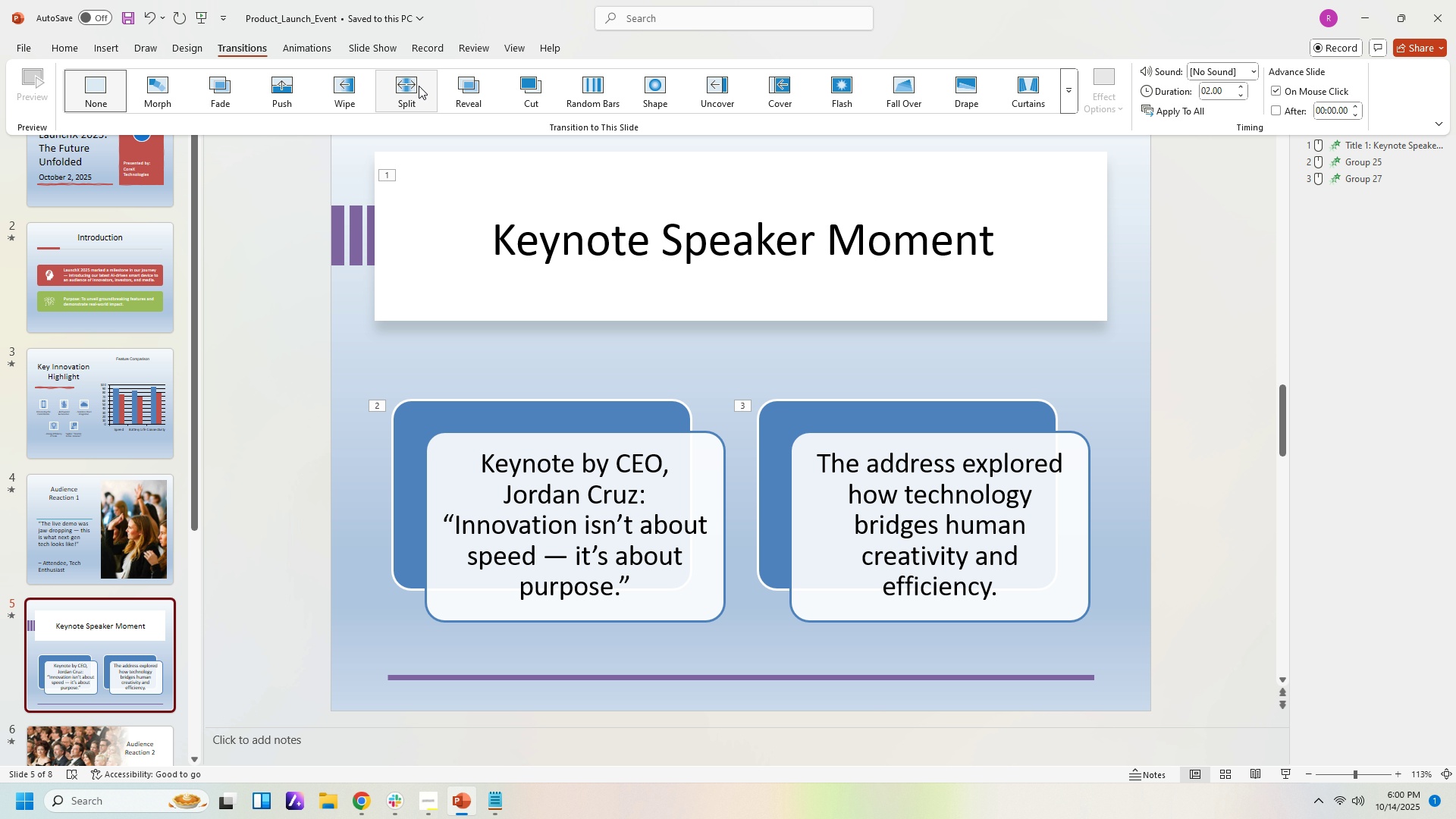 
left_click([415, 86])
 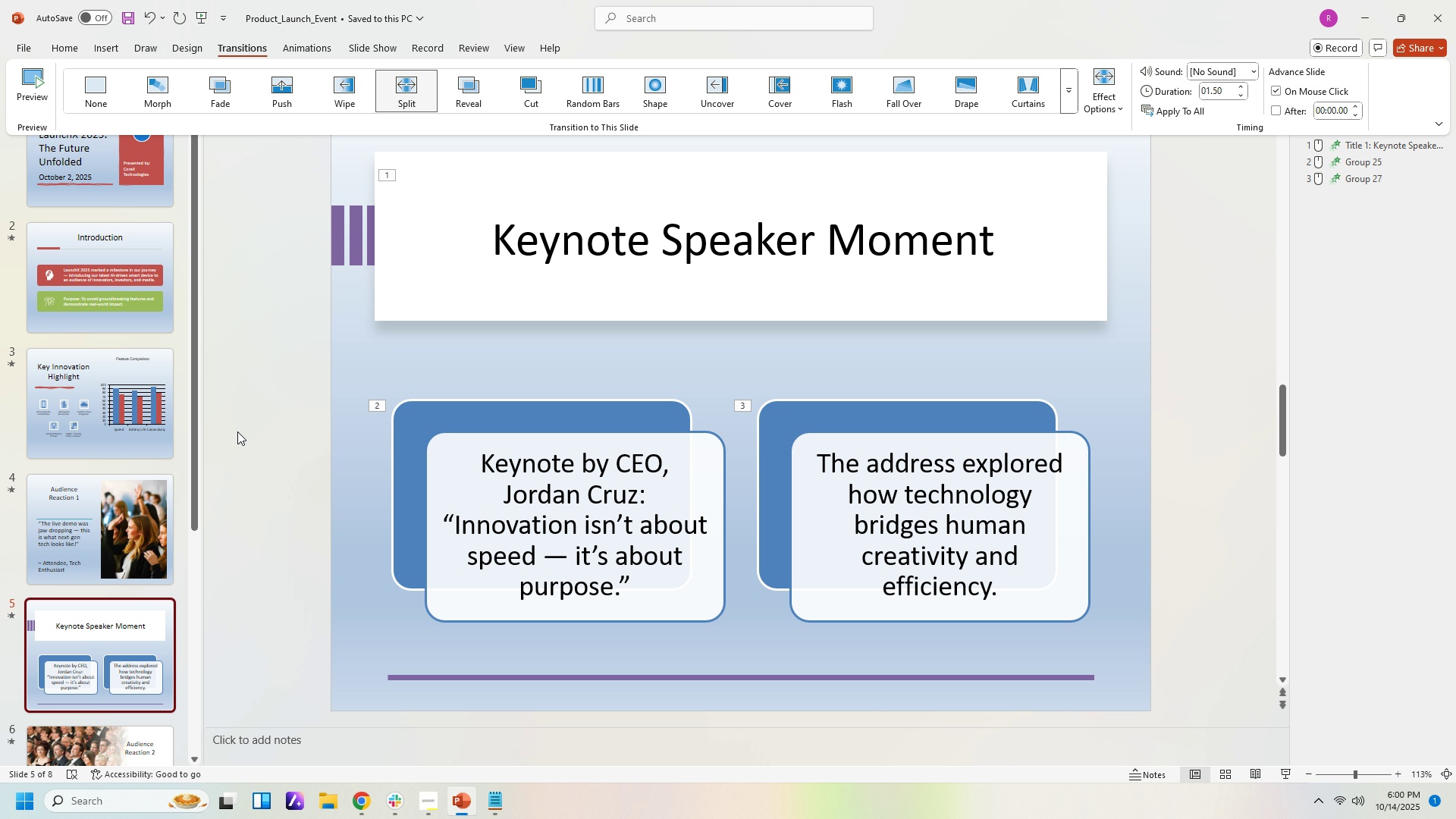 
scroll: coordinate [231, 453], scroll_direction: down, amount: 1.0
 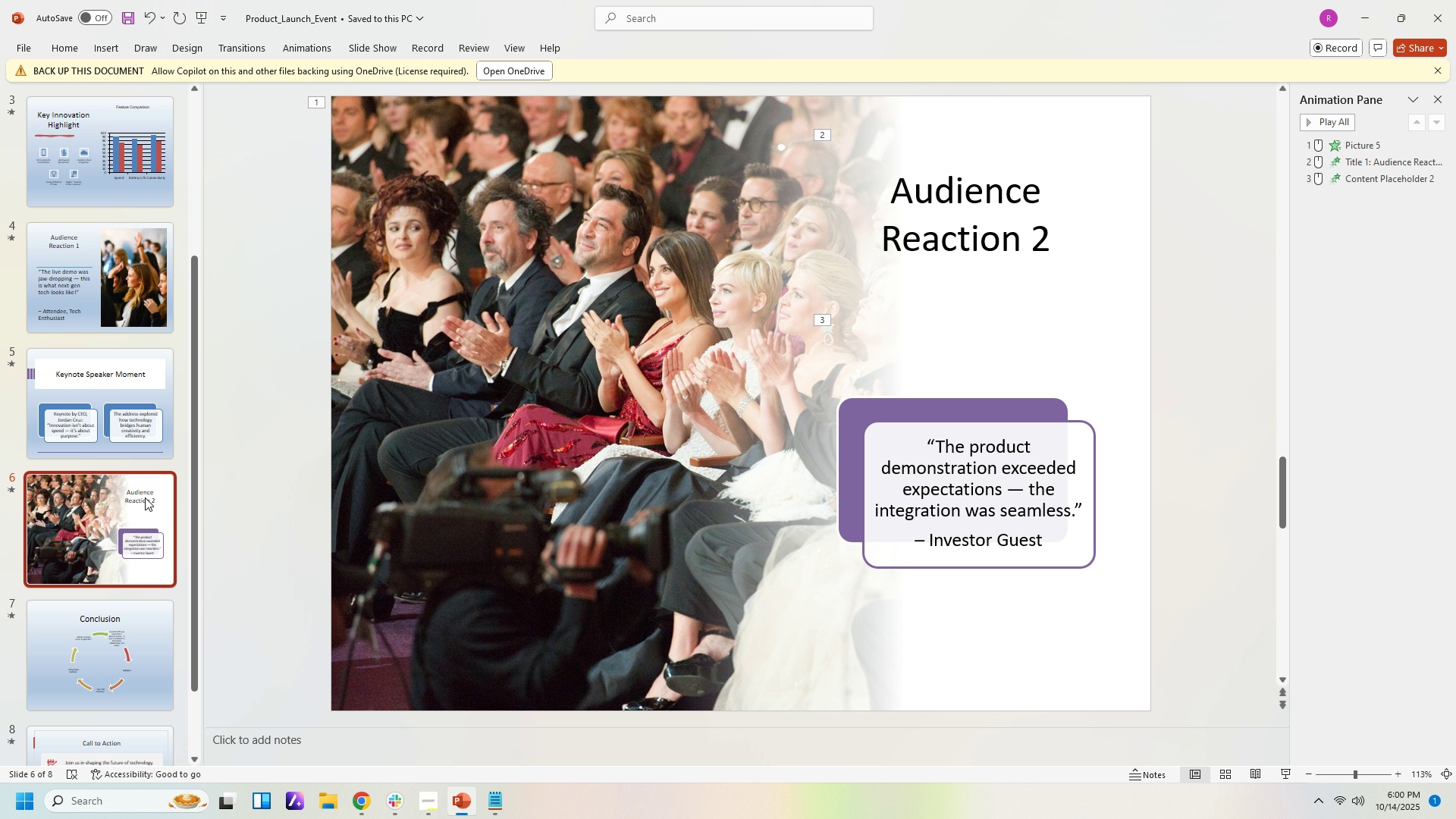 
left_click([145, 497])
 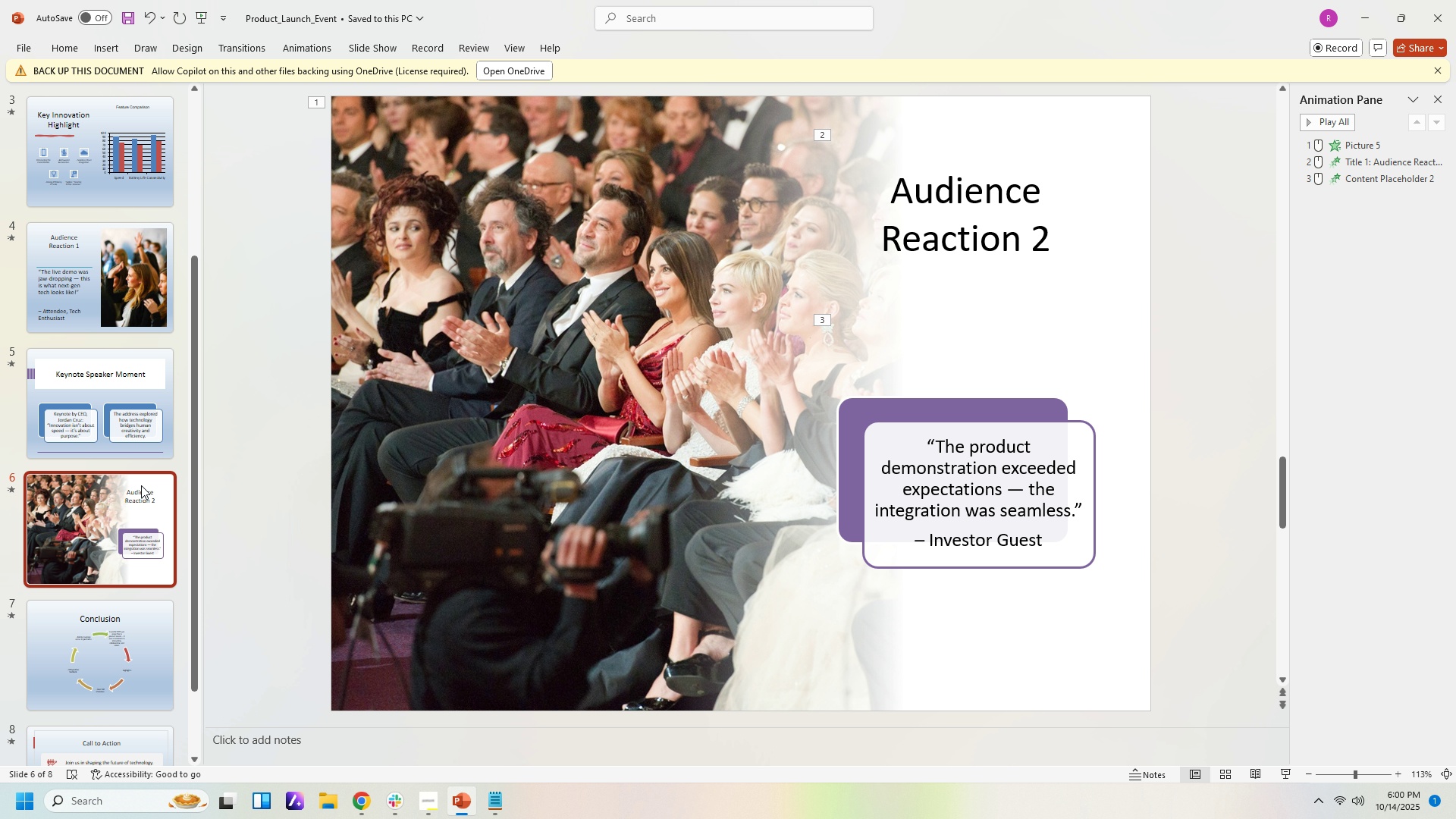 
left_click([141, 486])
 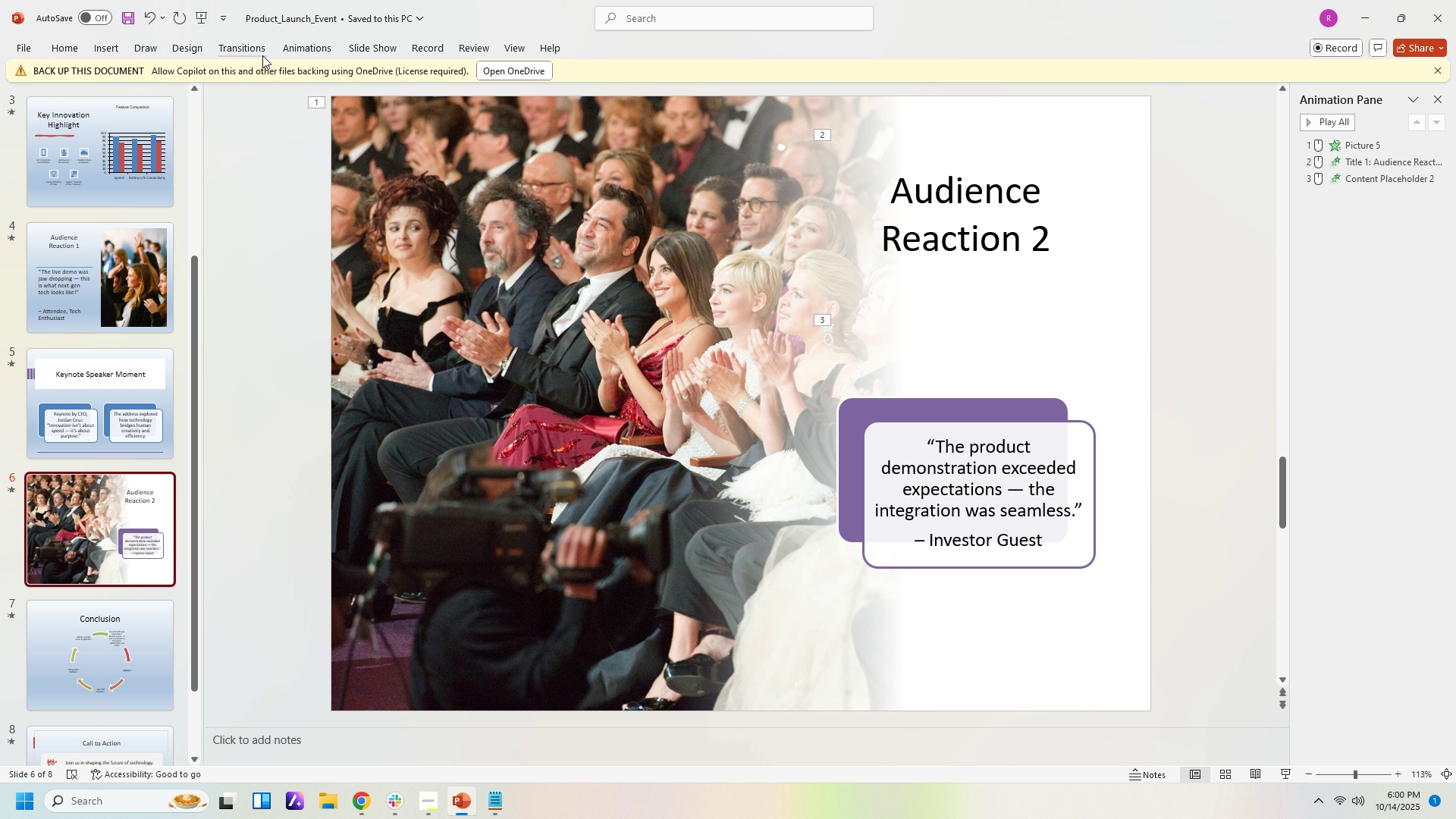 
left_click([259, 55])
 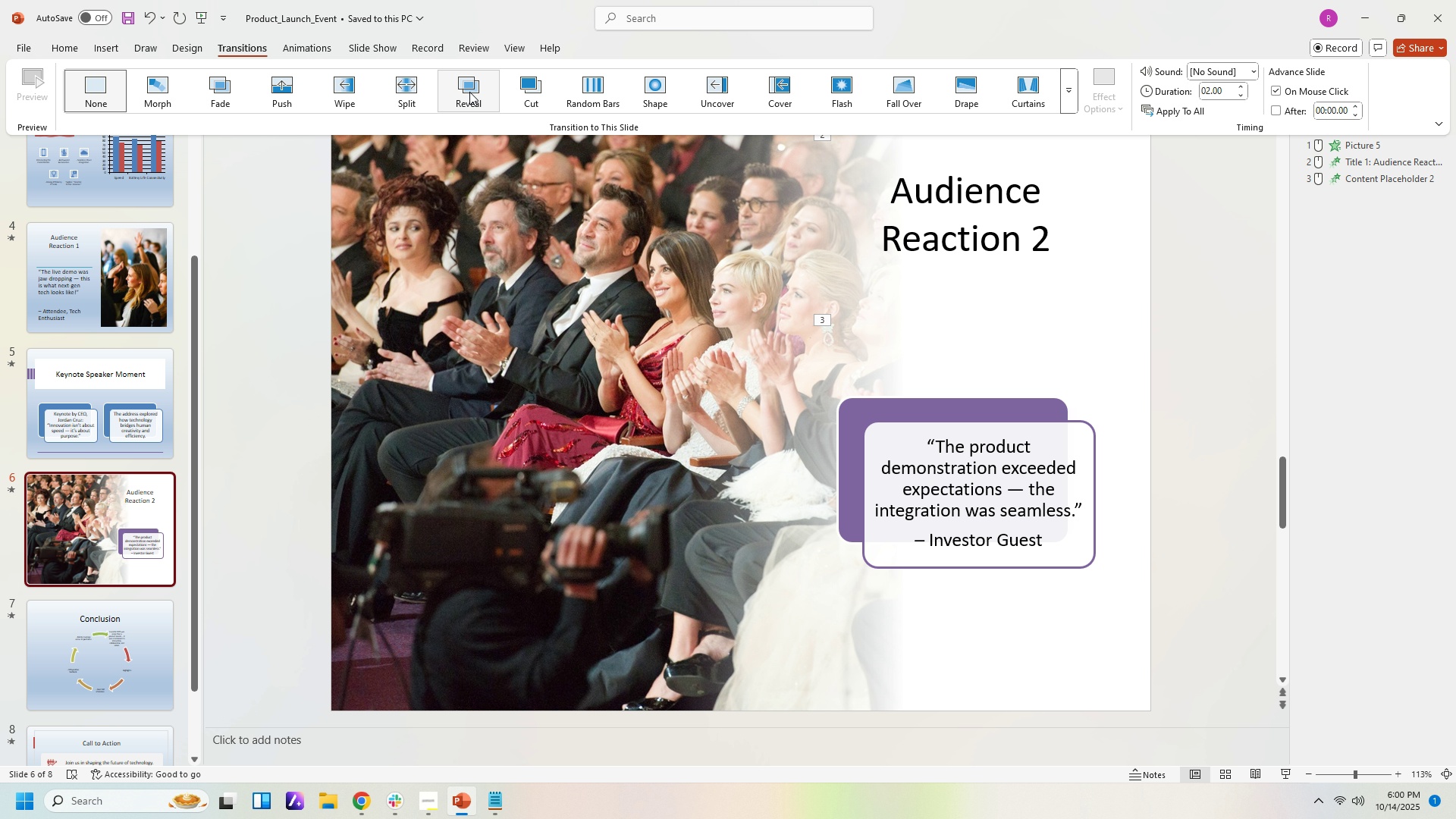 
left_click([469, 93])
 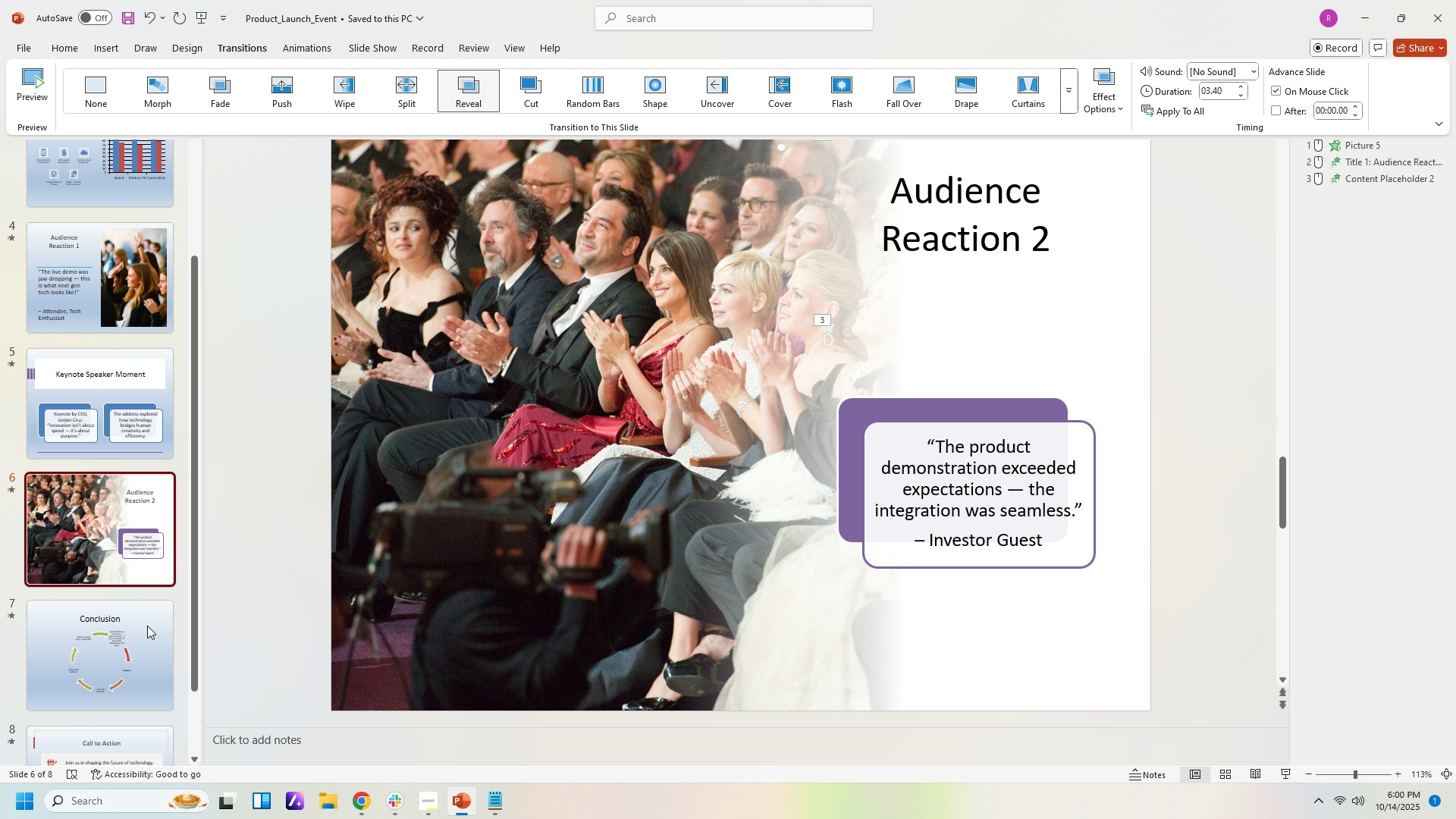 
double_click([147, 626])
 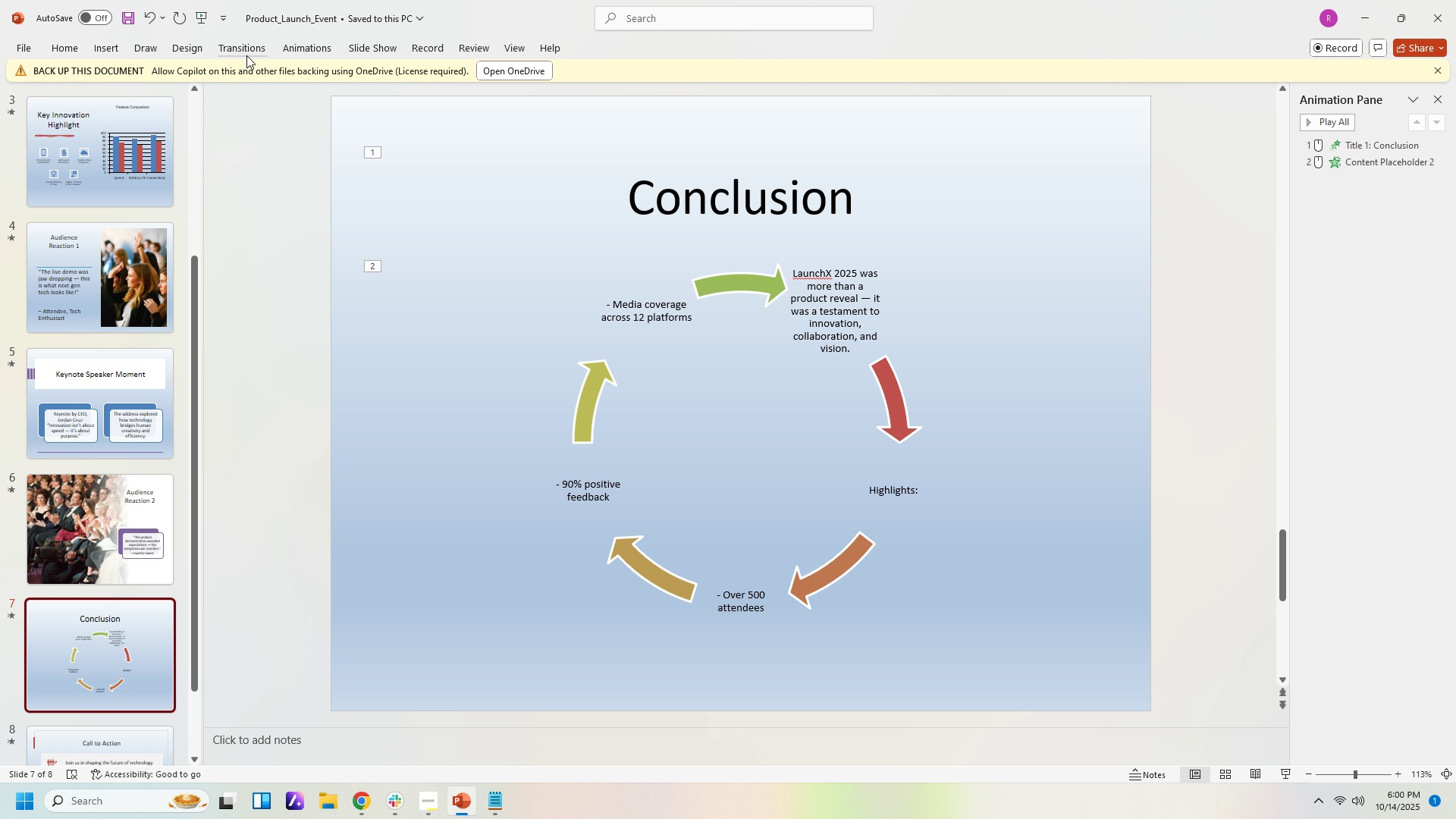 
left_click([248, 54])
 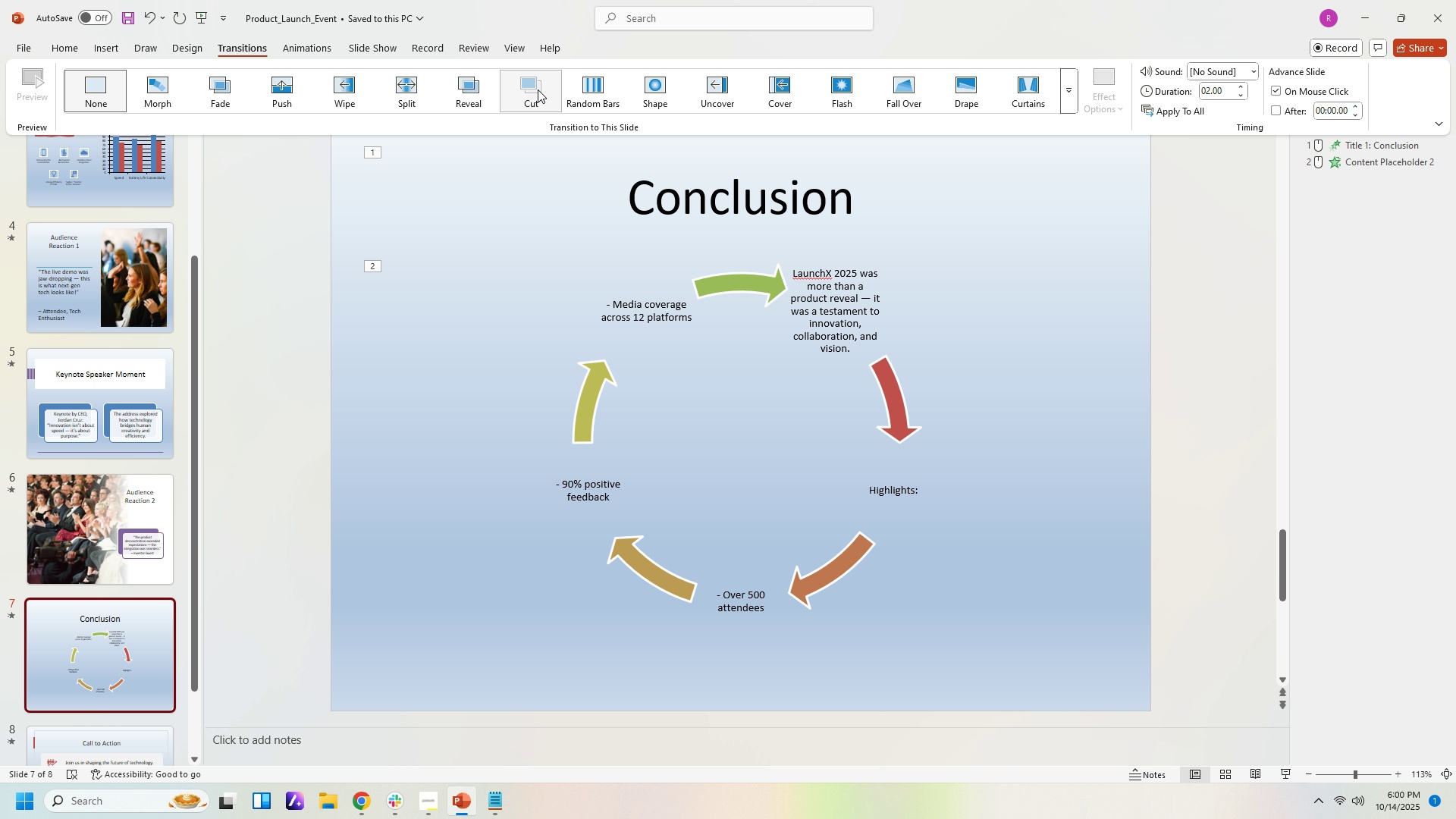 
left_click([538, 89])
 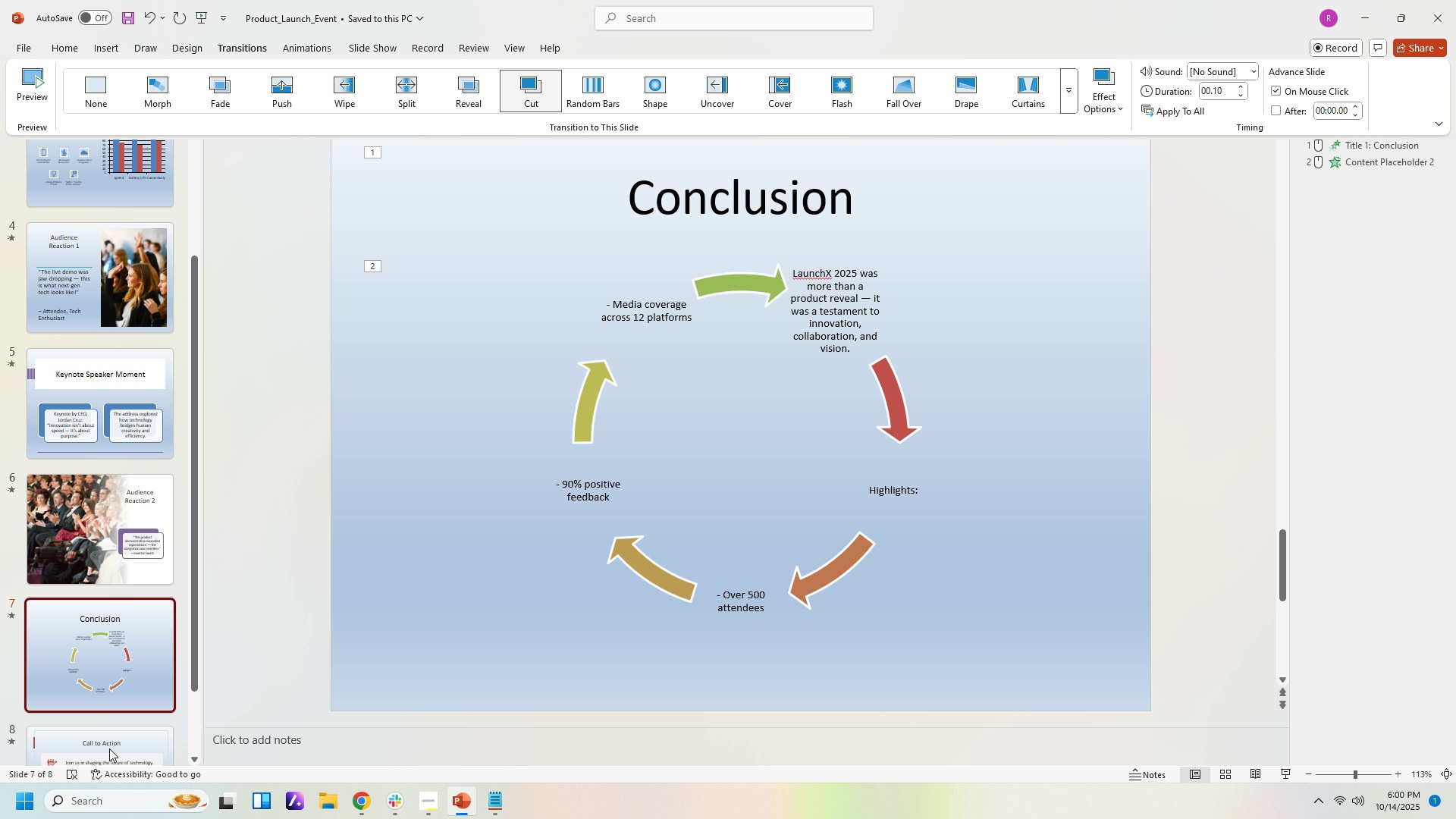 
left_click([107, 749])
 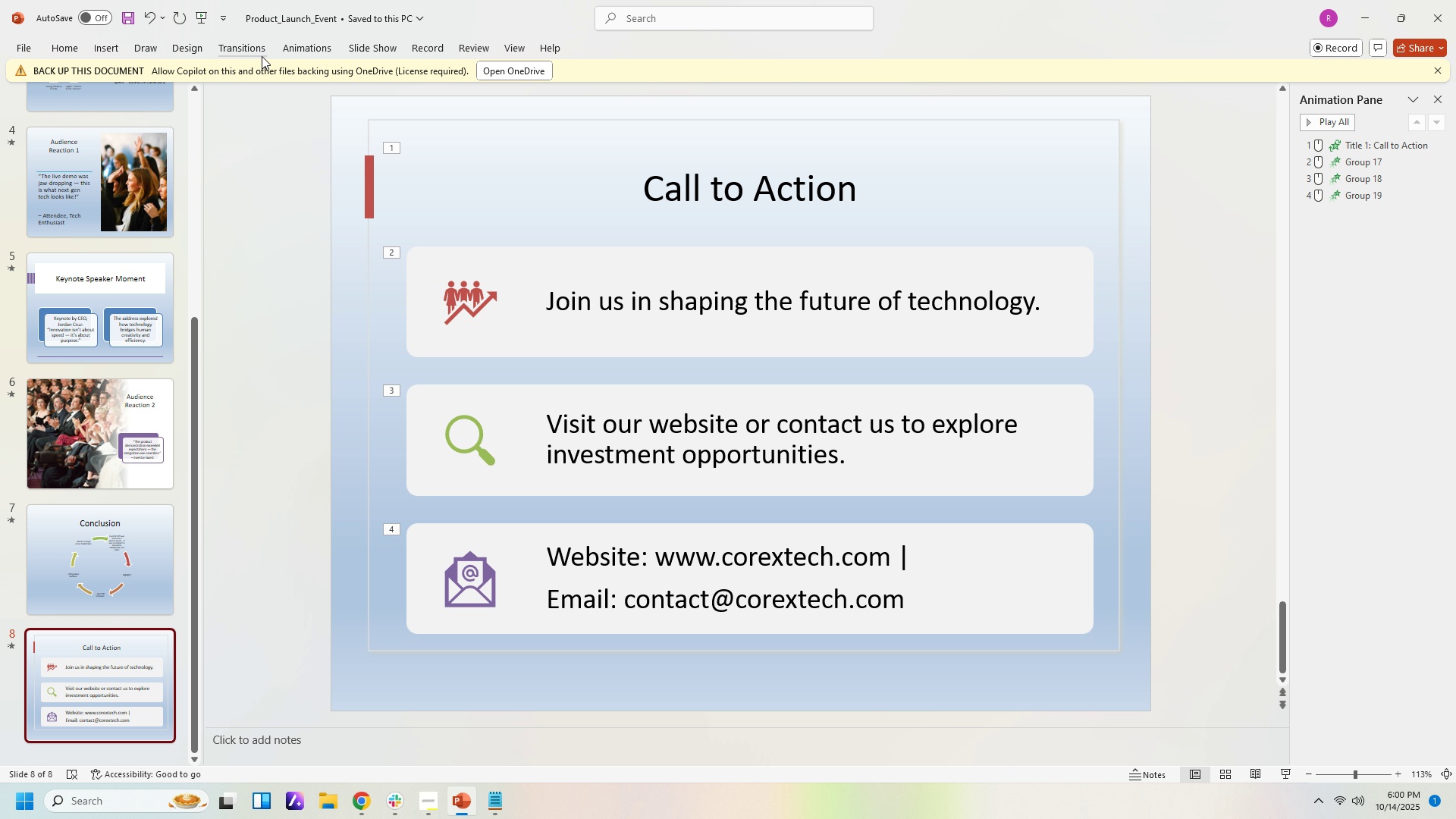 
left_click([253, 55])
 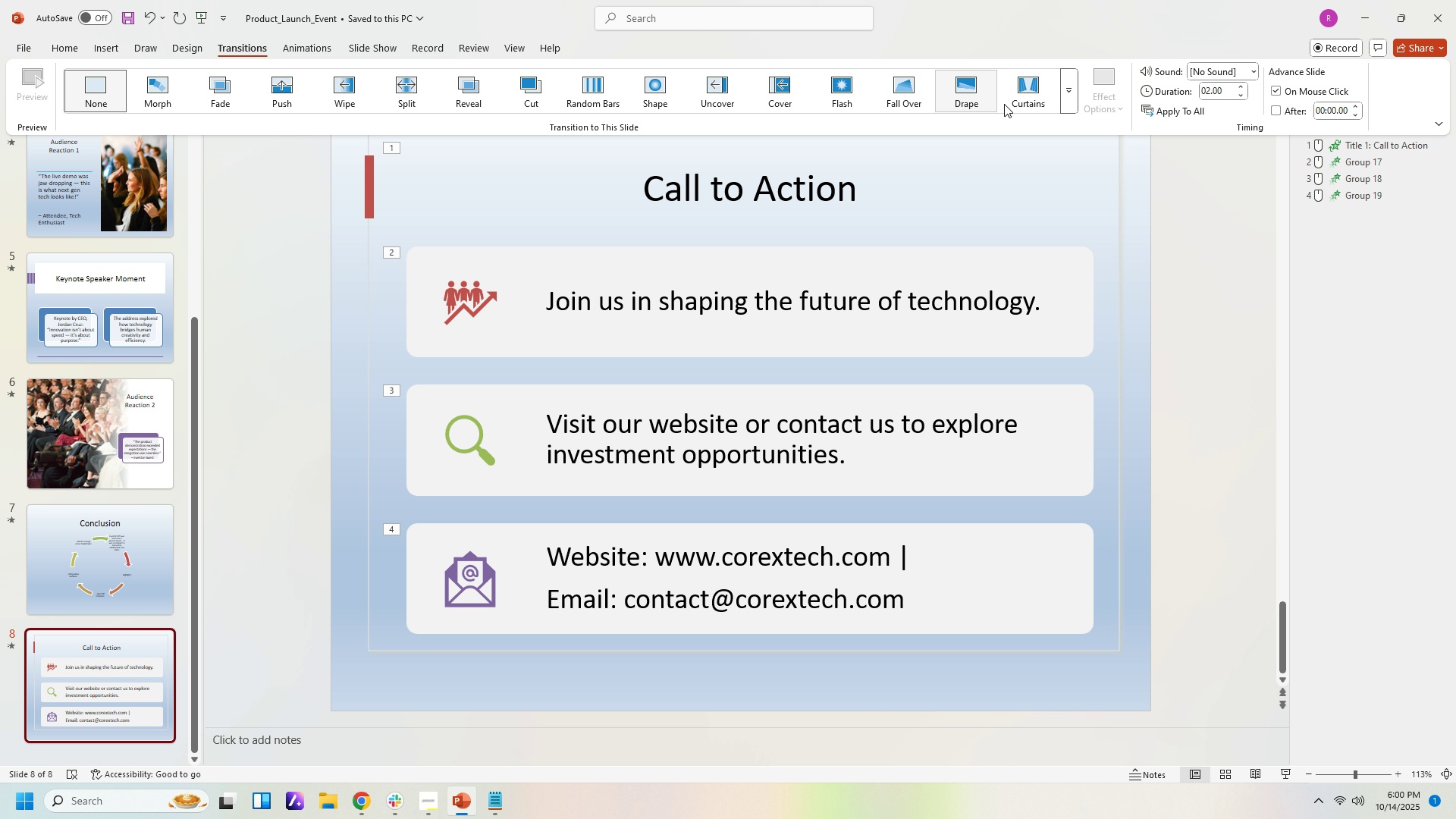 
left_click([1036, 94])
 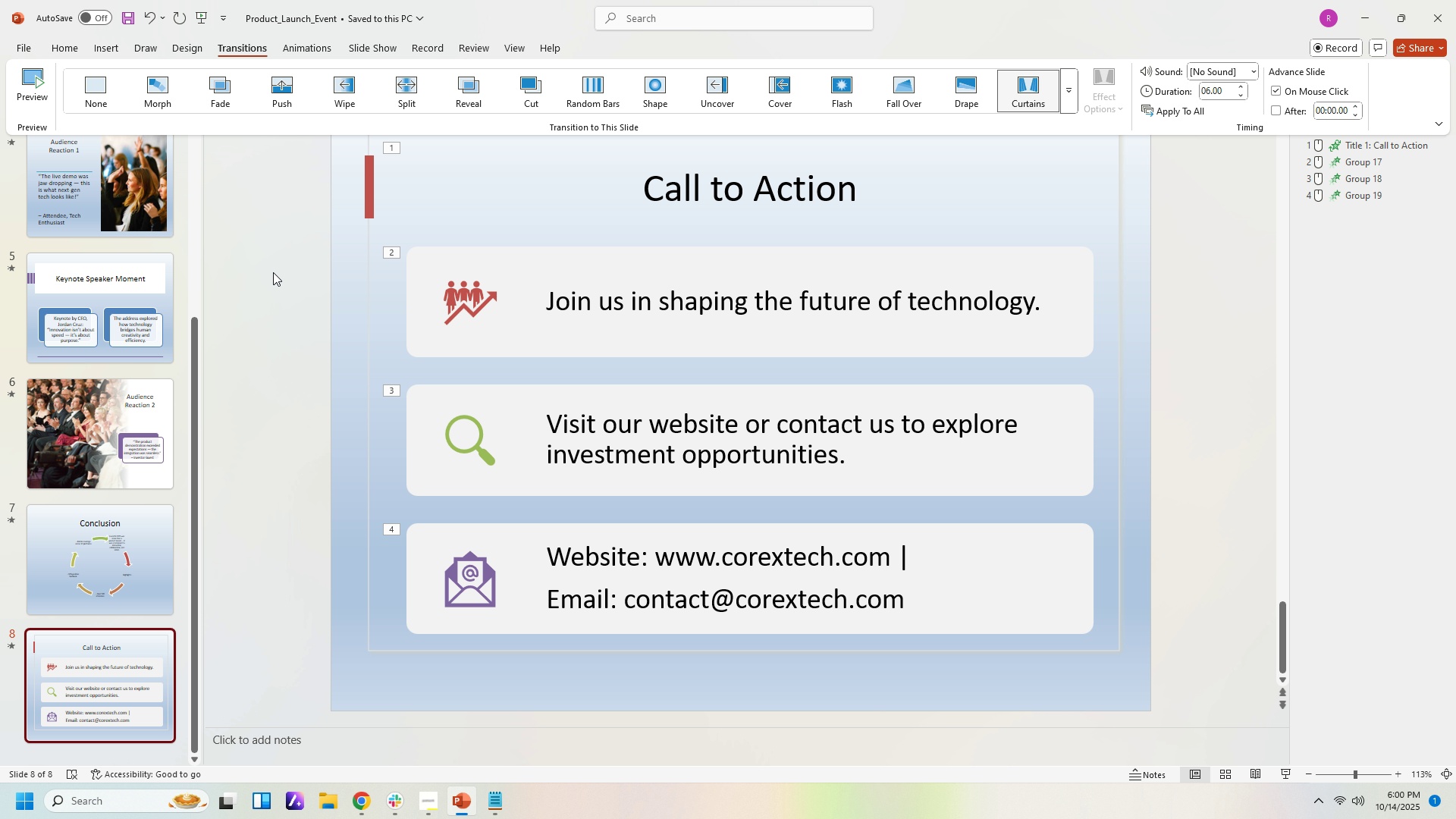 
left_click([254, 277])
 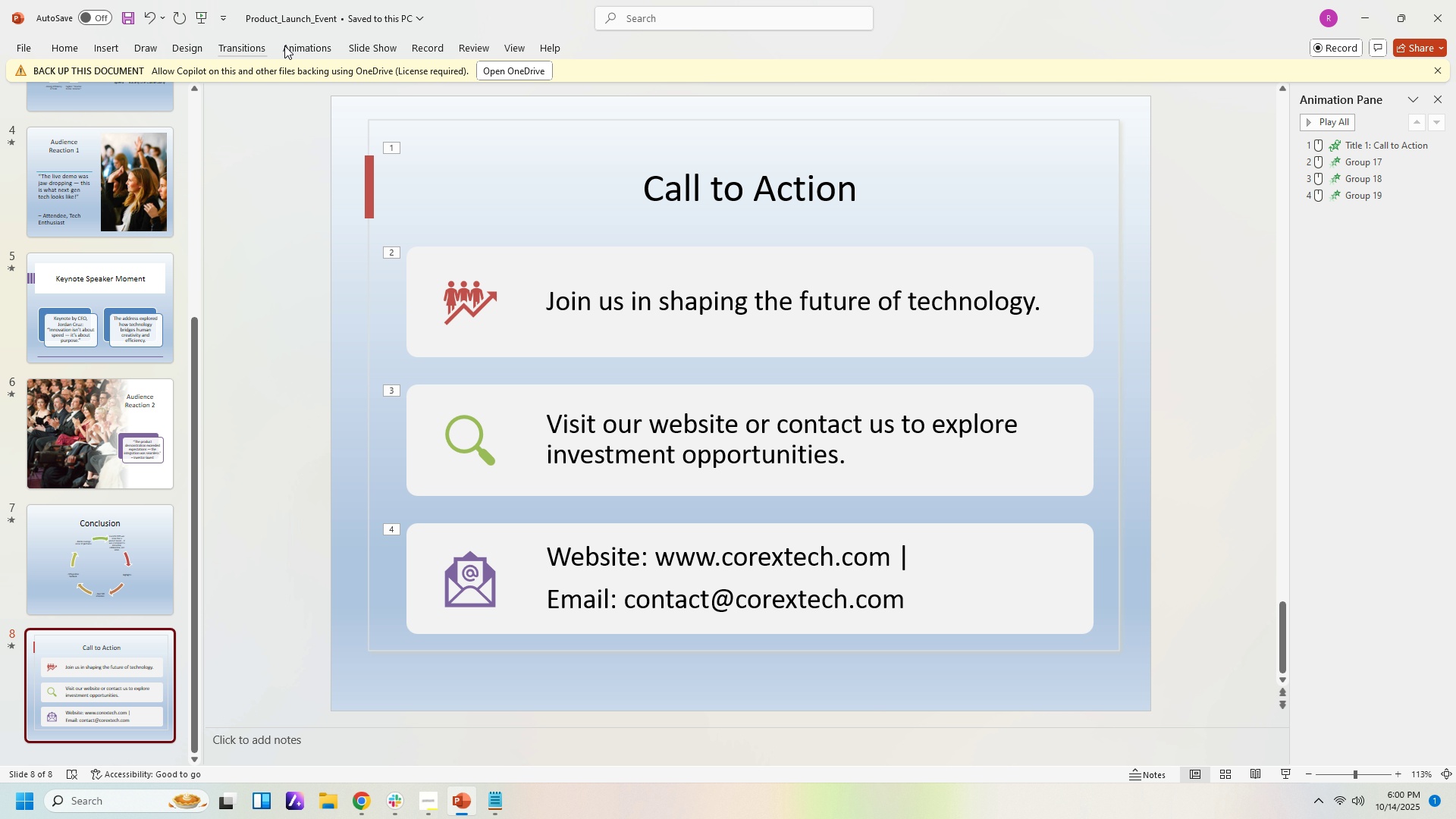 
left_click([380, 41])
 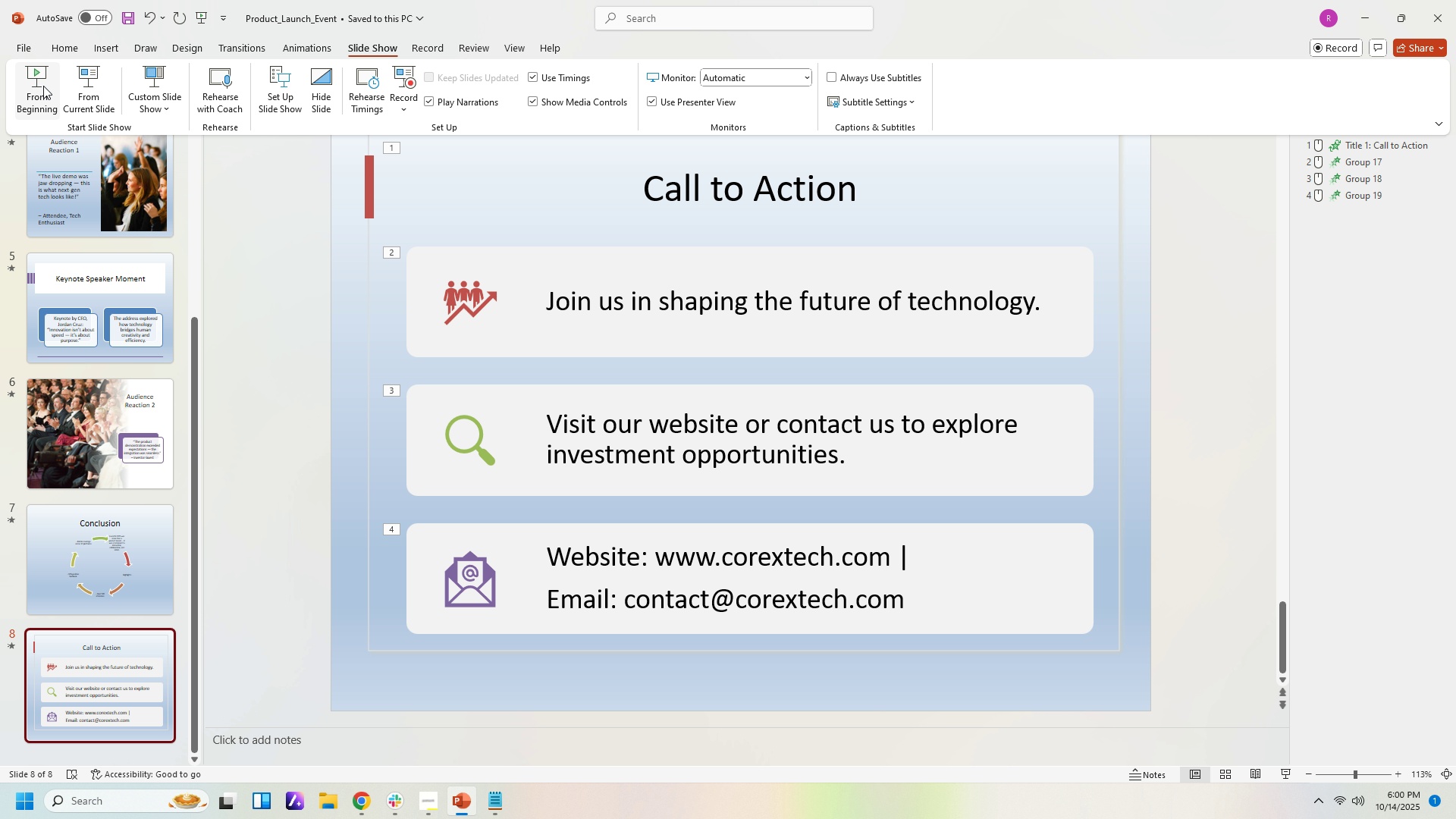 
left_click([42, 86])
 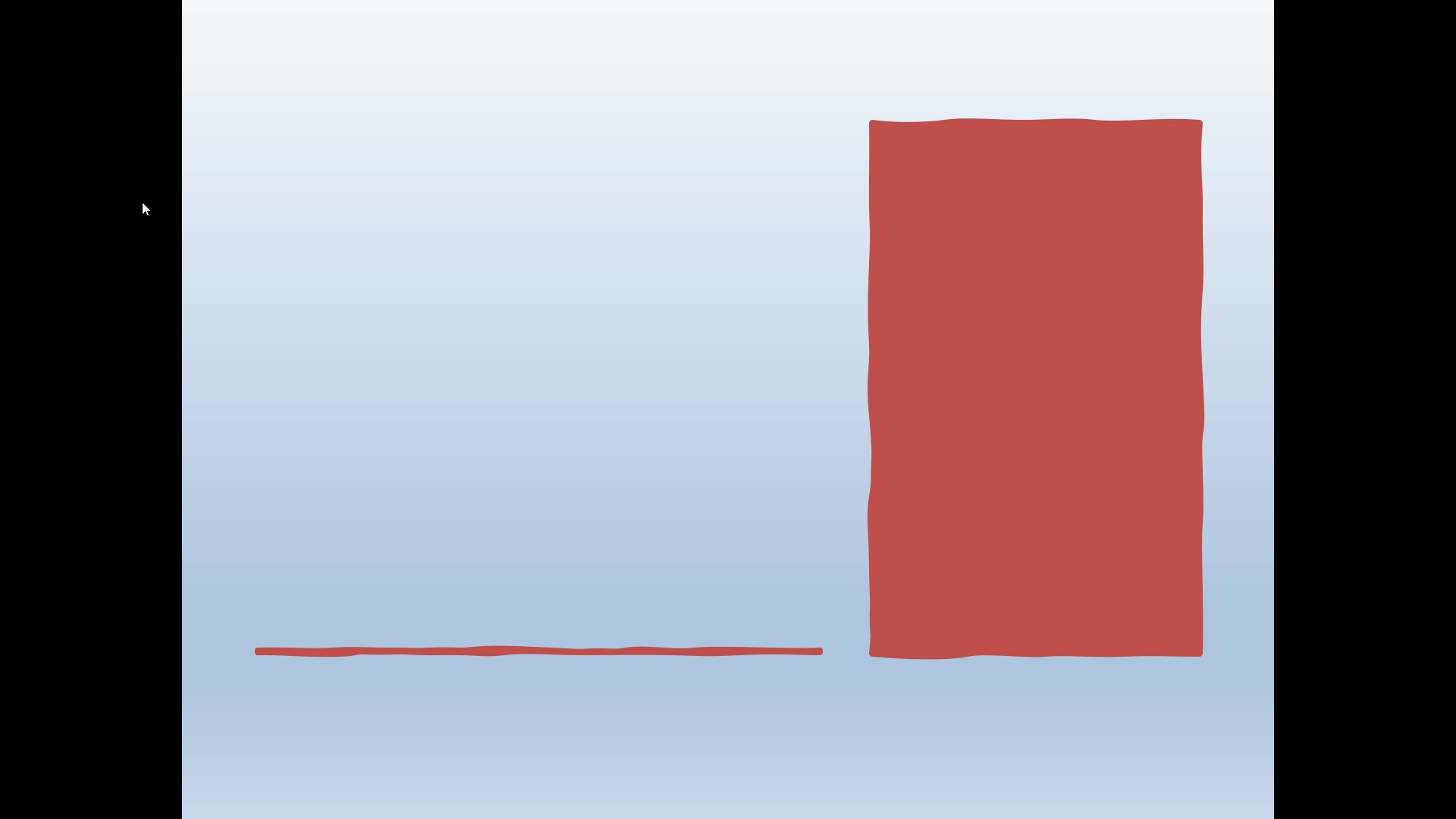 
key(ArrowRight)
 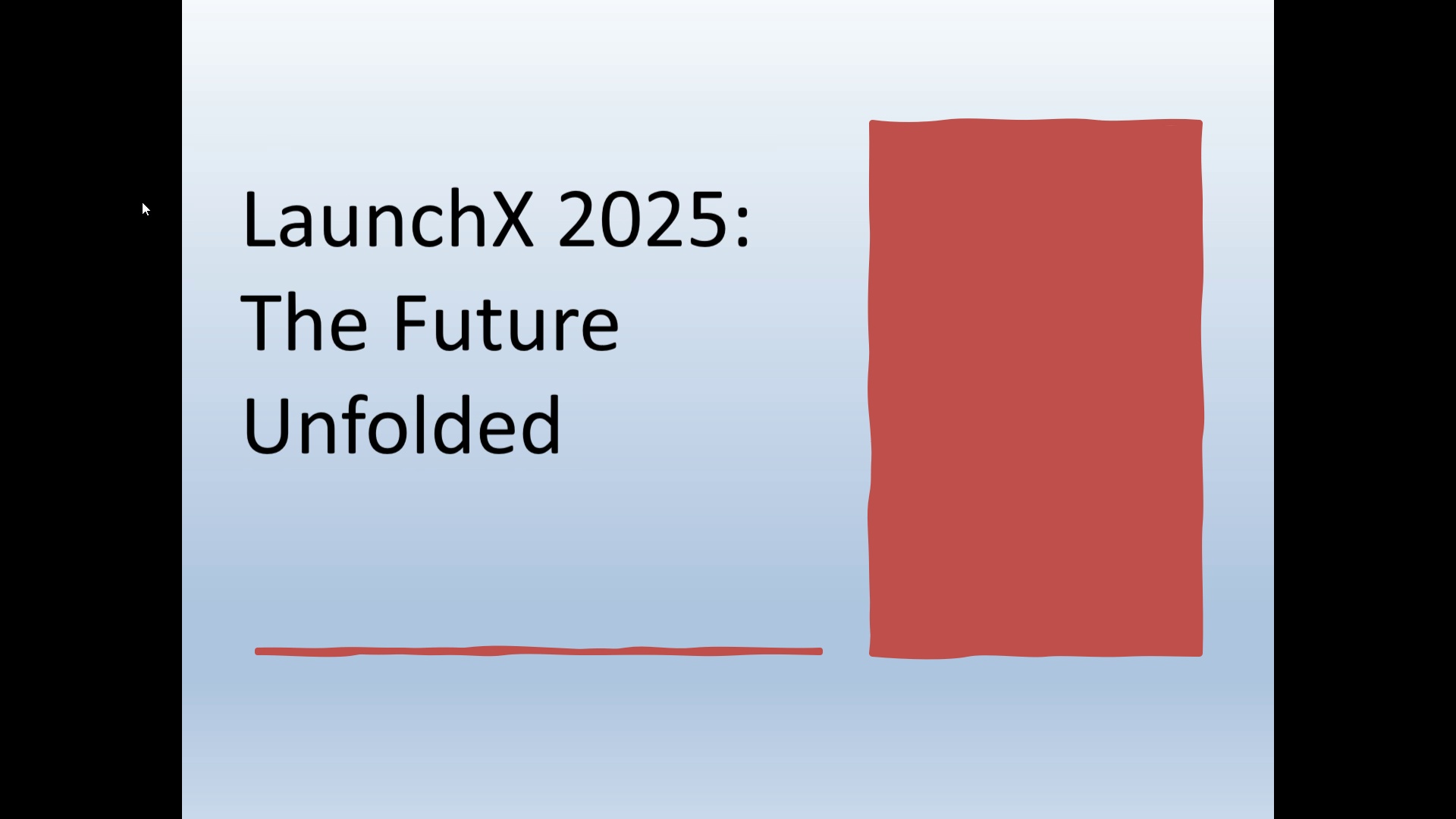 
key(ArrowDown)
 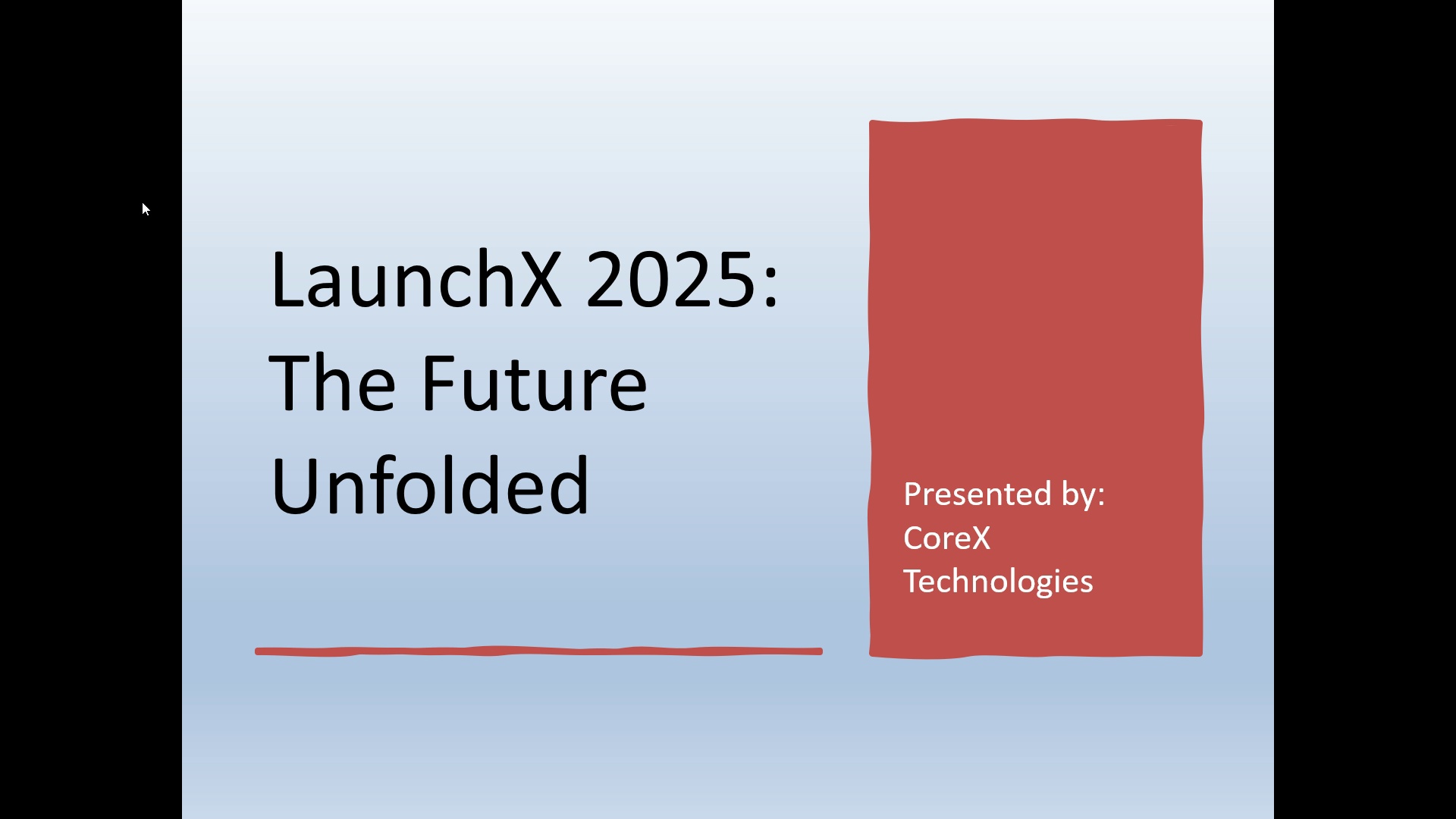 
key(ArrowDown)
 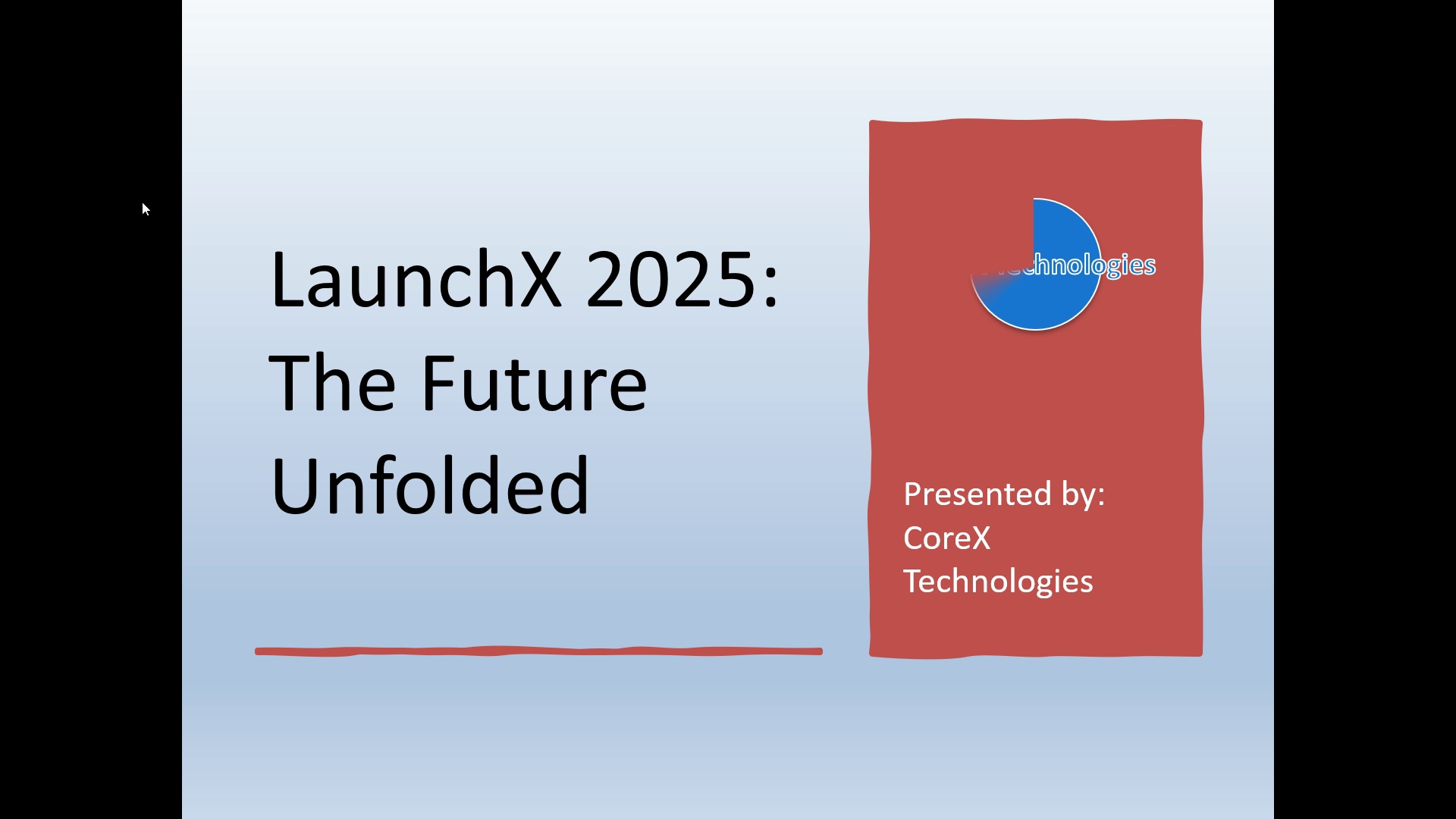 
key(ArrowDown)
 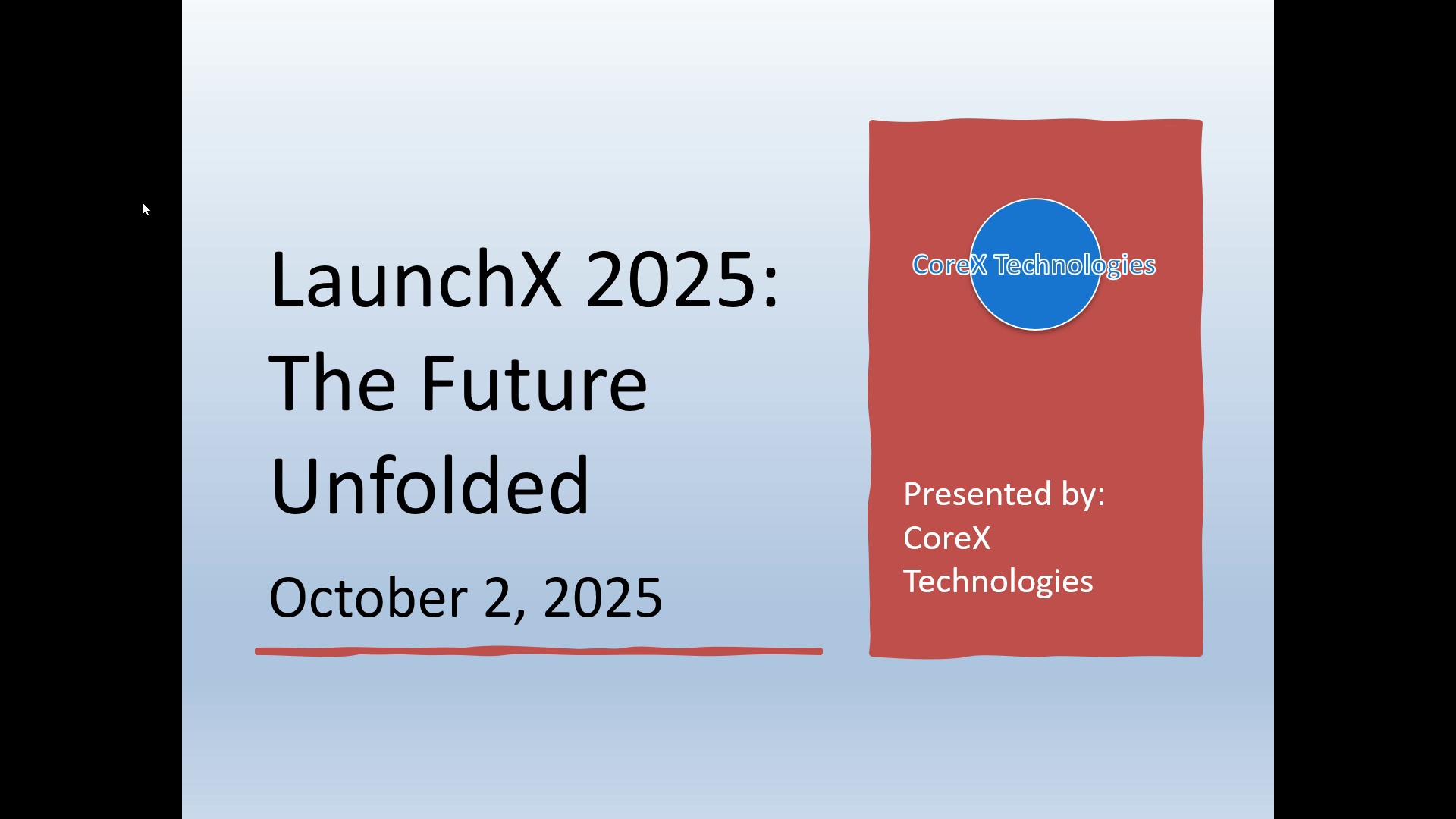 
key(ArrowDown)
 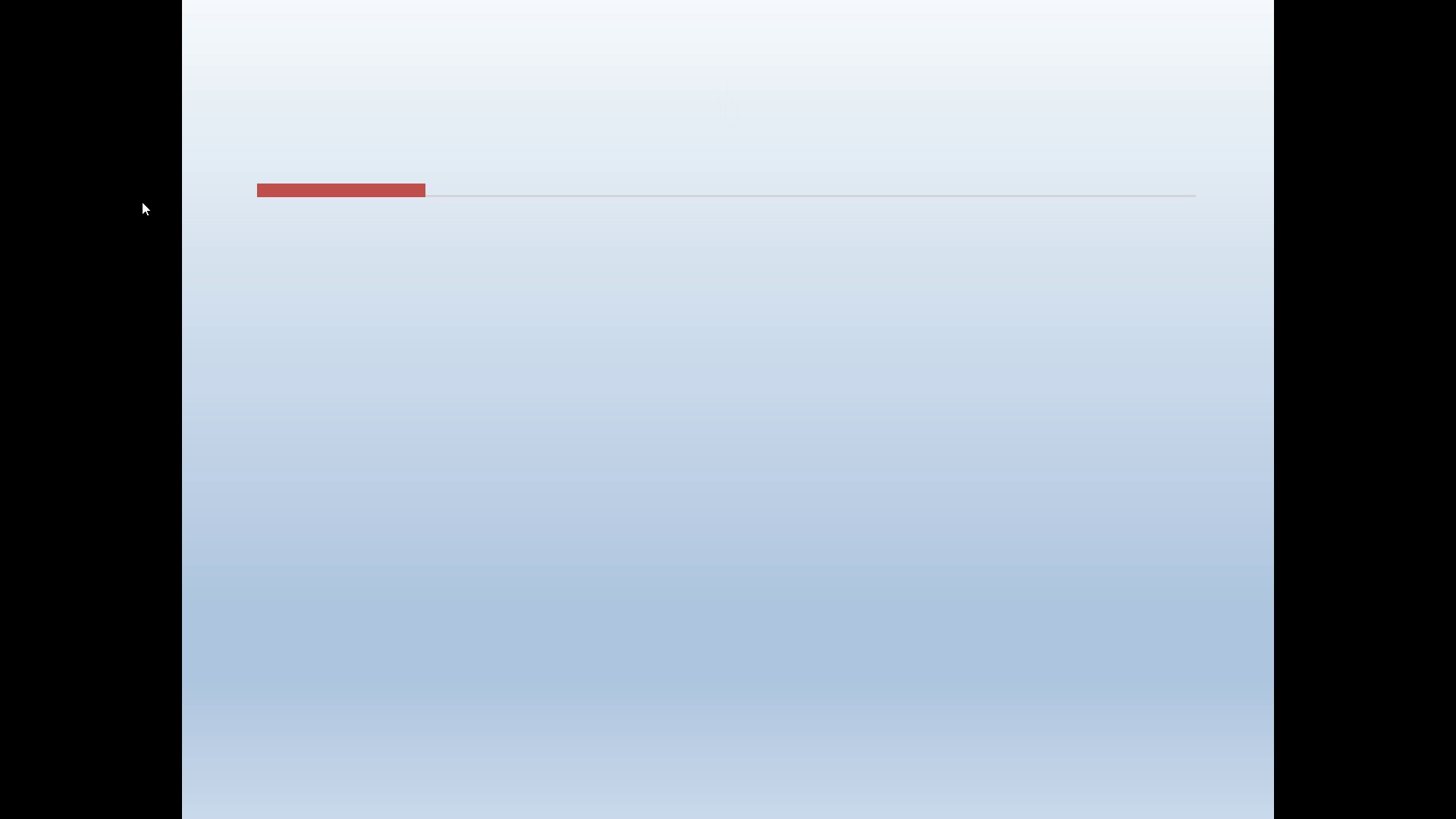 
key(ArrowDown)
 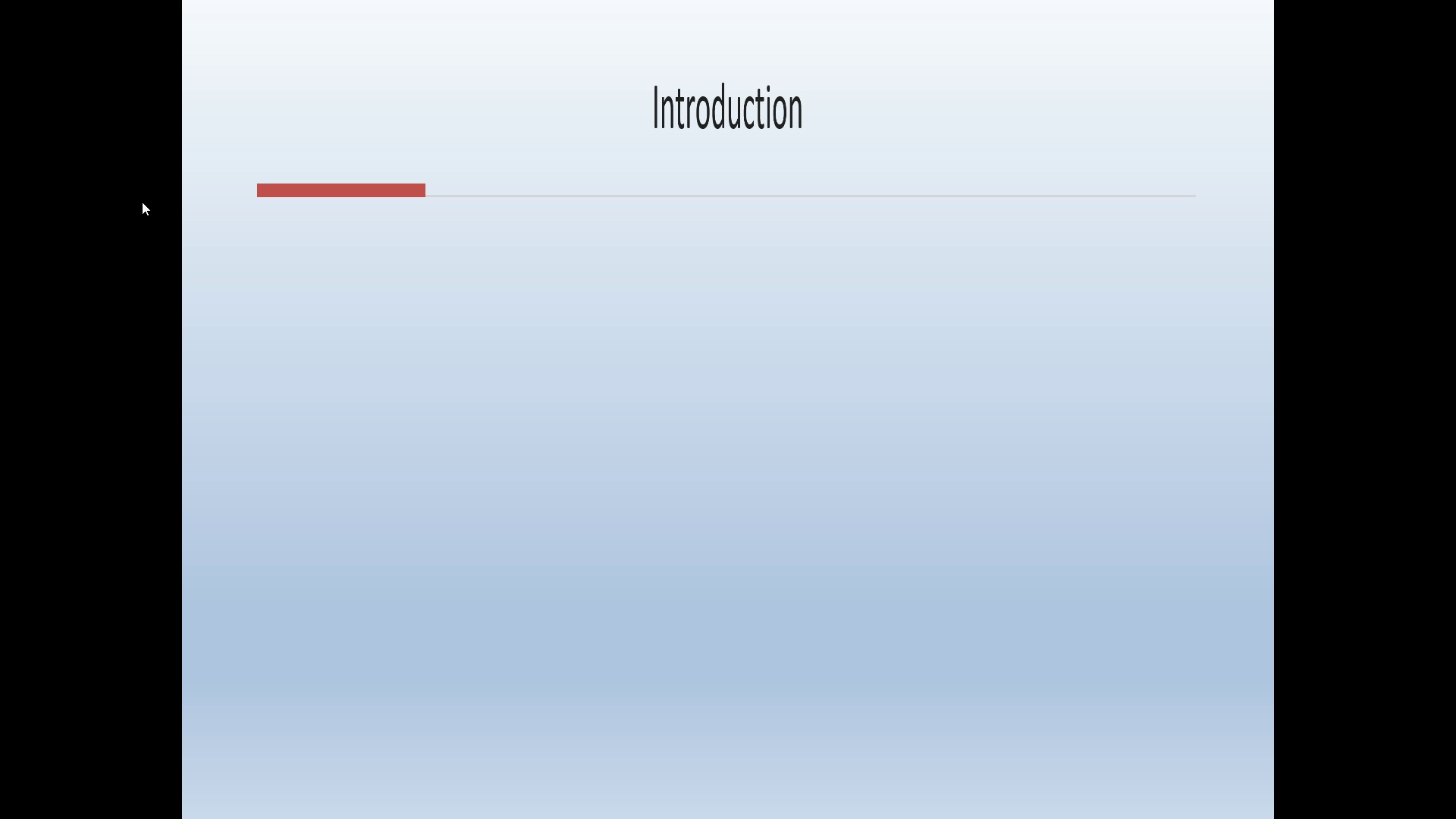 
key(ArrowDown)
 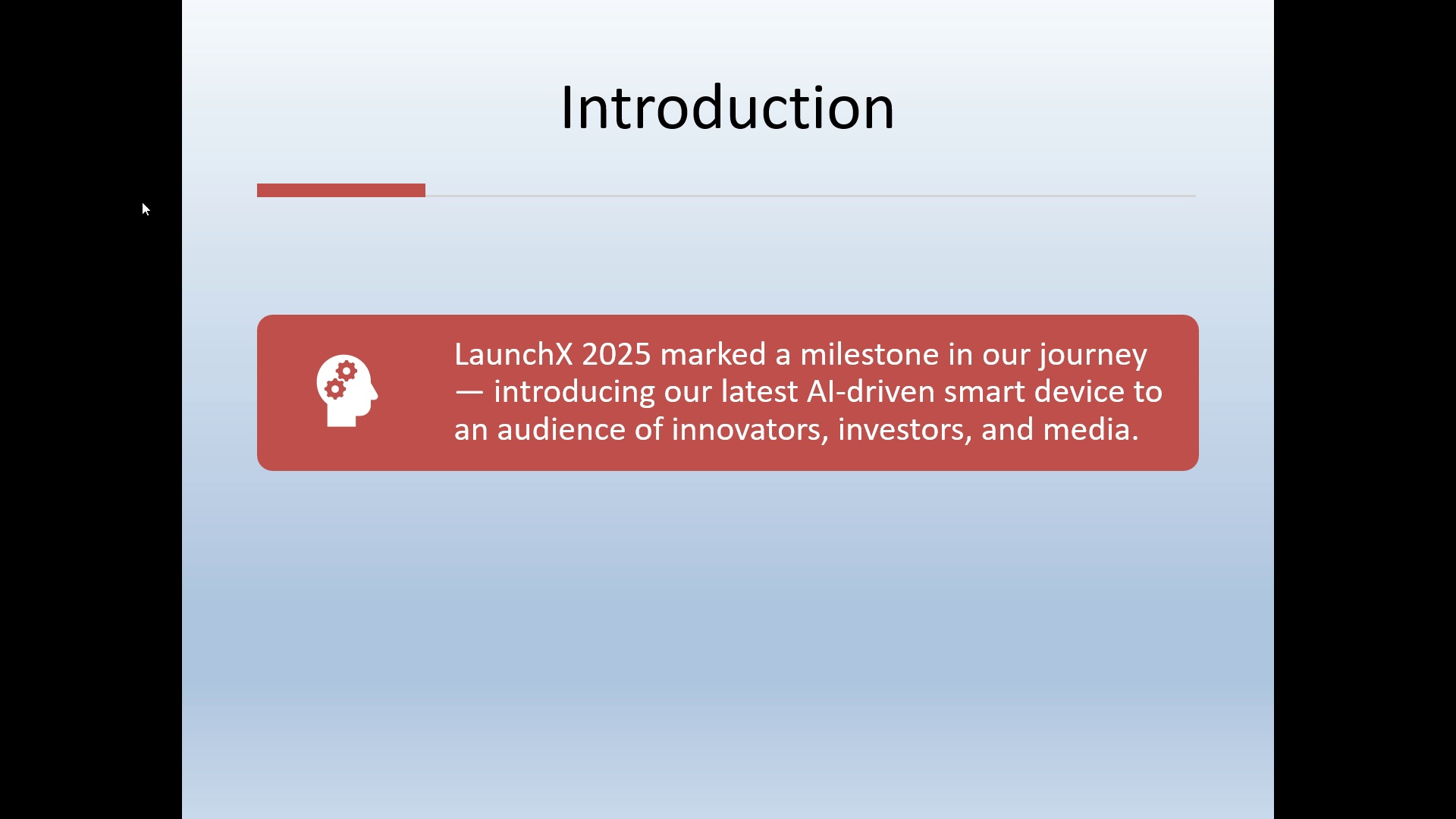 
key(ArrowDown)
 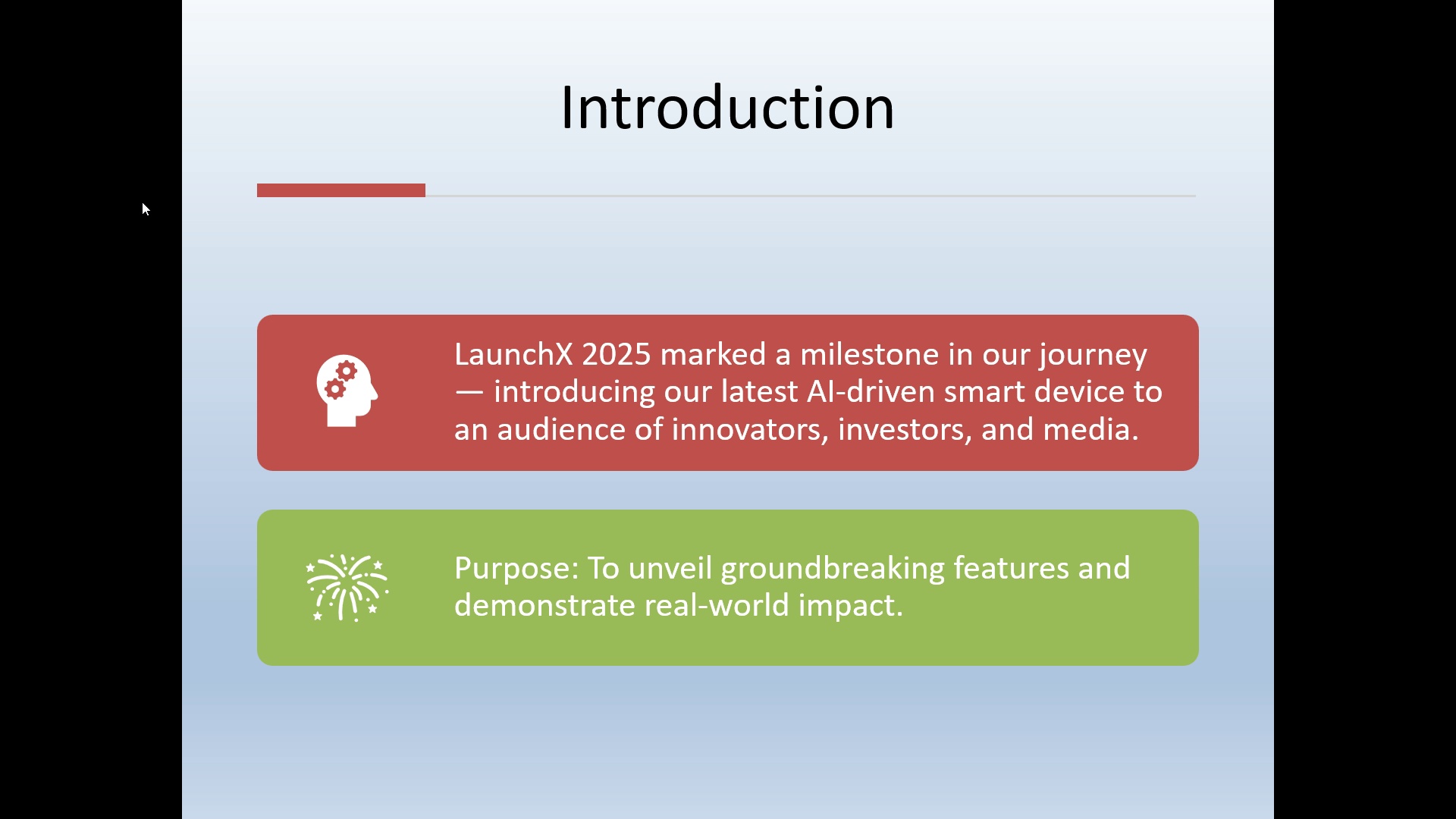 
key(ArrowDown)
 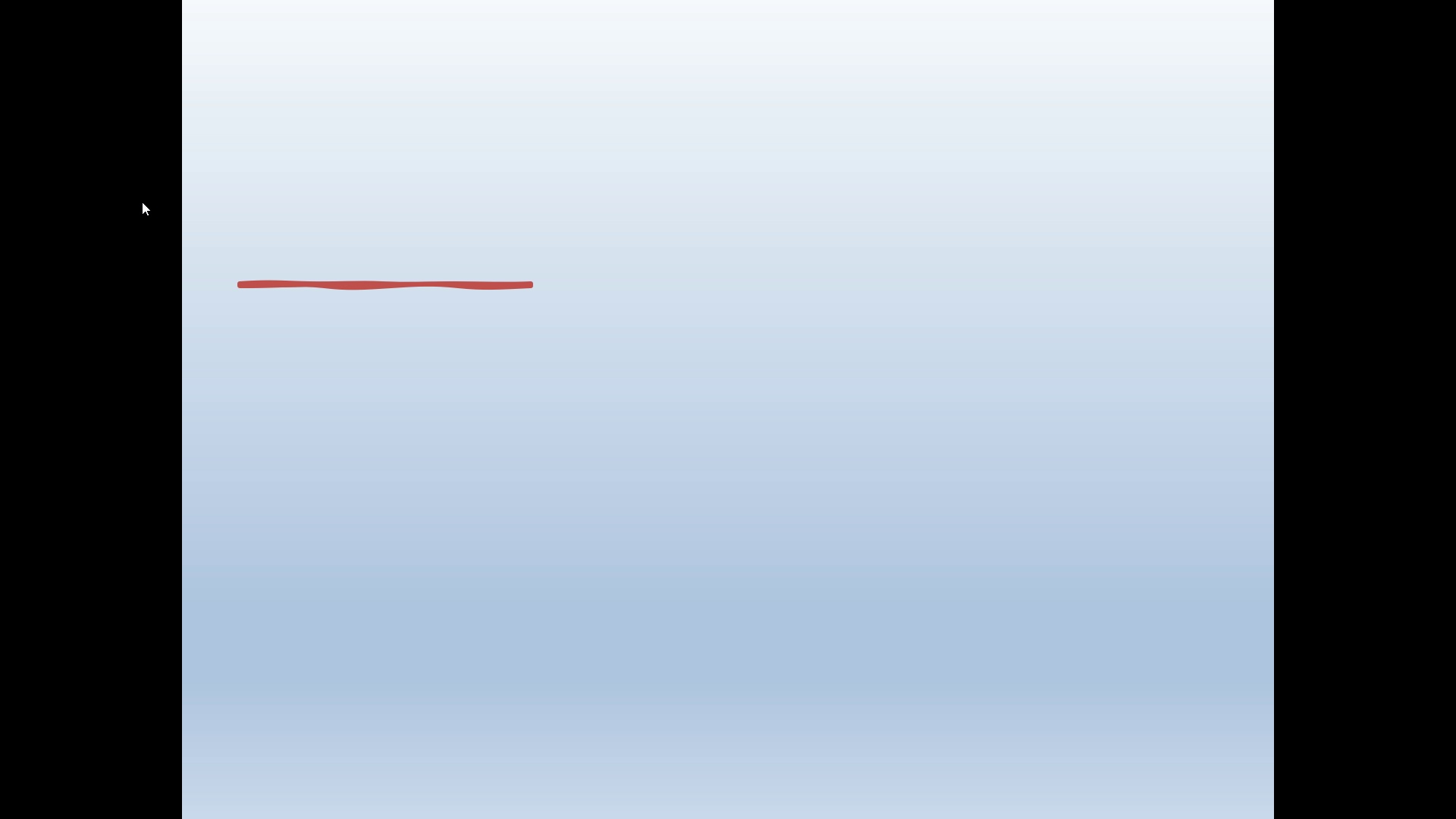 
key(ArrowDown)
 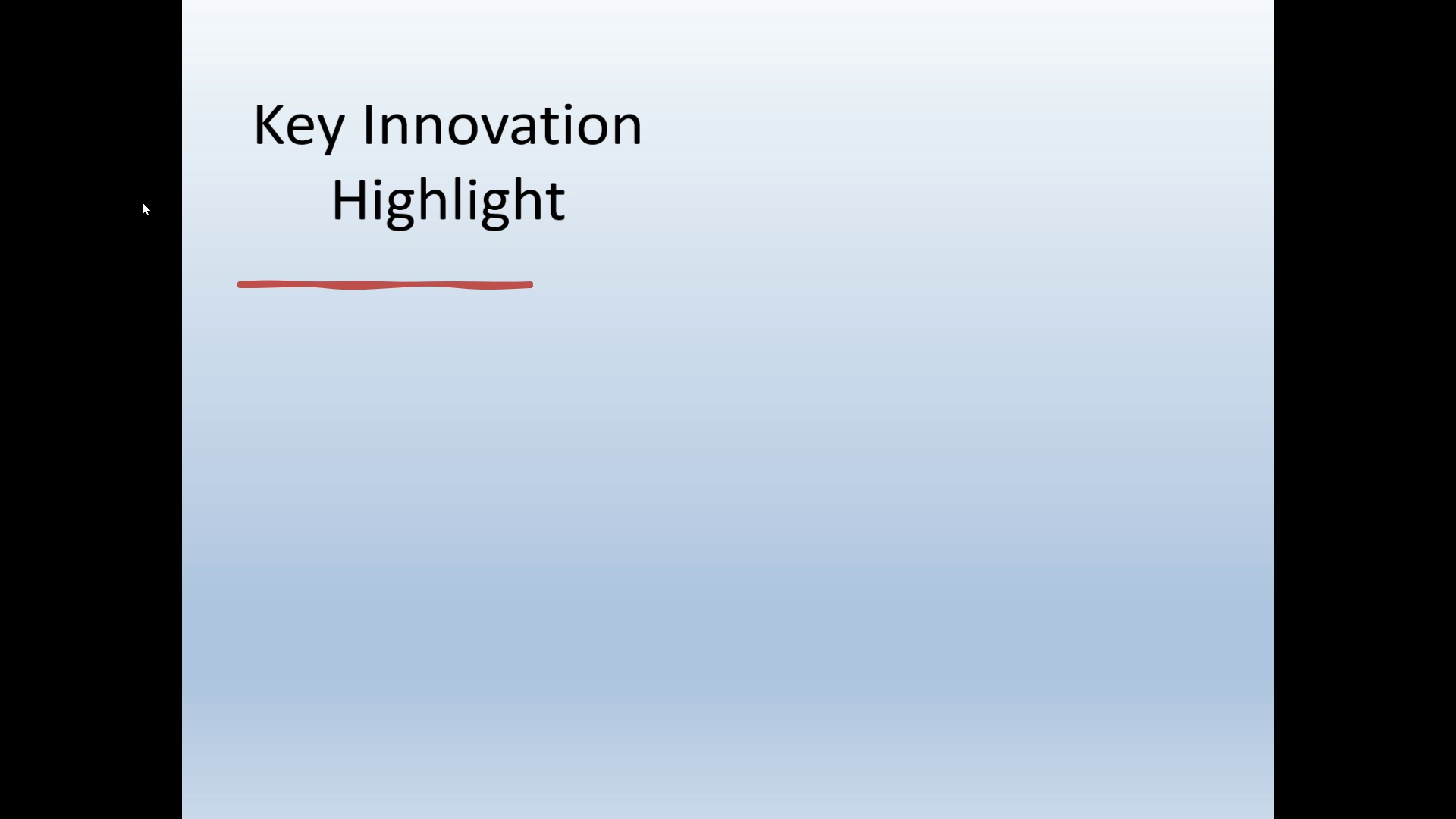 
key(ArrowDown)
 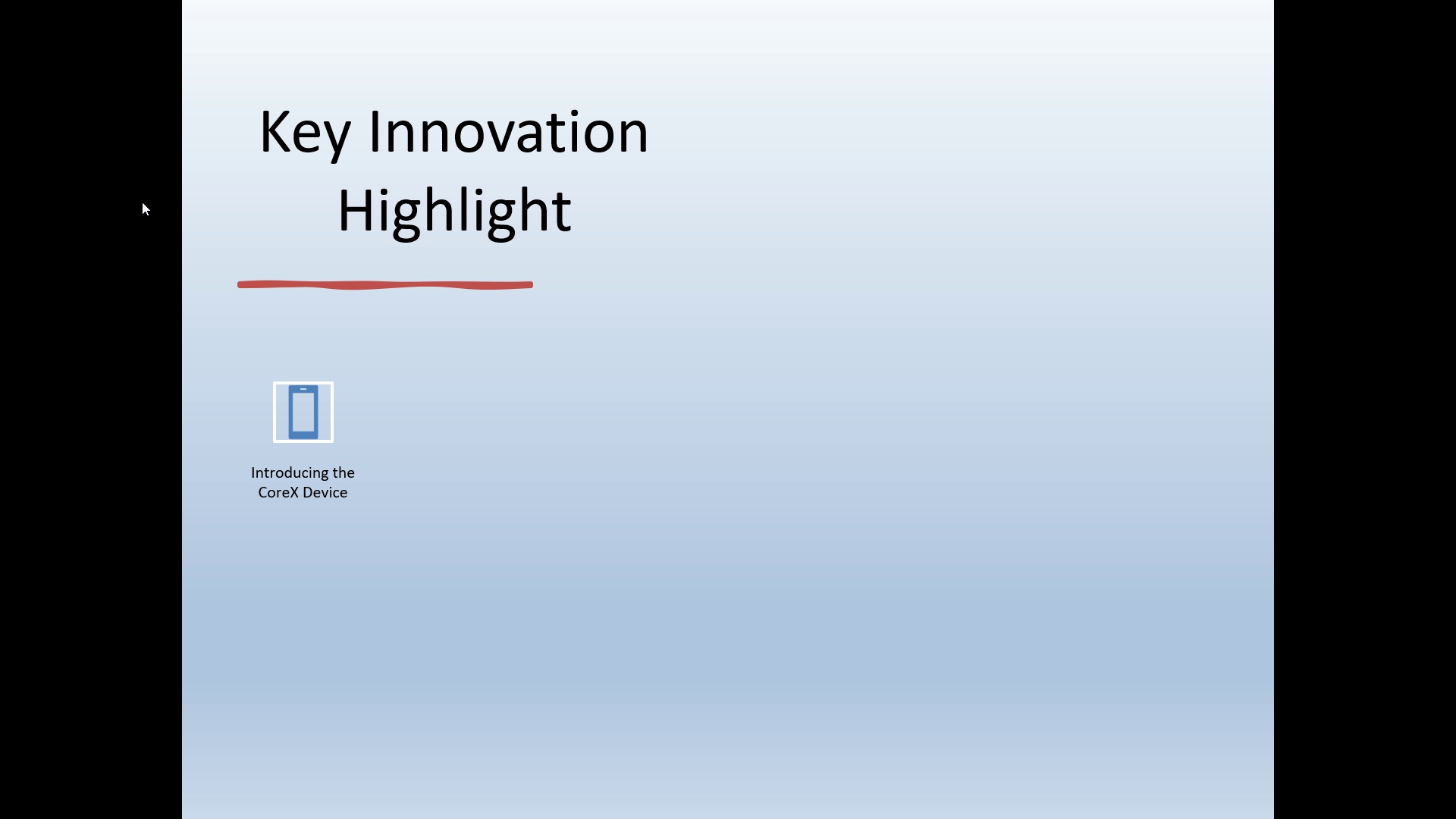 
key(ArrowDown)
 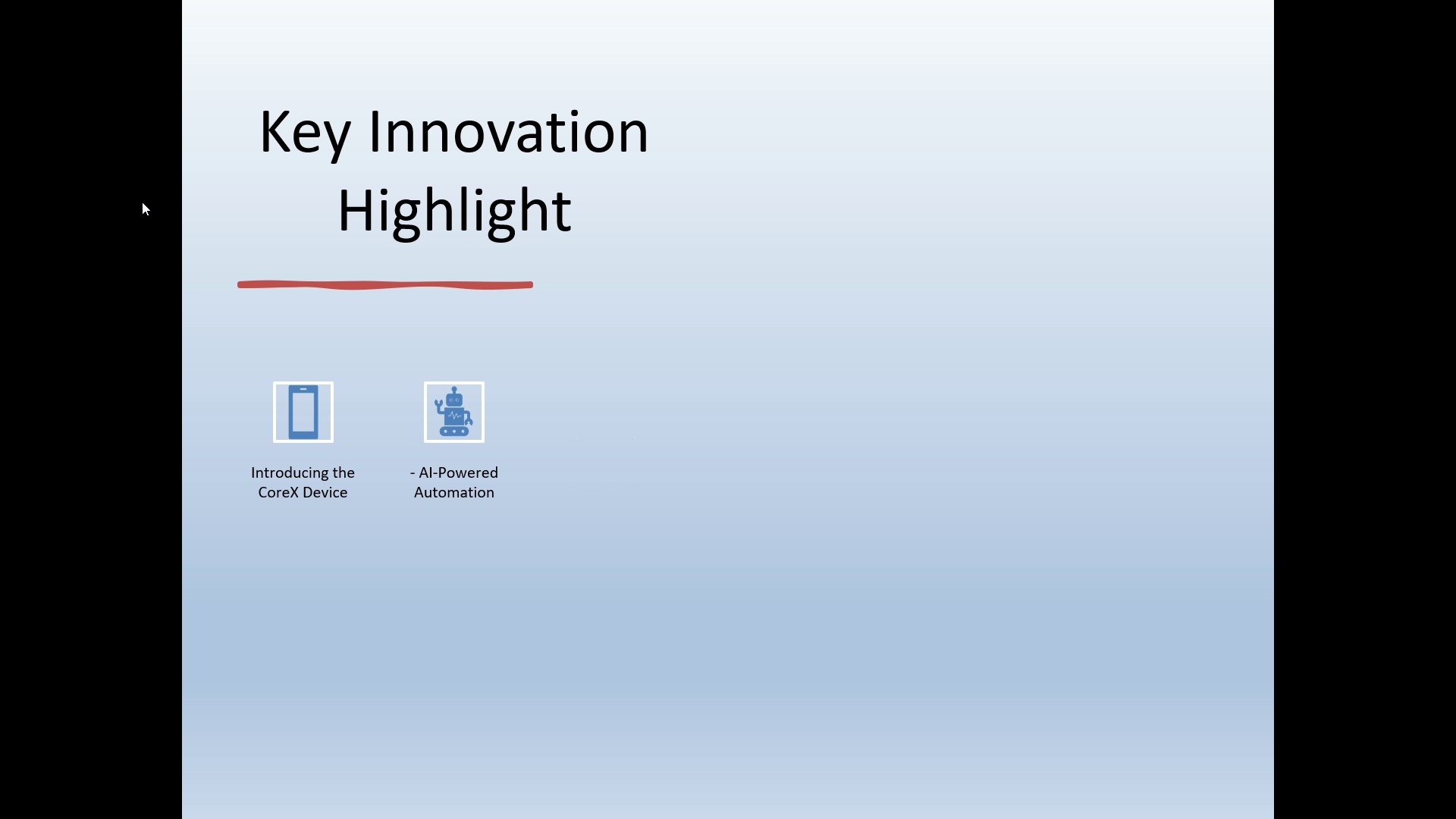 
key(ArrowDown)
 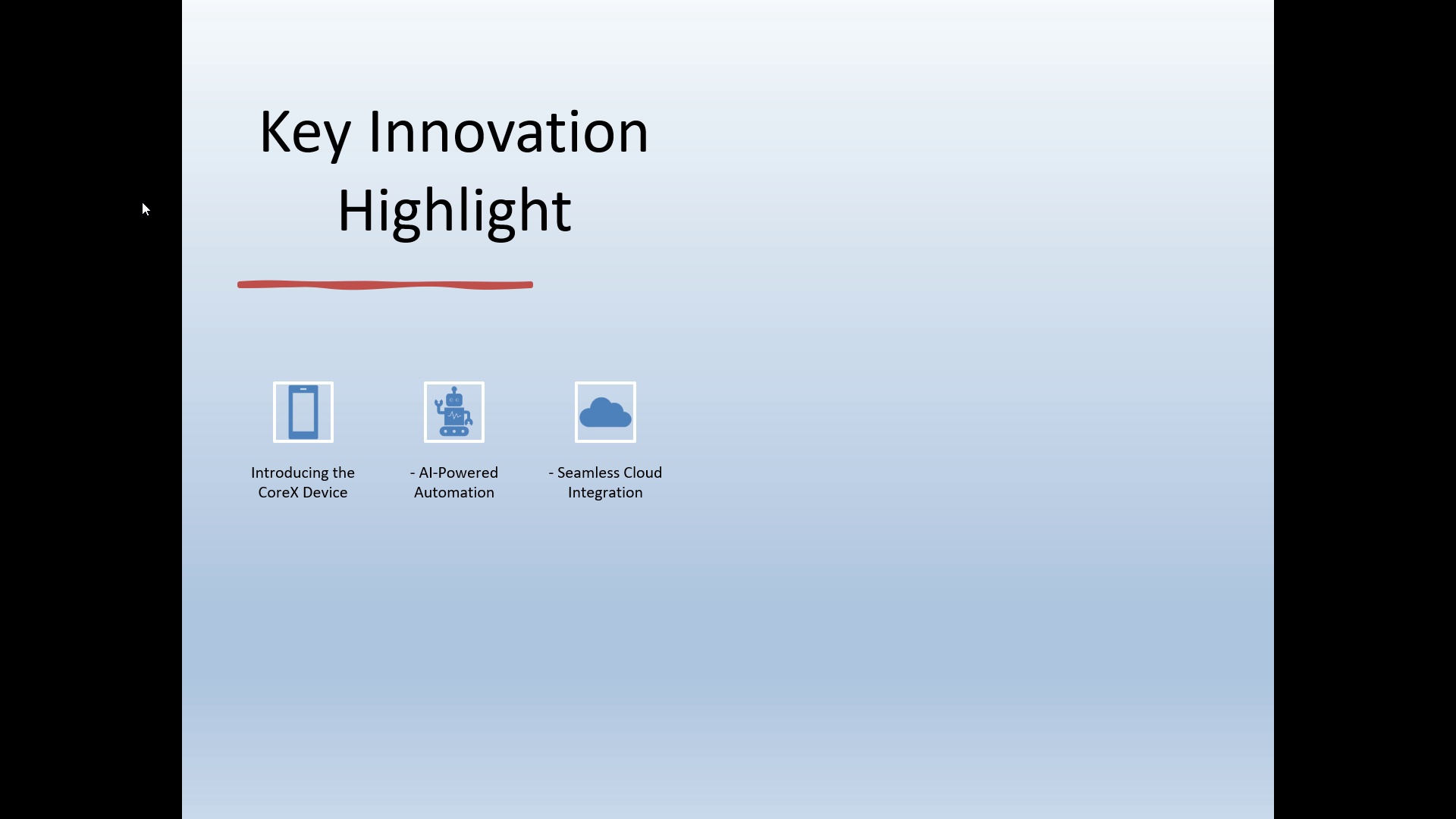 
key(ArrowDown)
 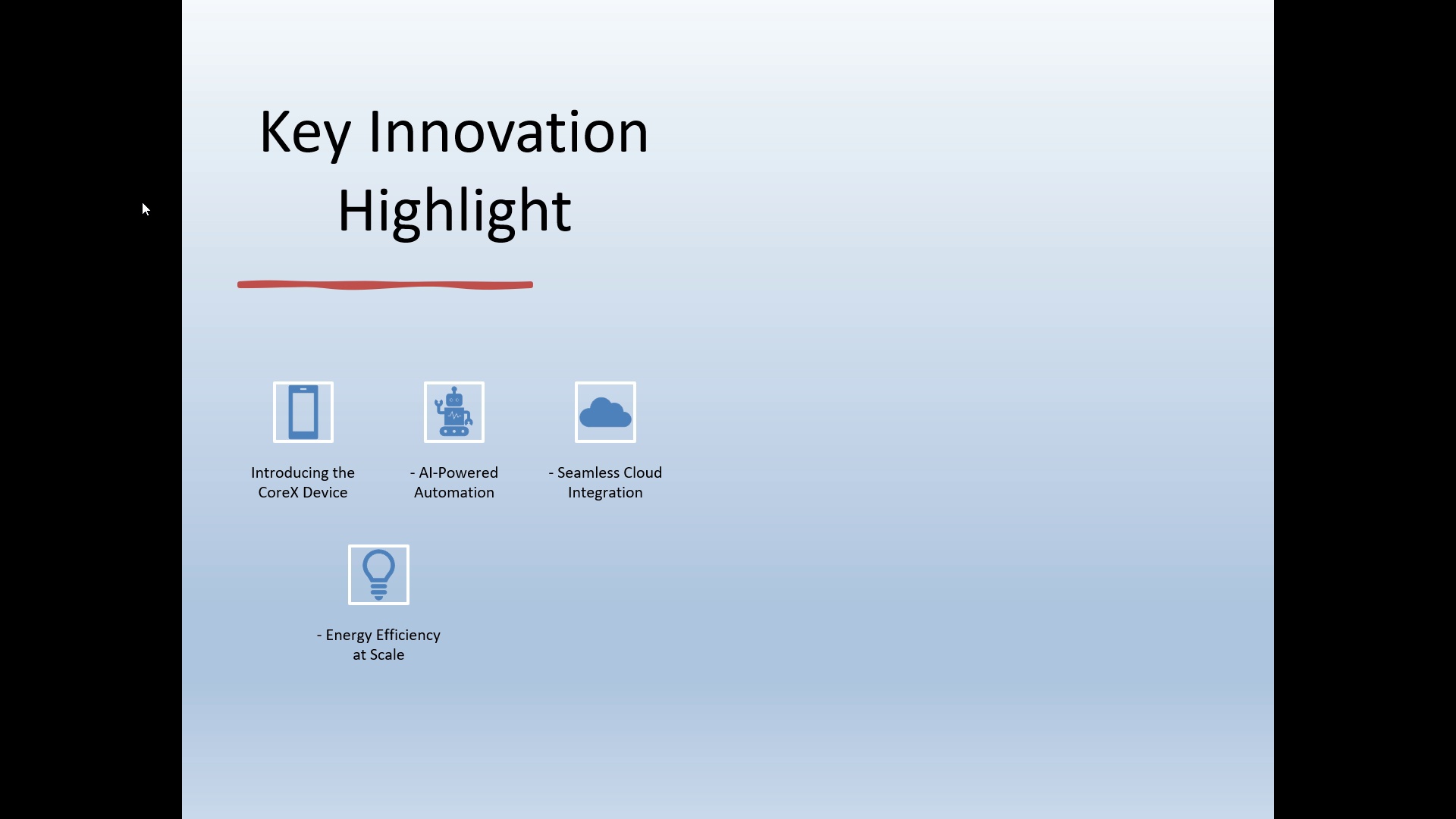 
key(ArrowDown)
 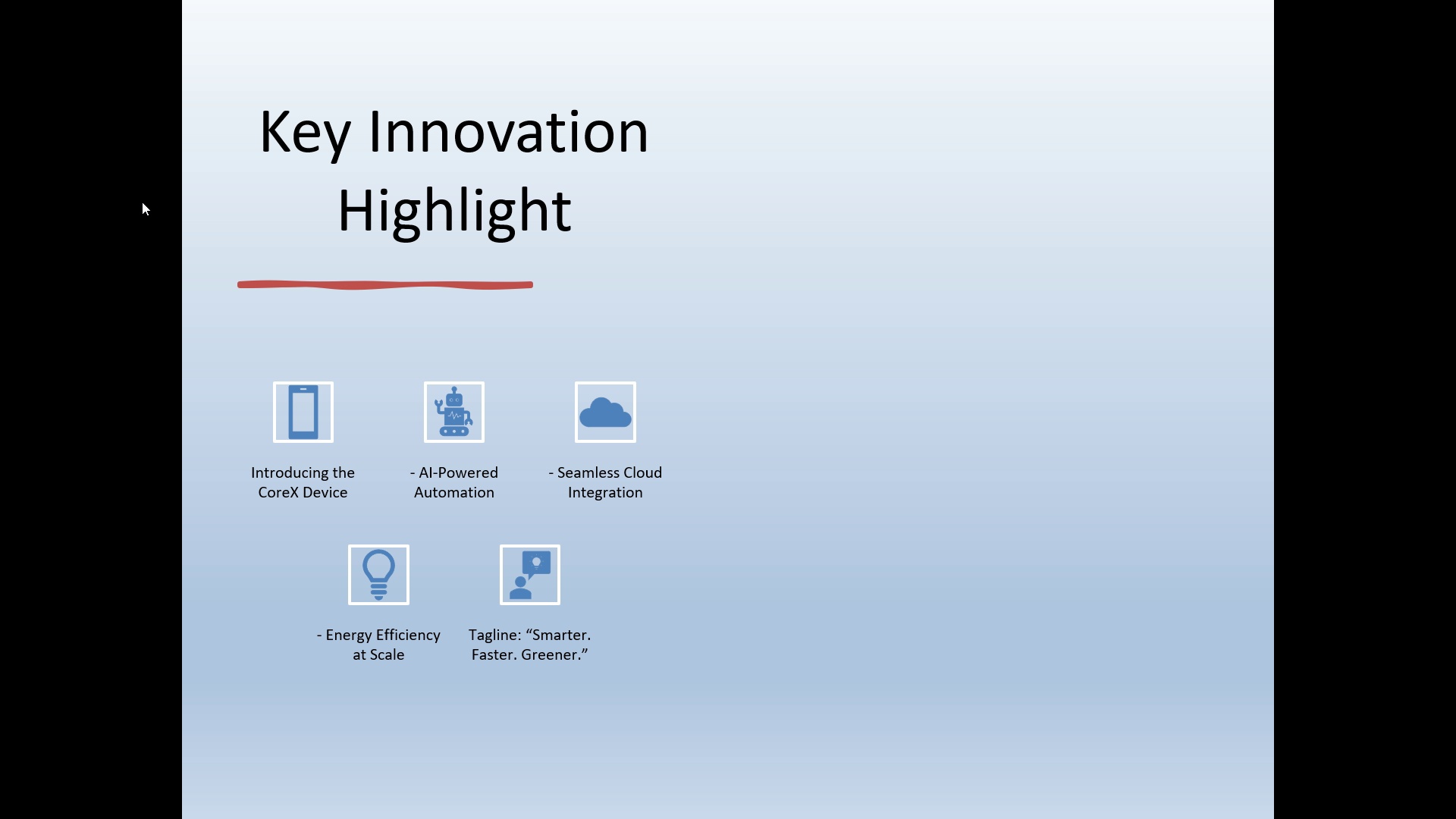 
wait(5.25)
 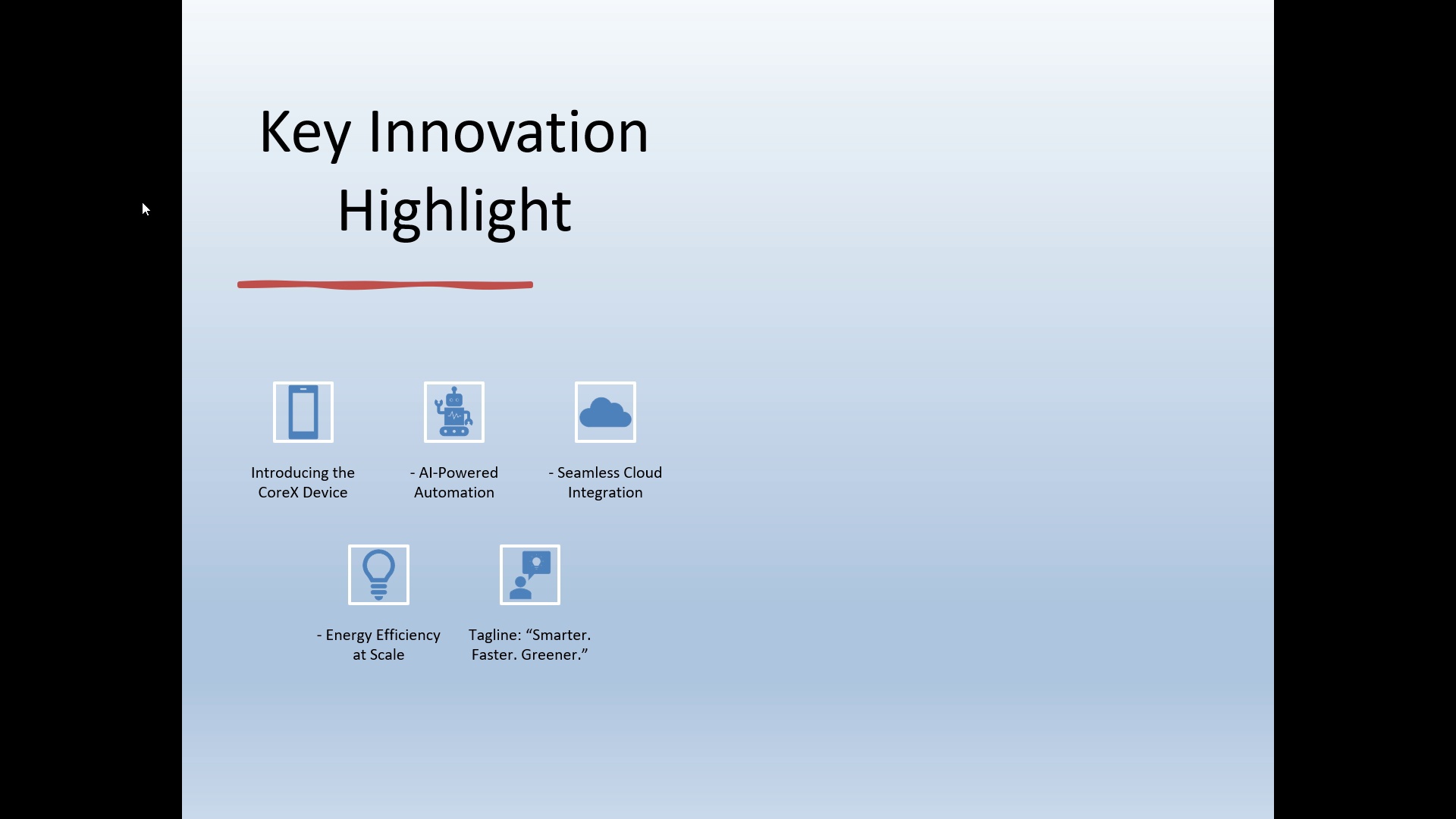 
key(ArrowDown)
 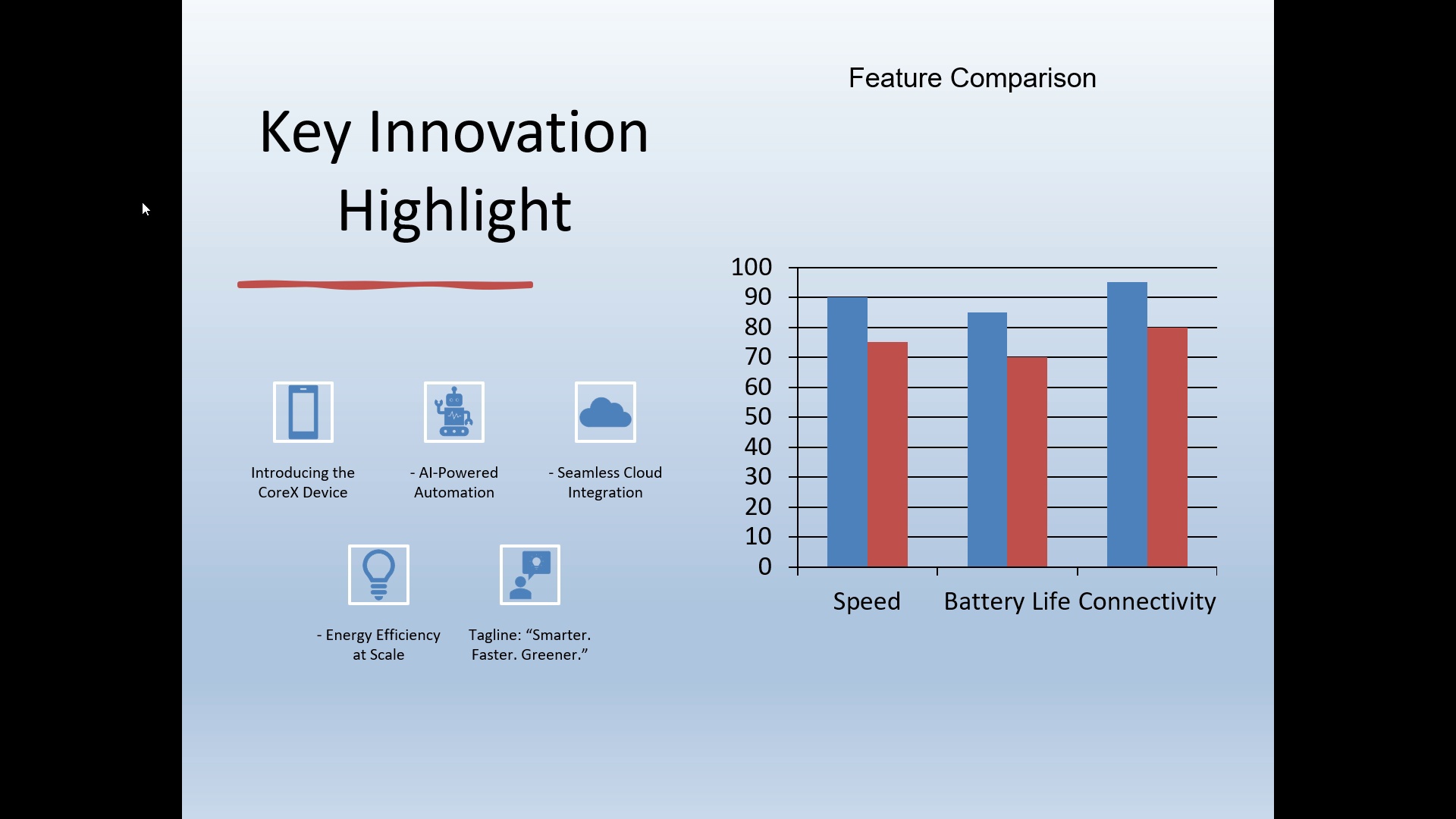 
key(ArrowDown)
 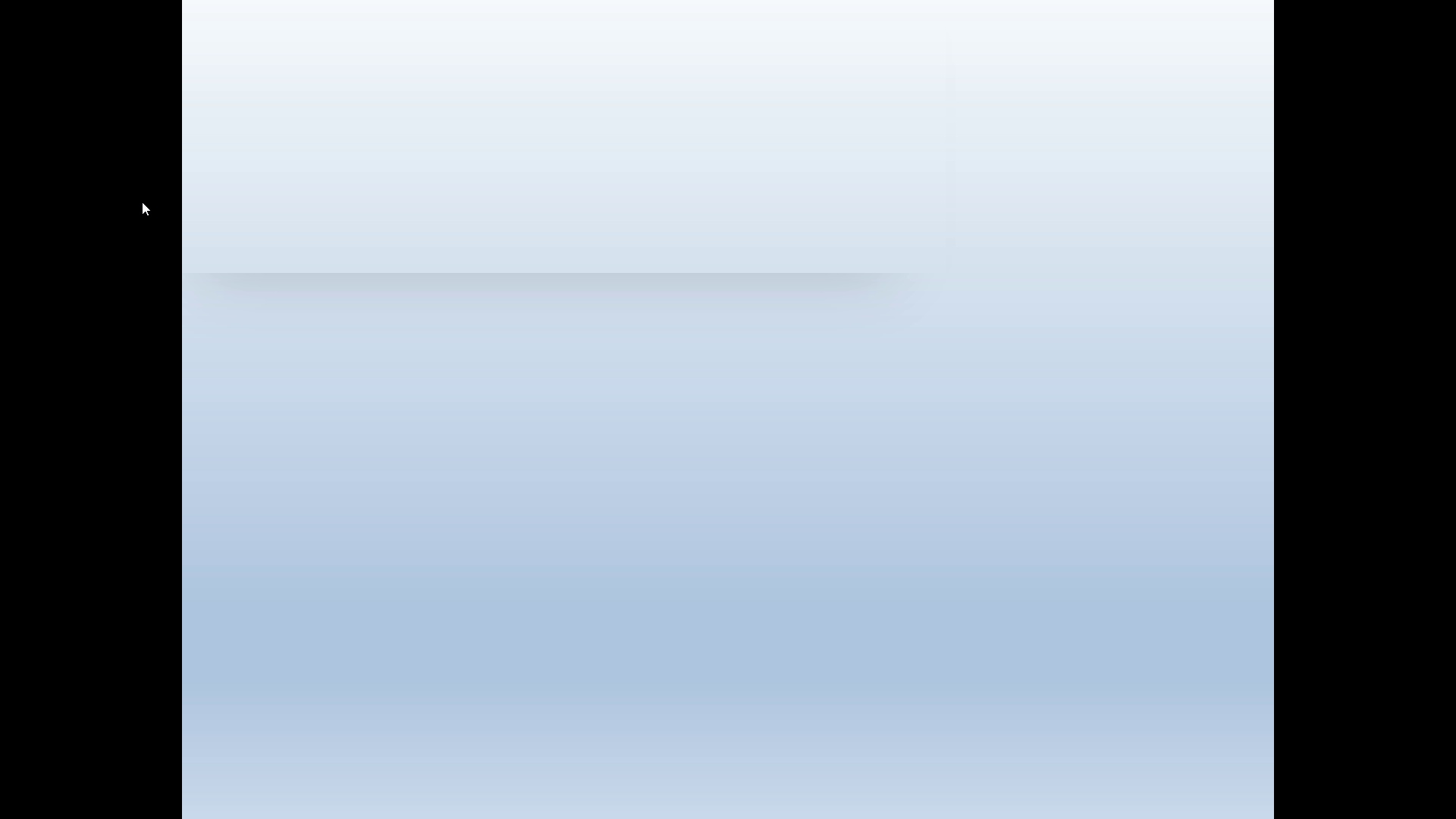 
key(ArrowDown)
 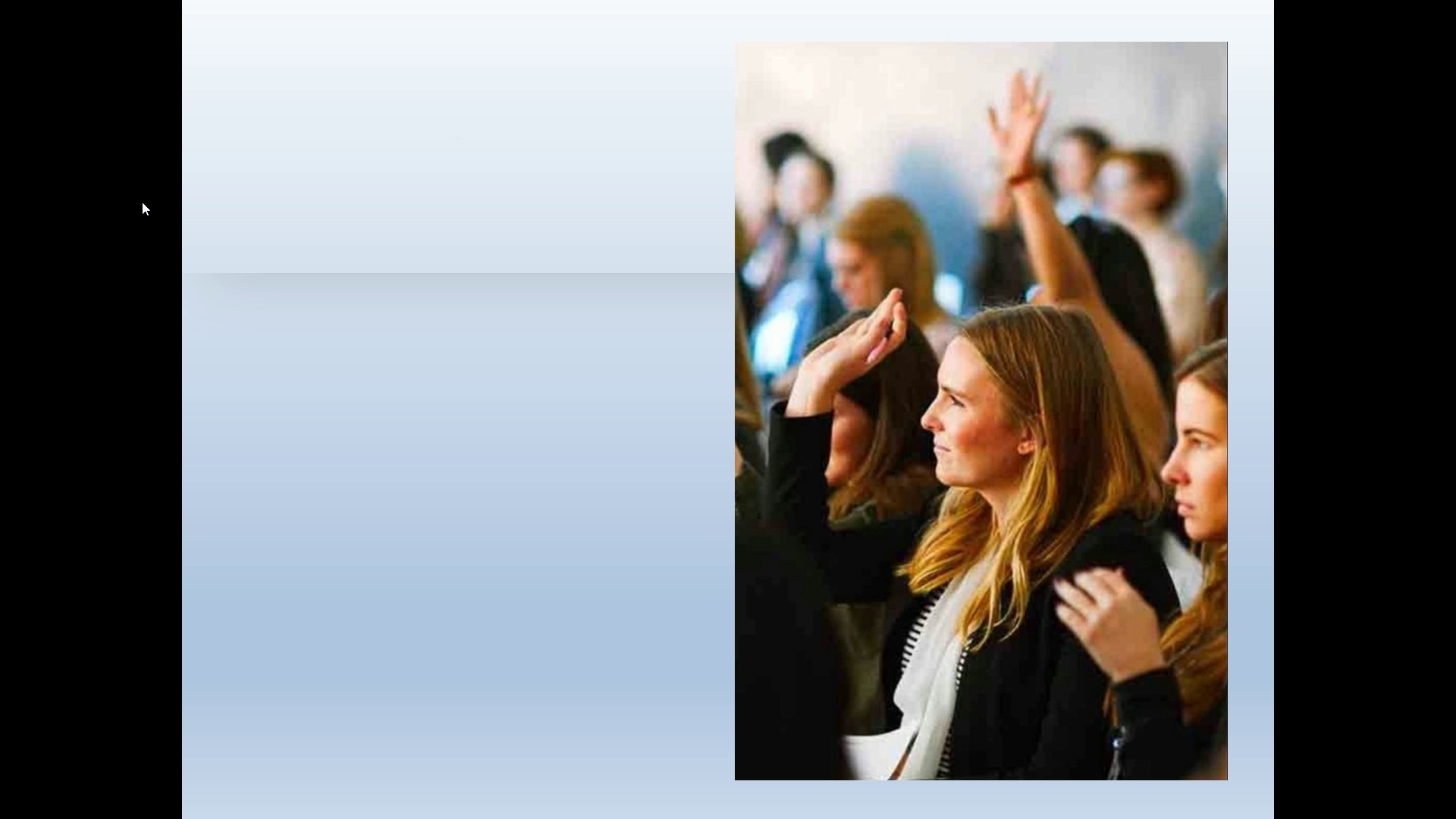 
key(ArrowDown)
 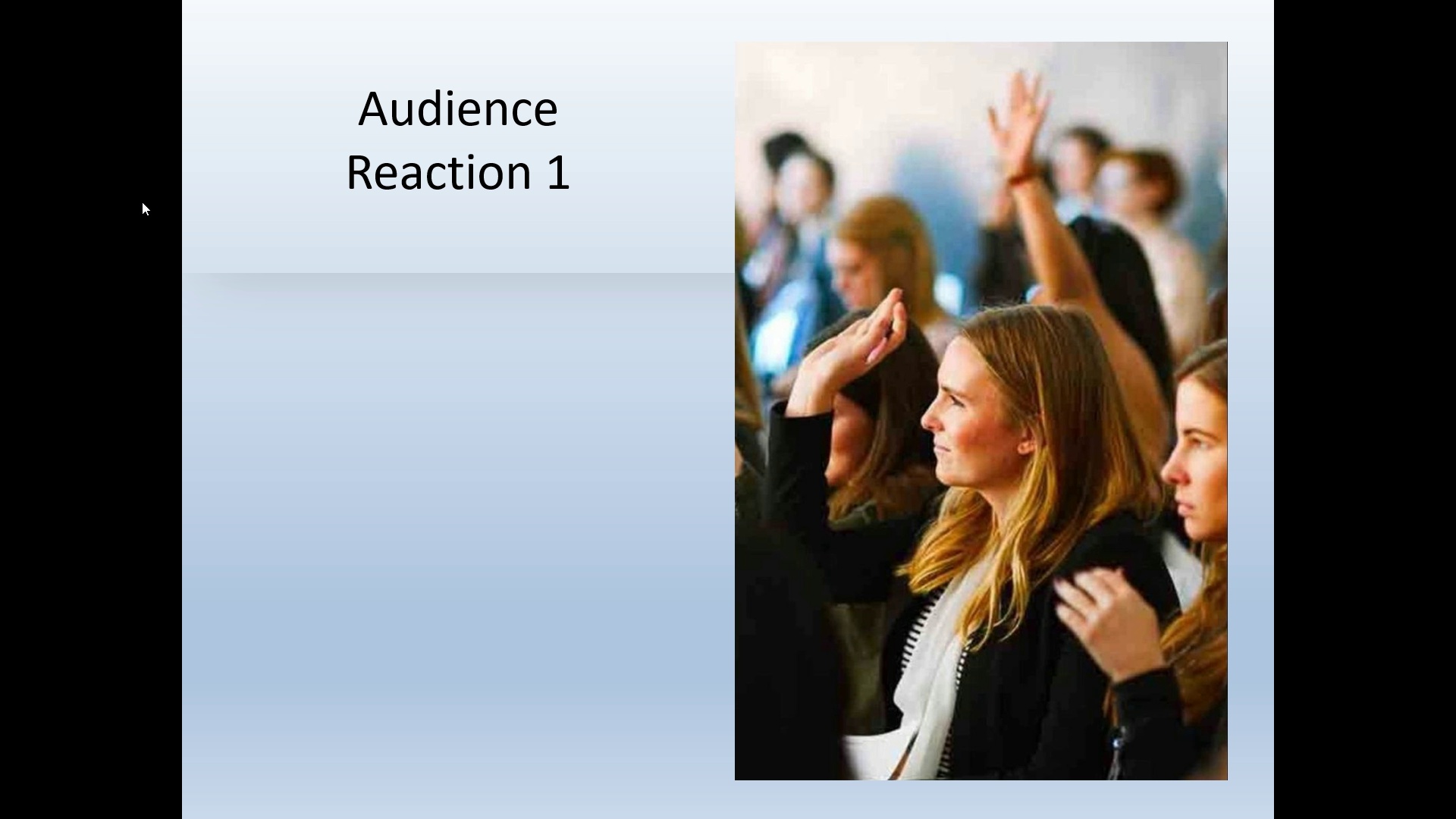 
key(ArrowDown)
 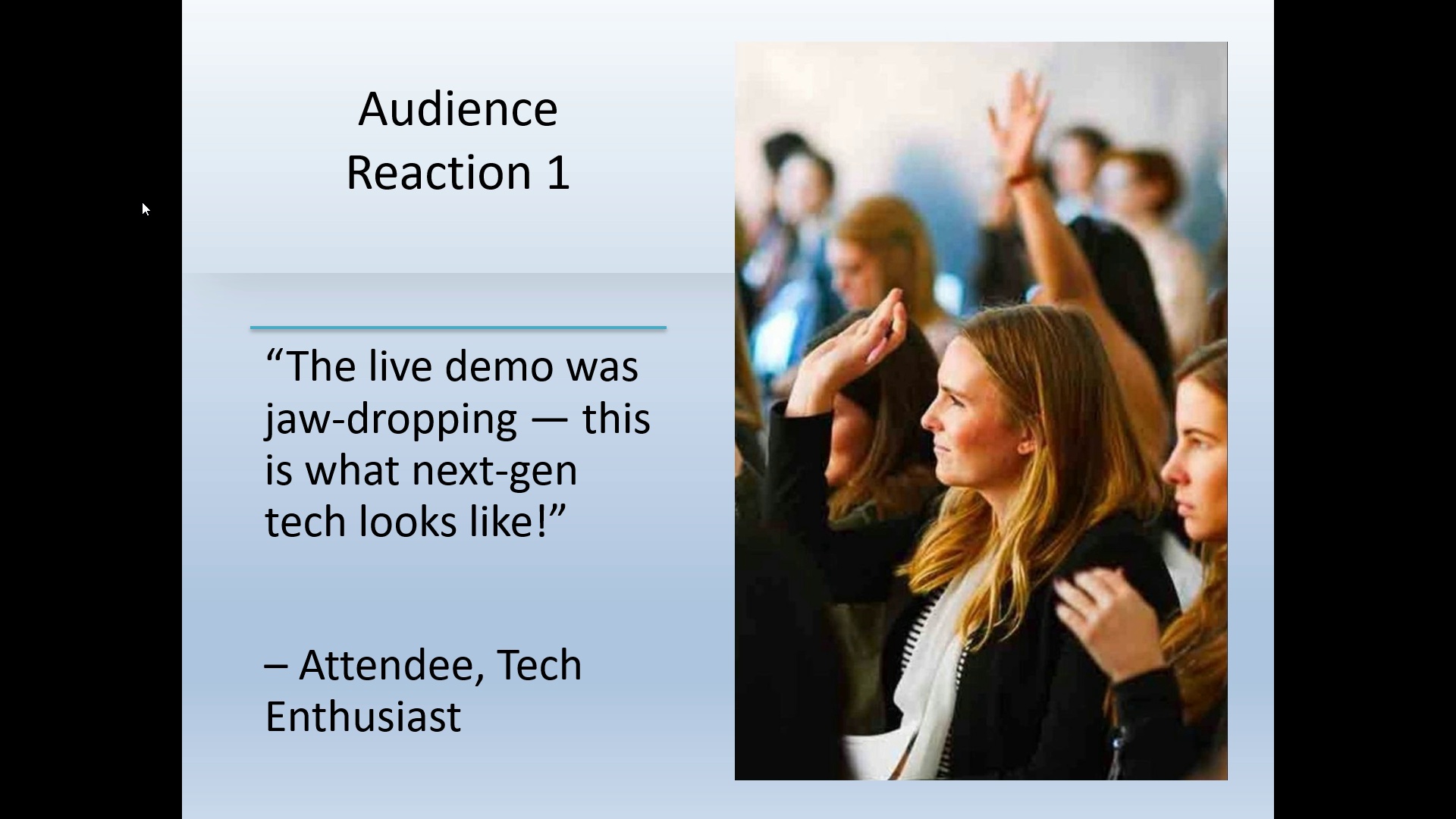 
key(ArrowDown)
 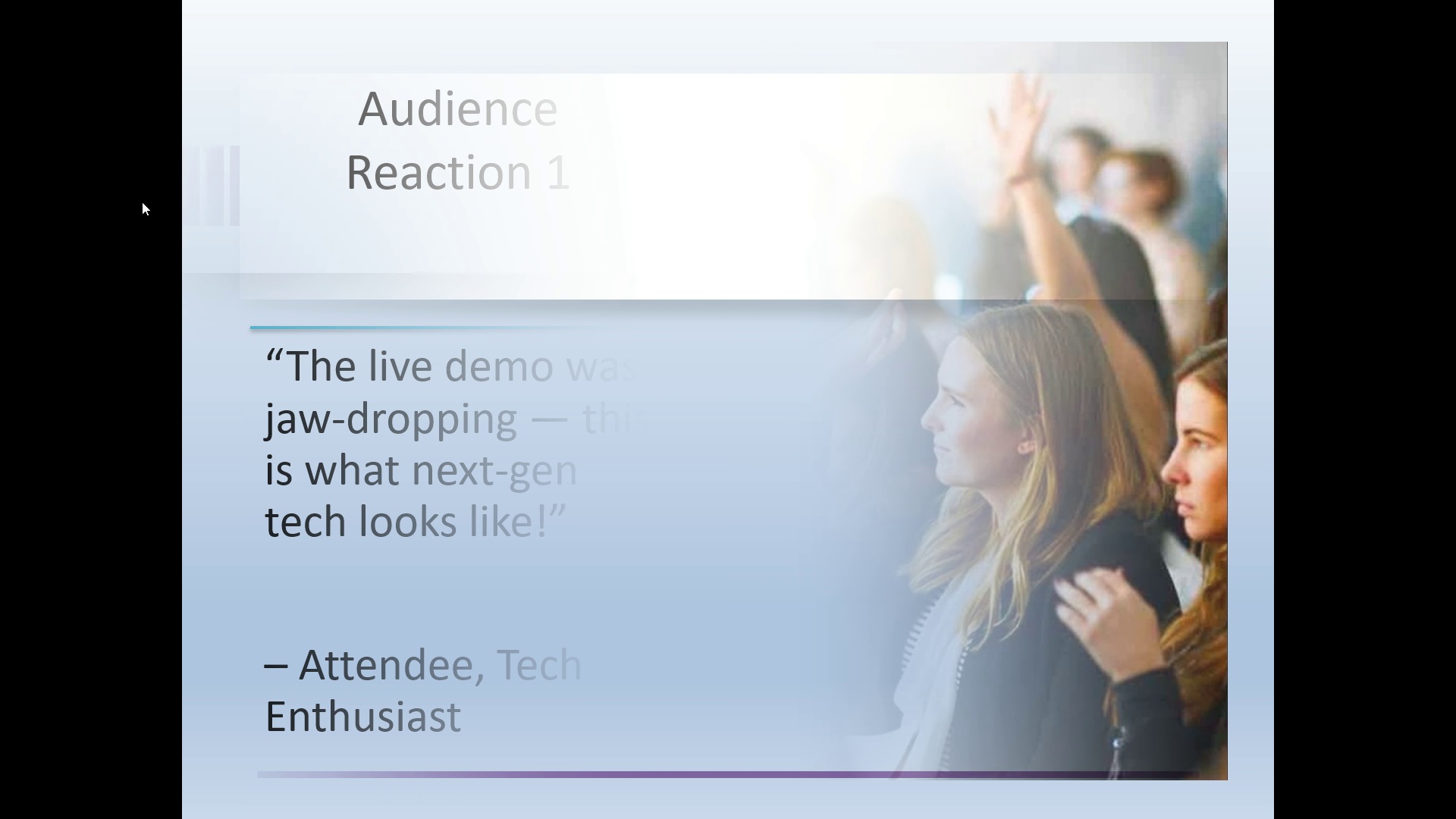 
key(ArrowDown)
 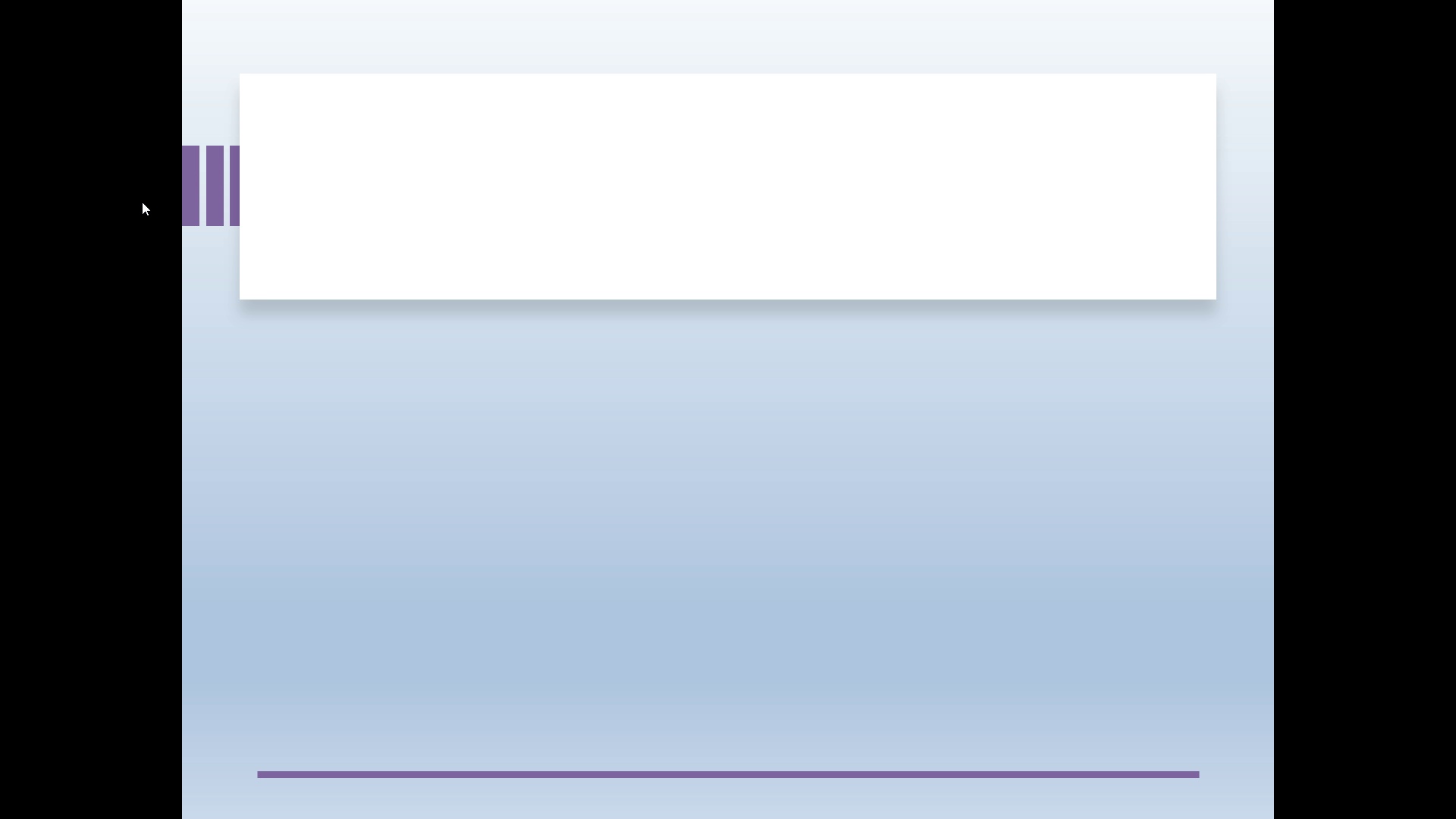 
key(ArrowDown)
 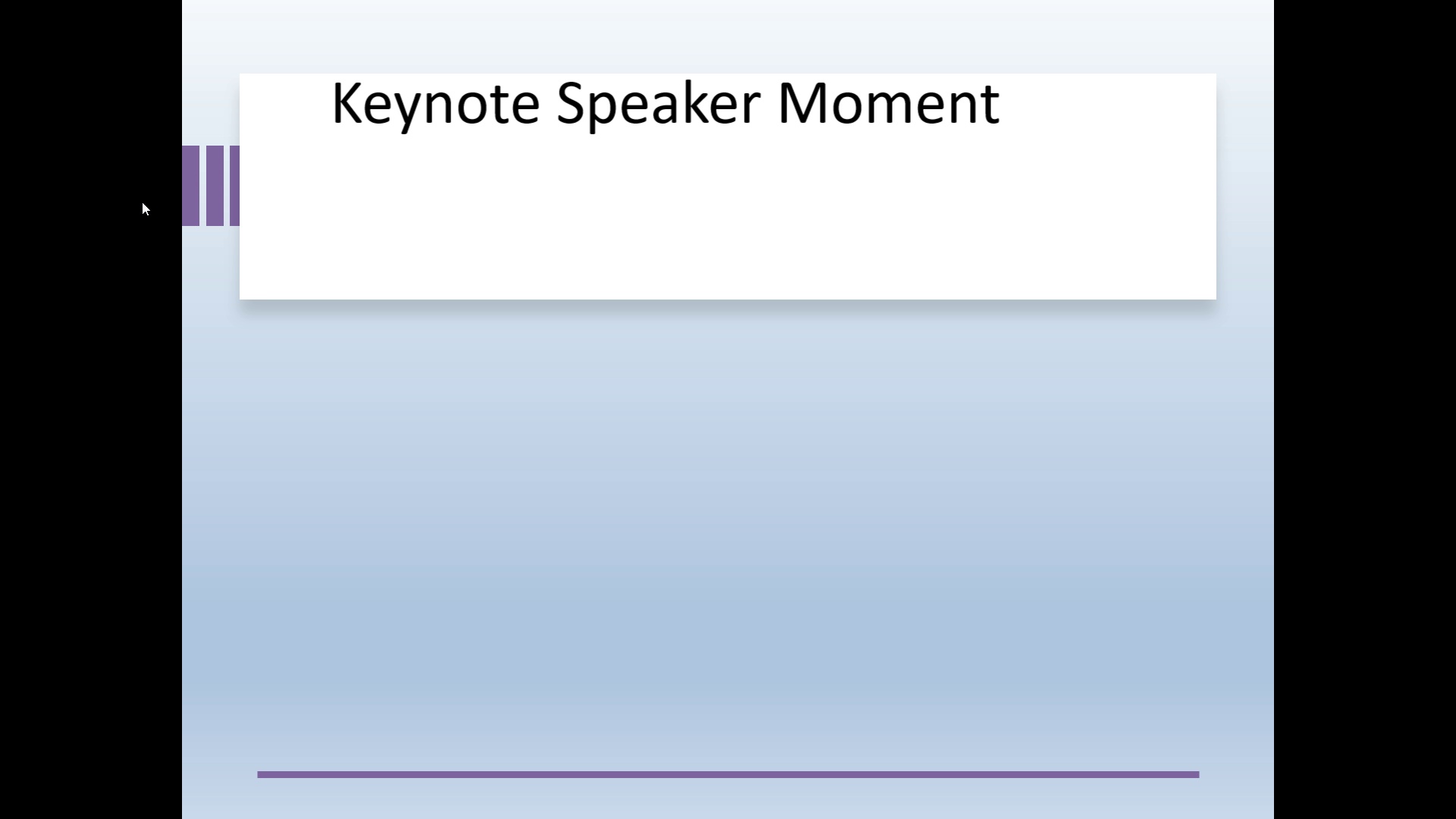 
key(ArrowDown)
 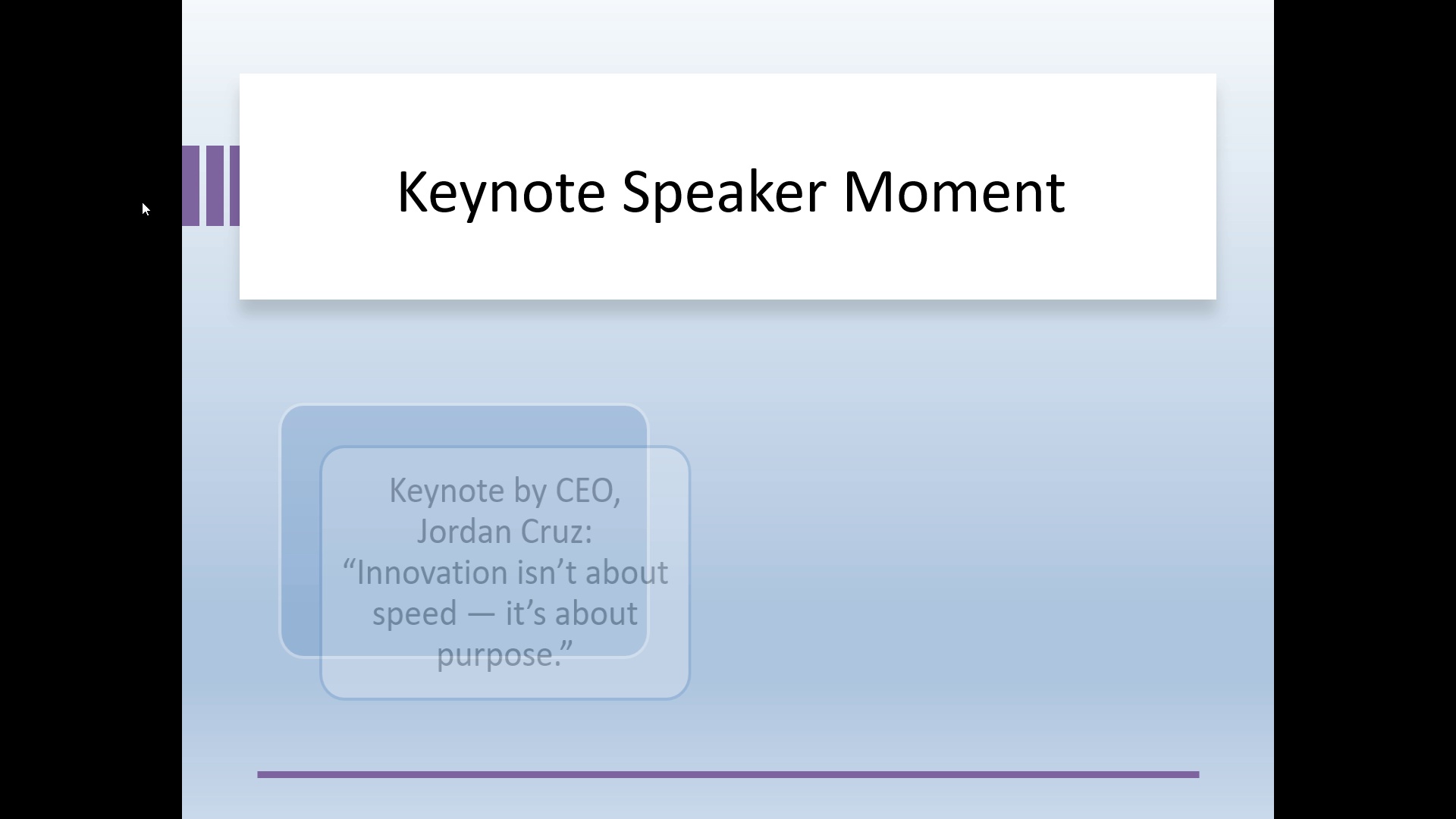 
key(ArrowDown)
 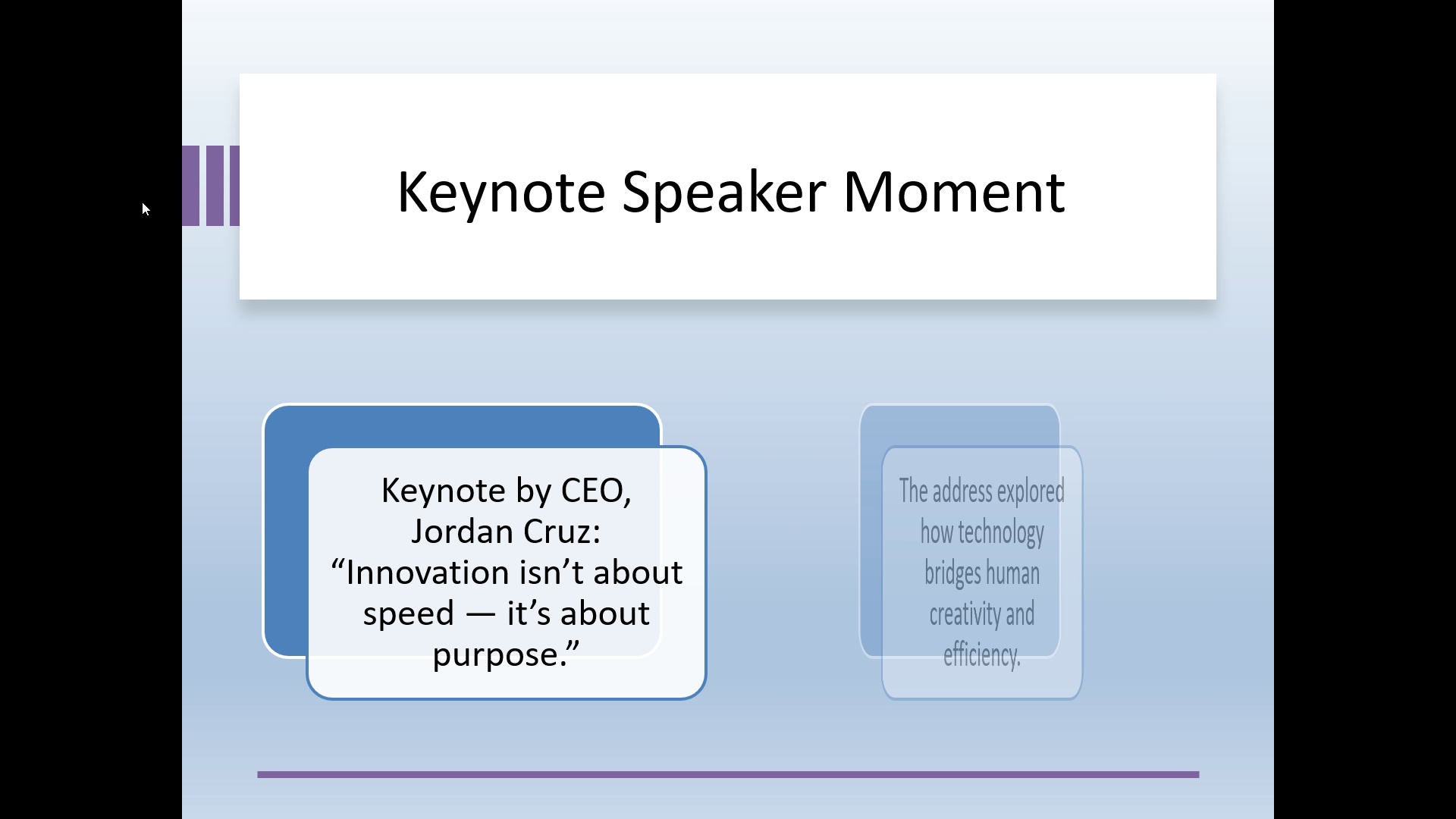 
key(ArrowDown)
 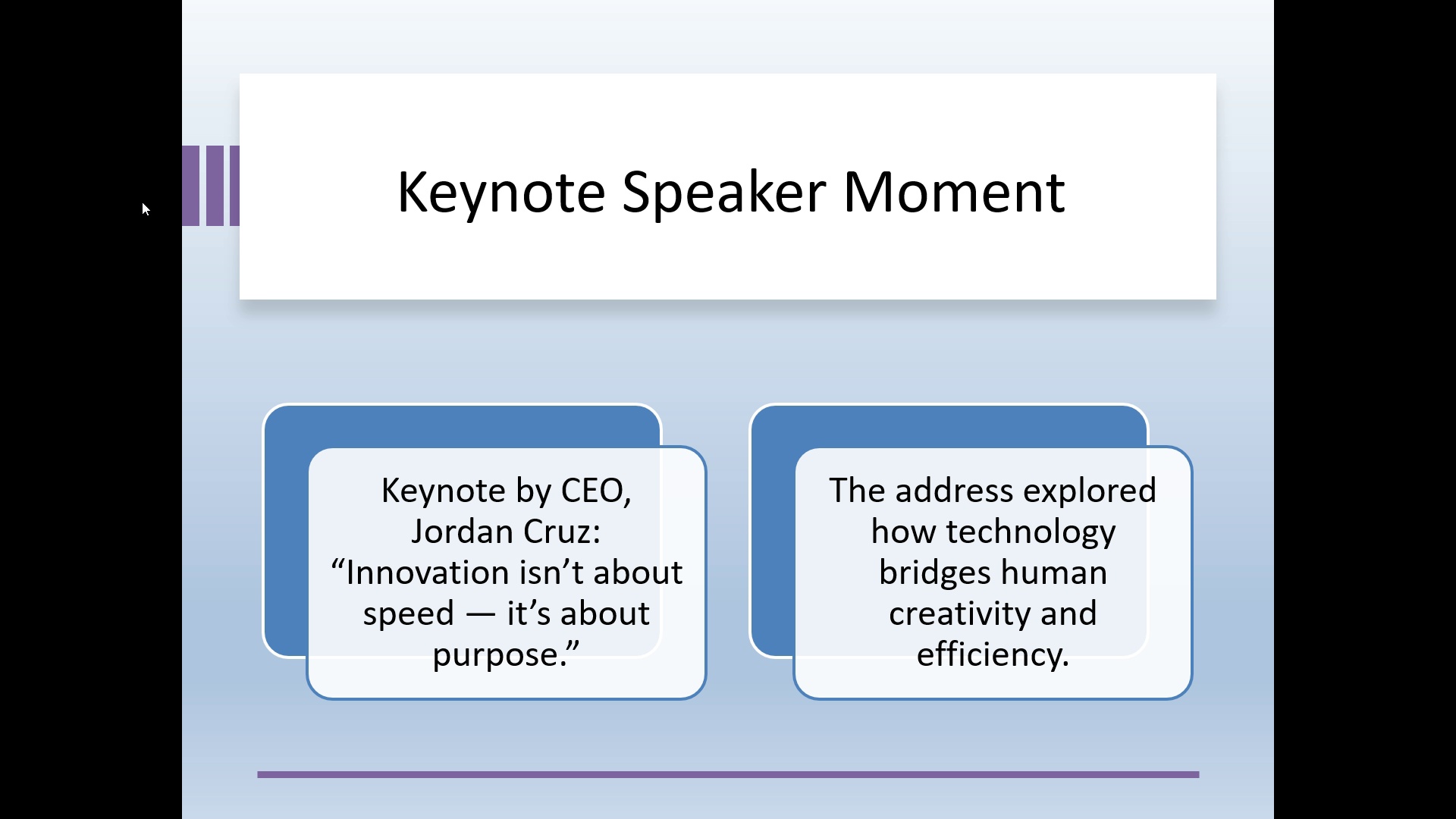 
key(ArrowDown)
 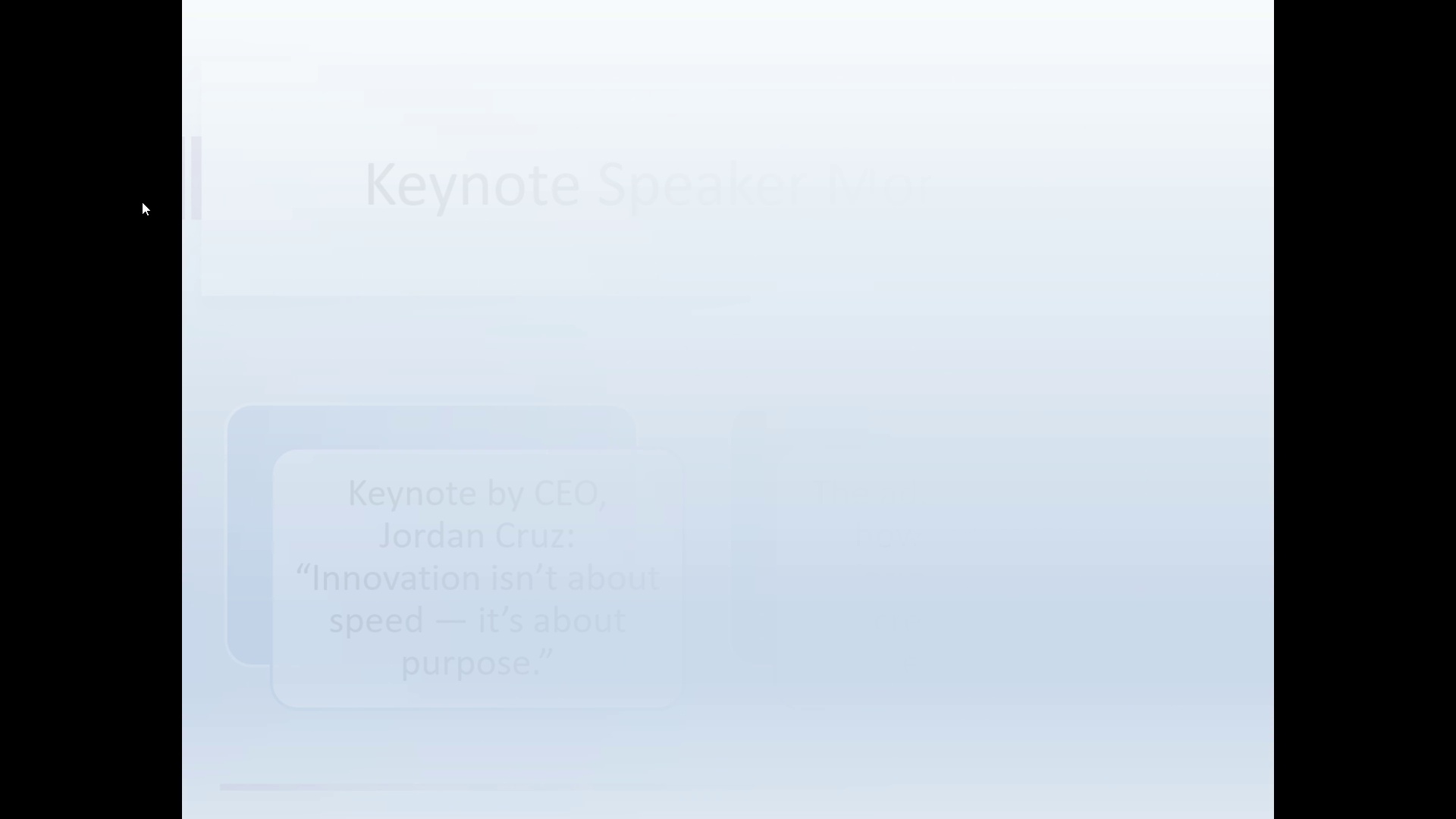 
key(ArrowDown)
 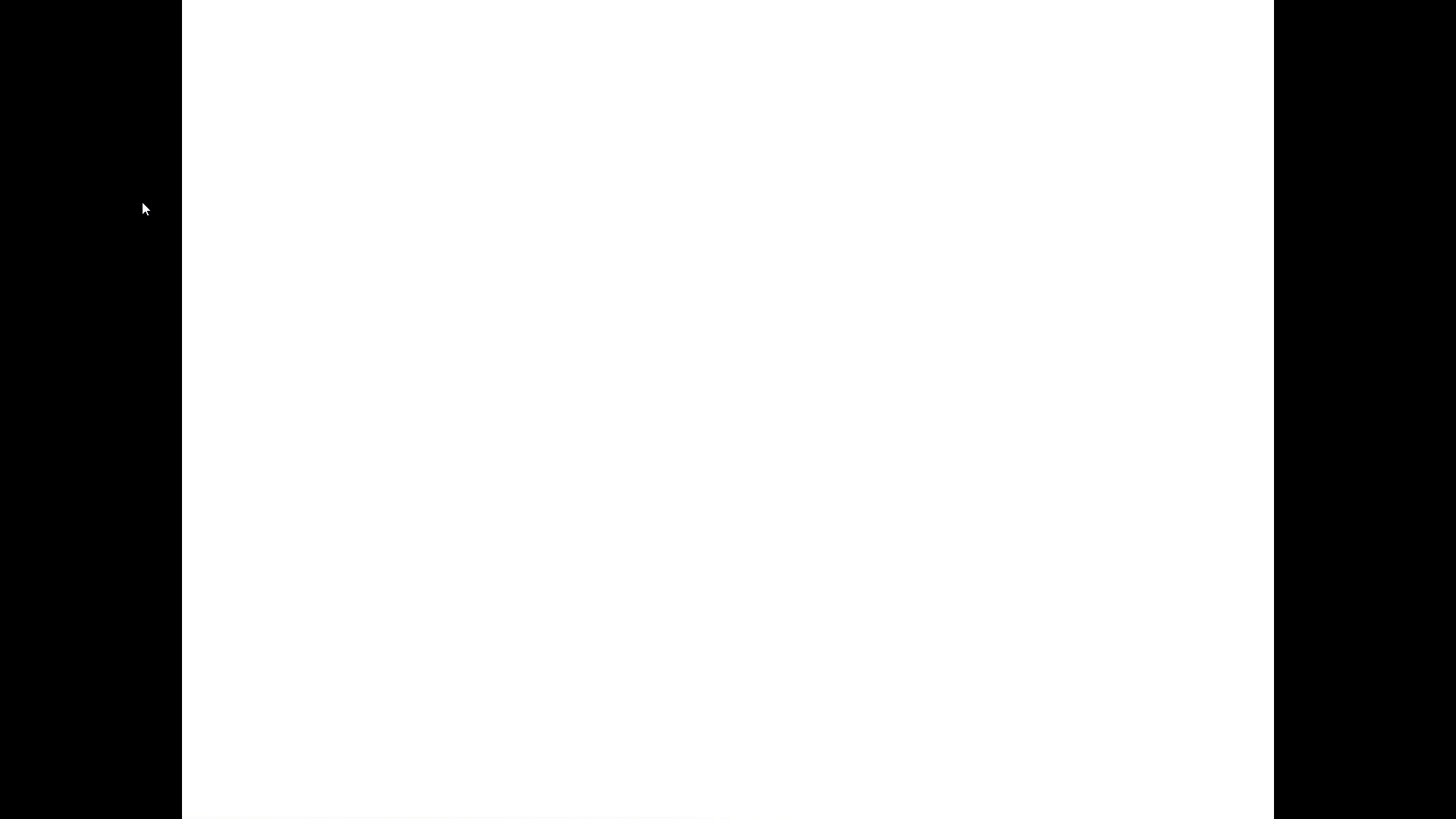 
key(ArrowDown)
 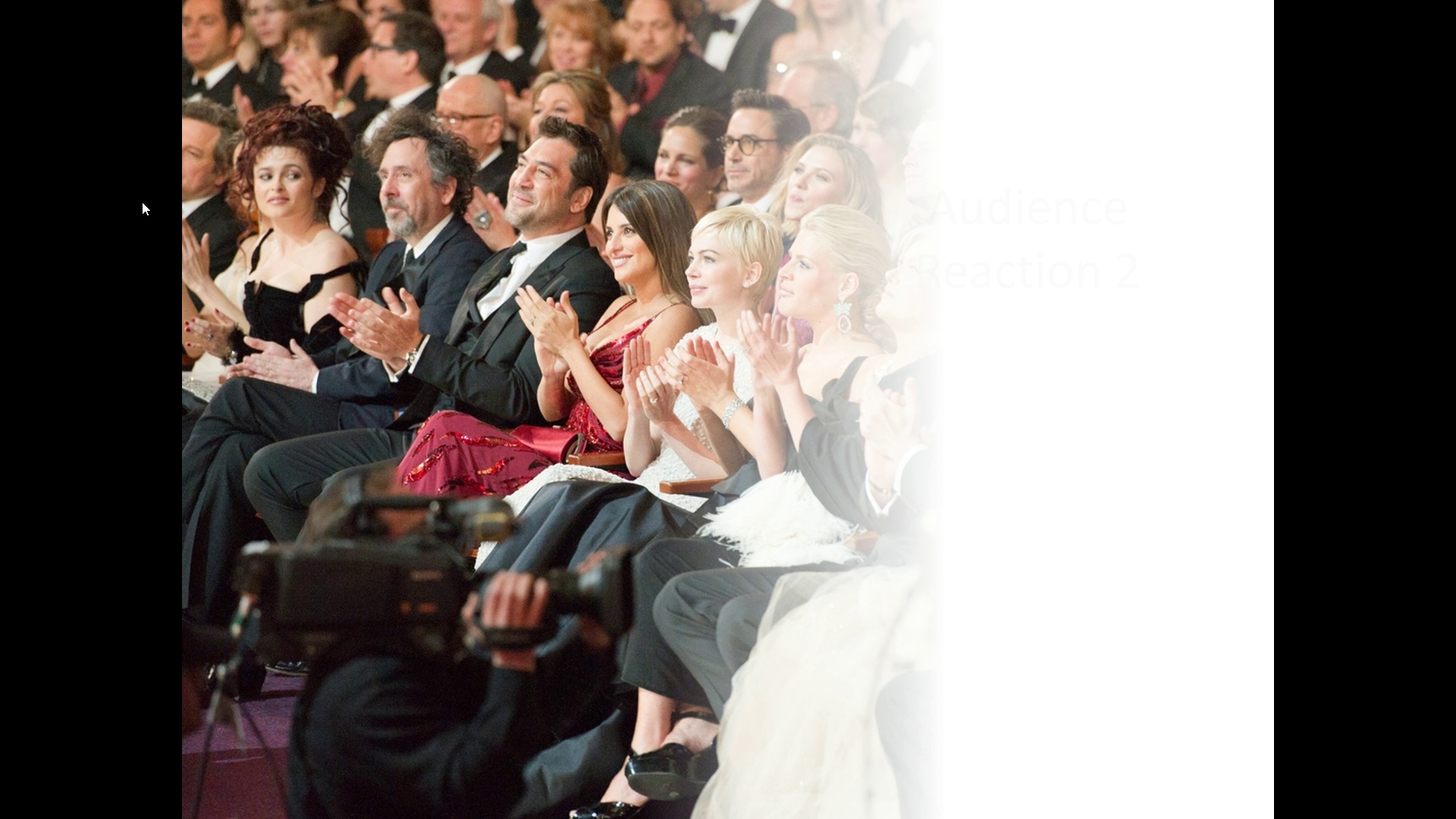 
key(ArrowDown)
 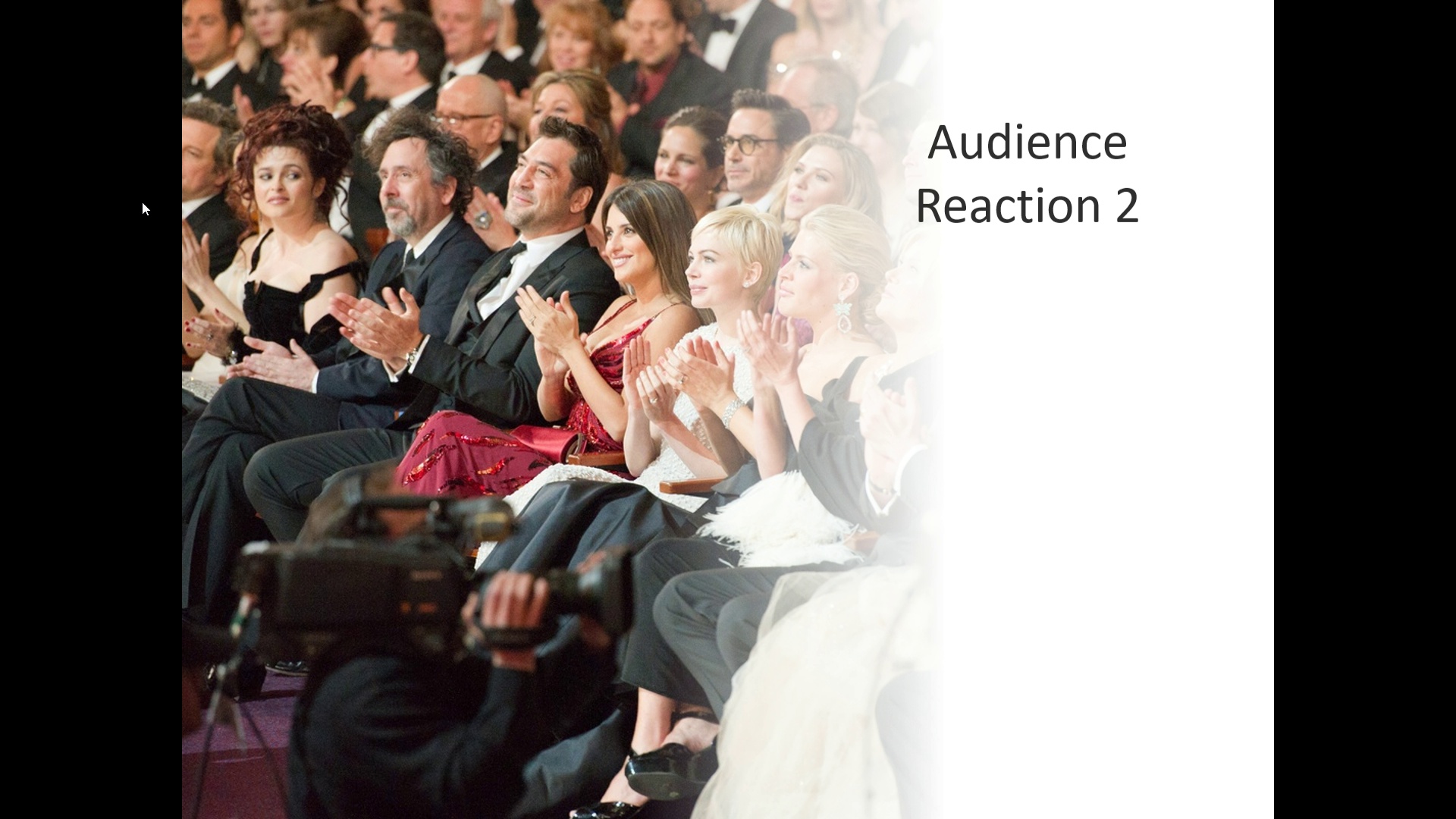 
key(ArrowDown)
 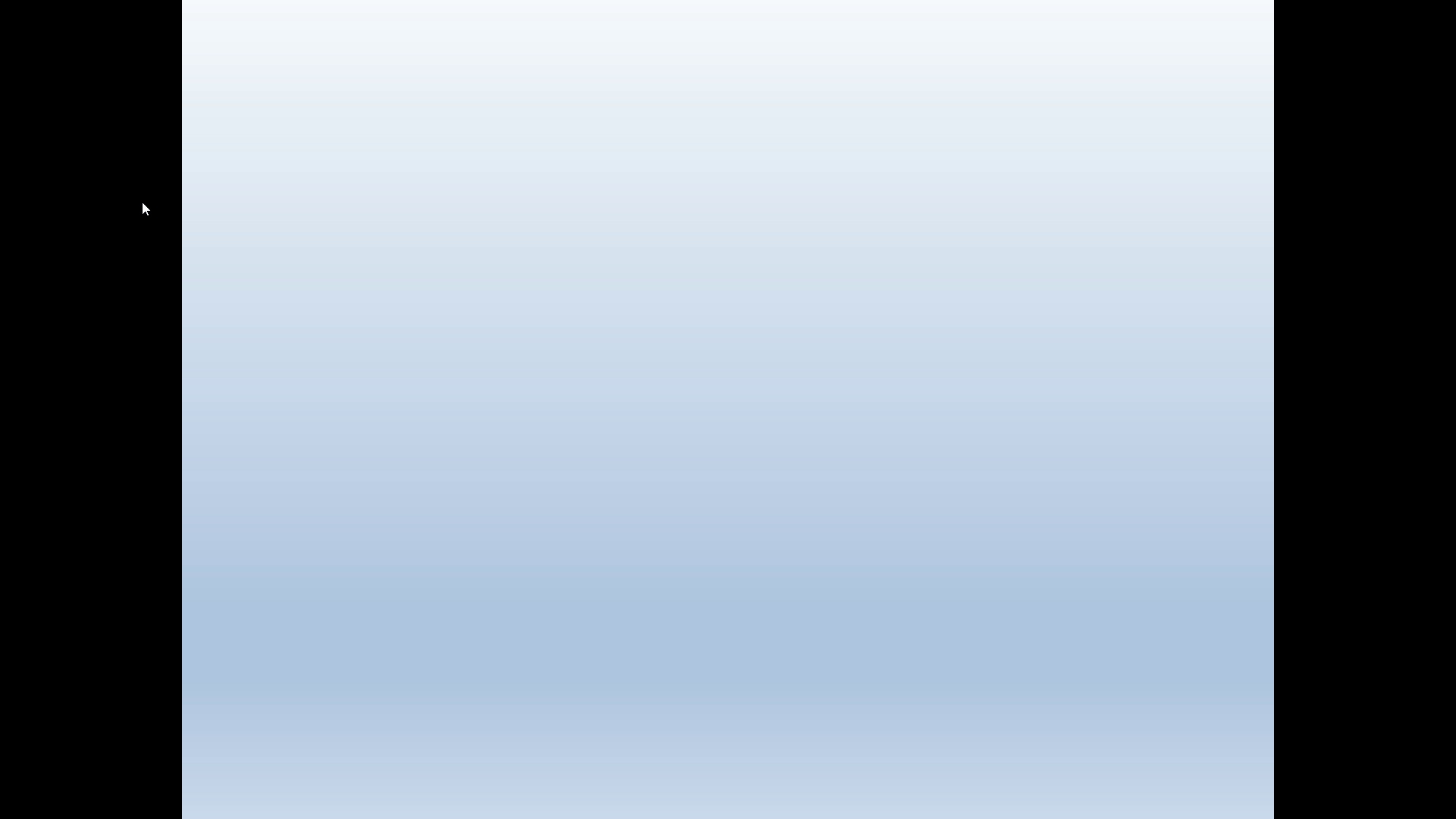 
key(ArrowDown)
 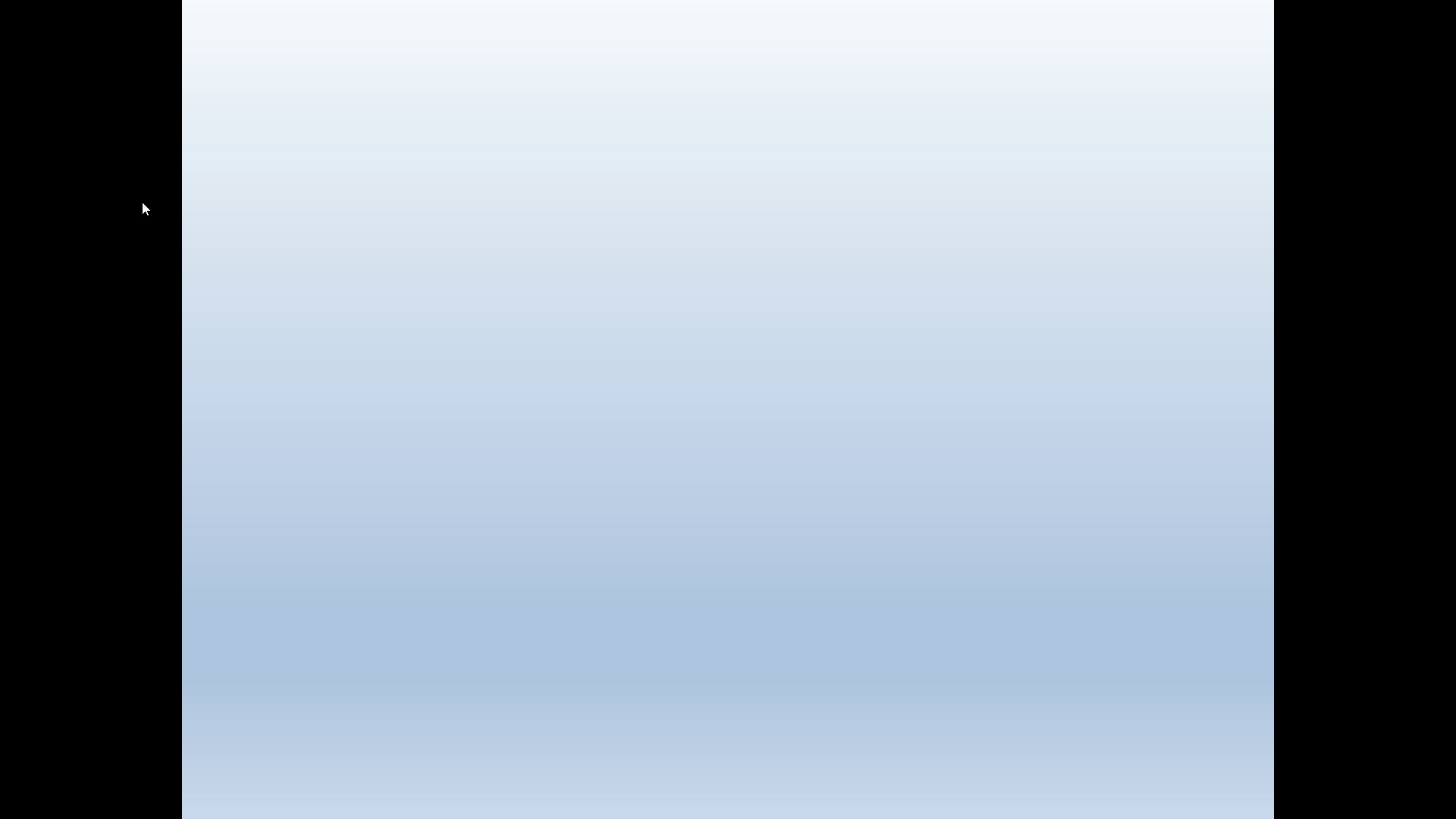 
key(ArrowDown)
 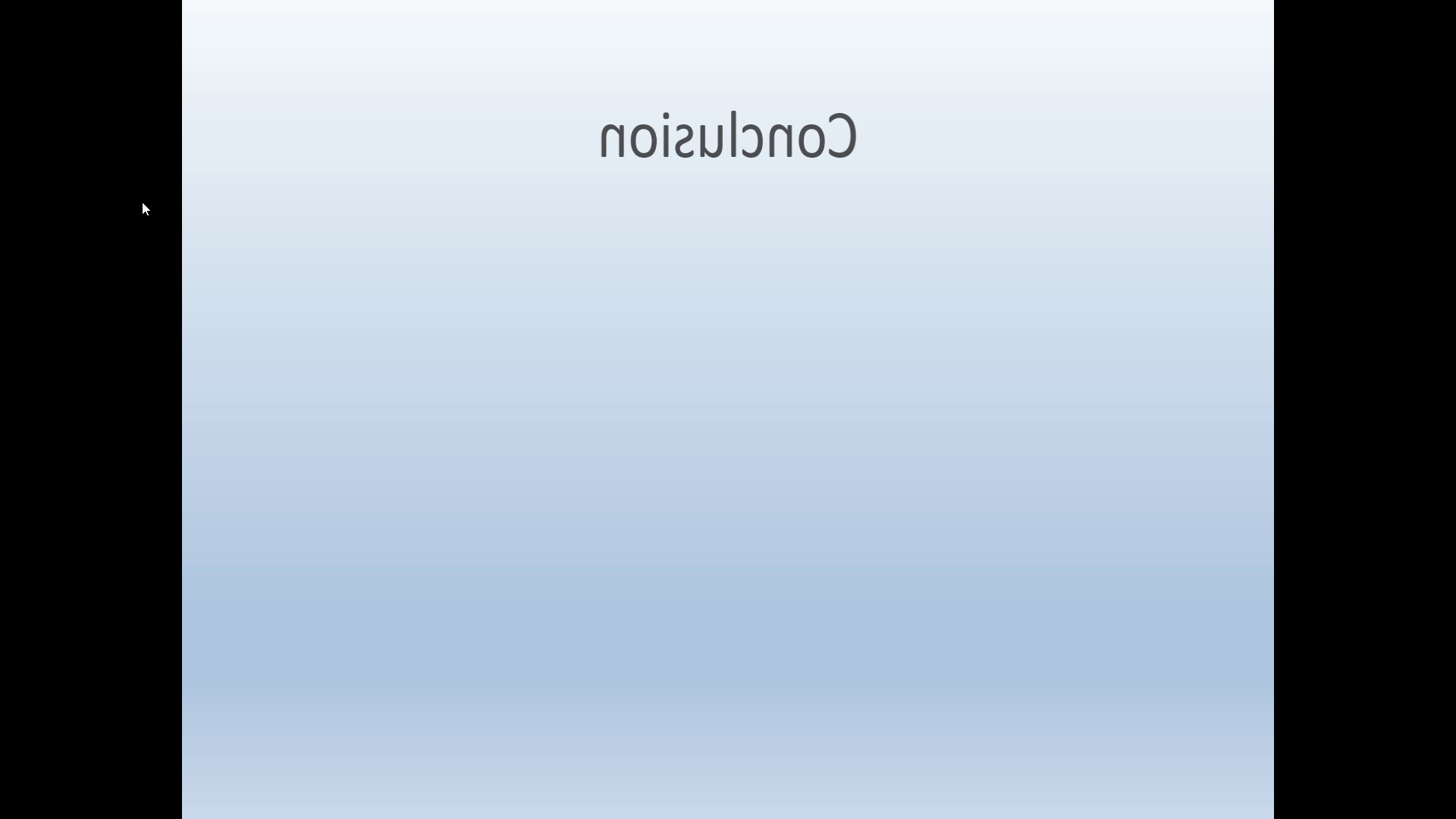 
key(ArrowDown)
 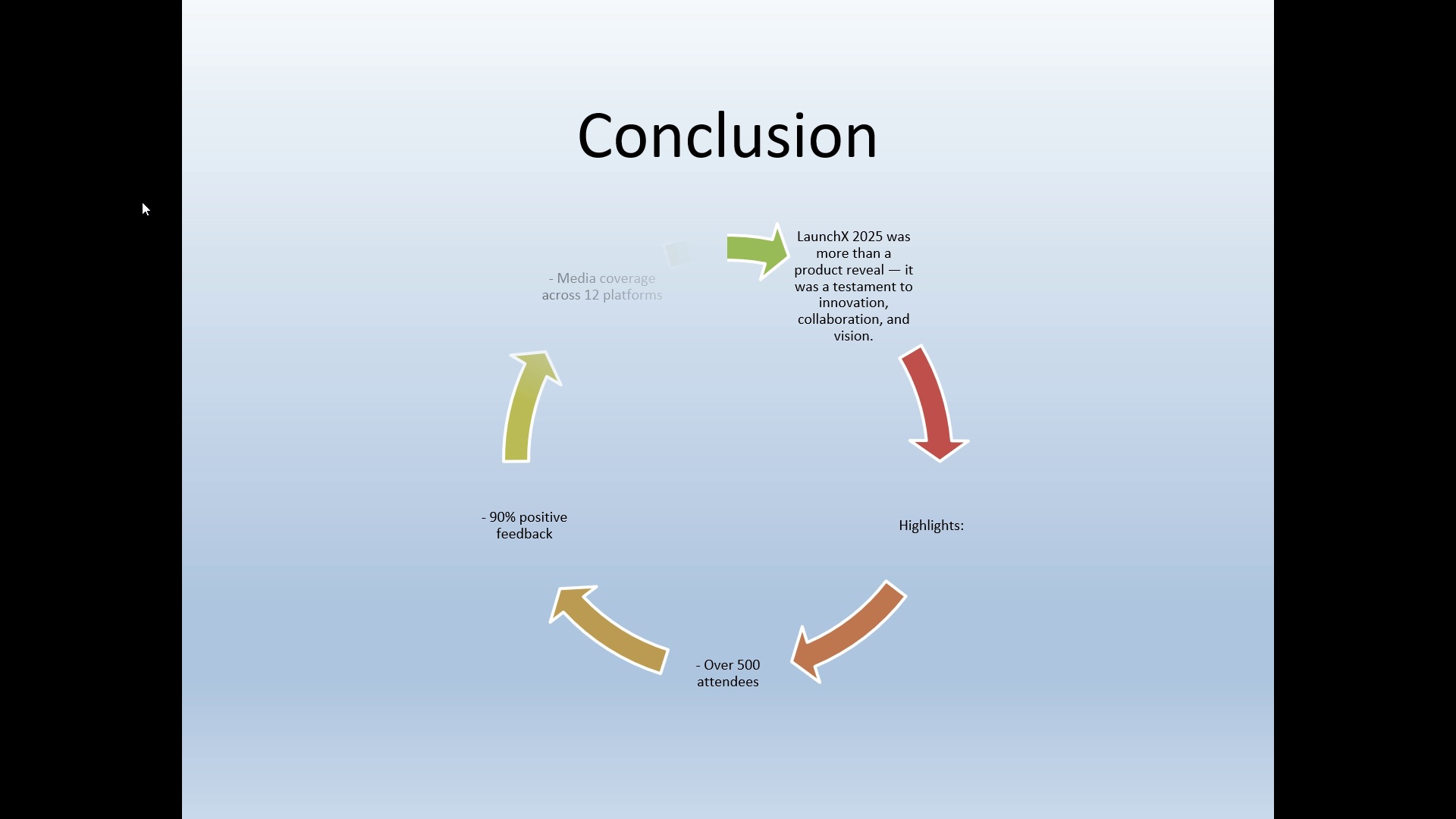 
key(ArrowDown)
 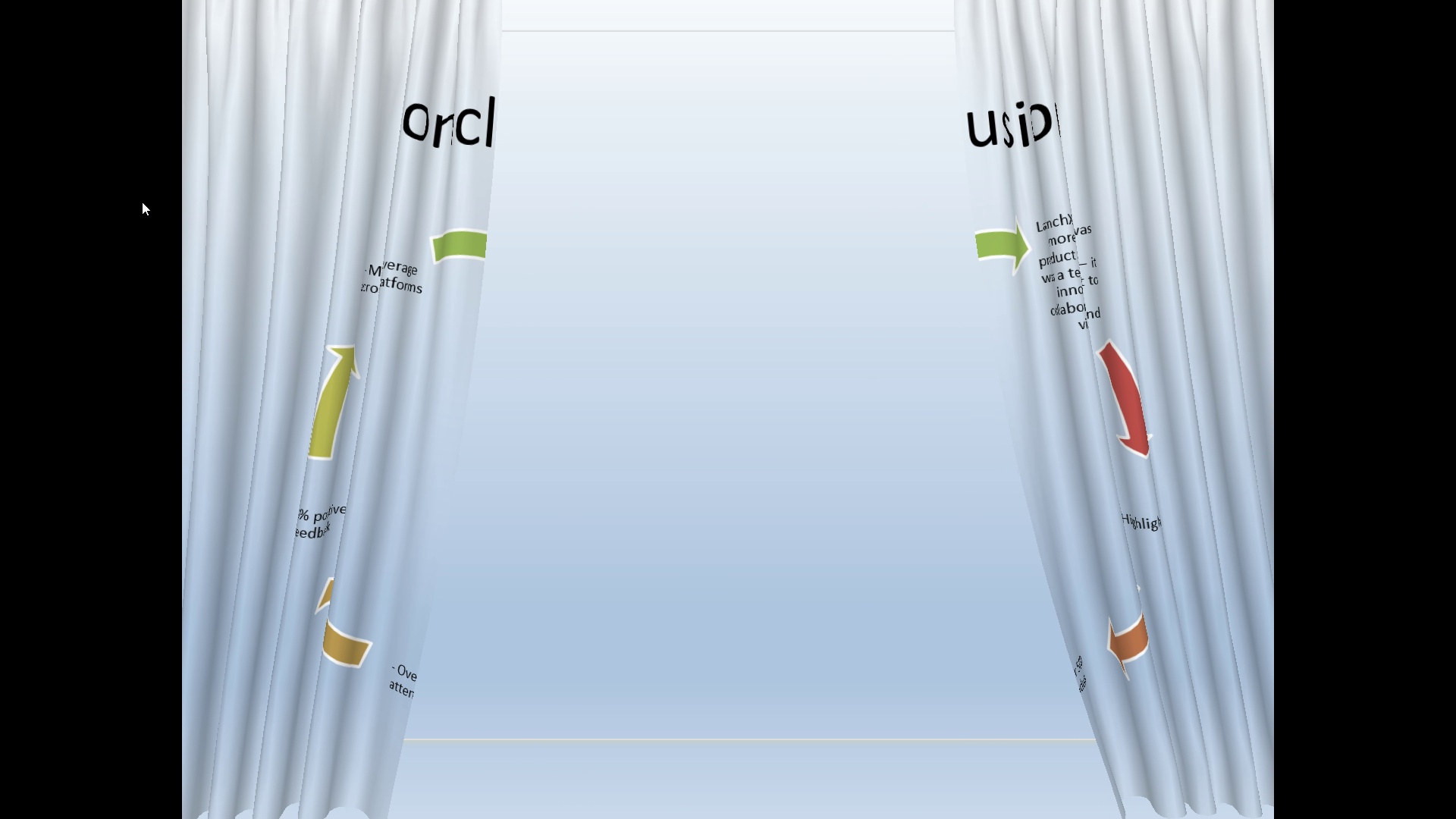 
key(ArrowDown)
 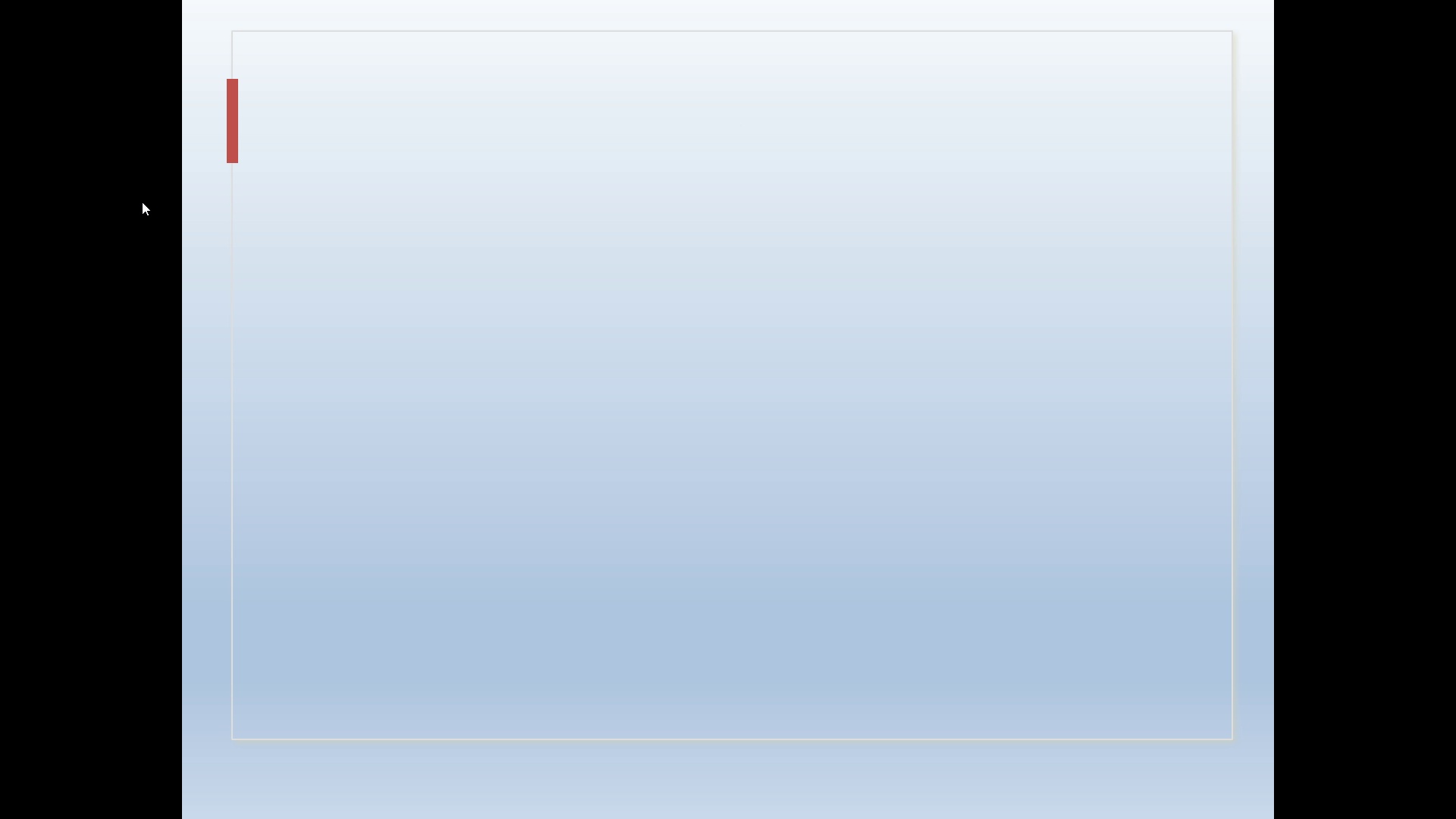 
key(ArrowDown)
 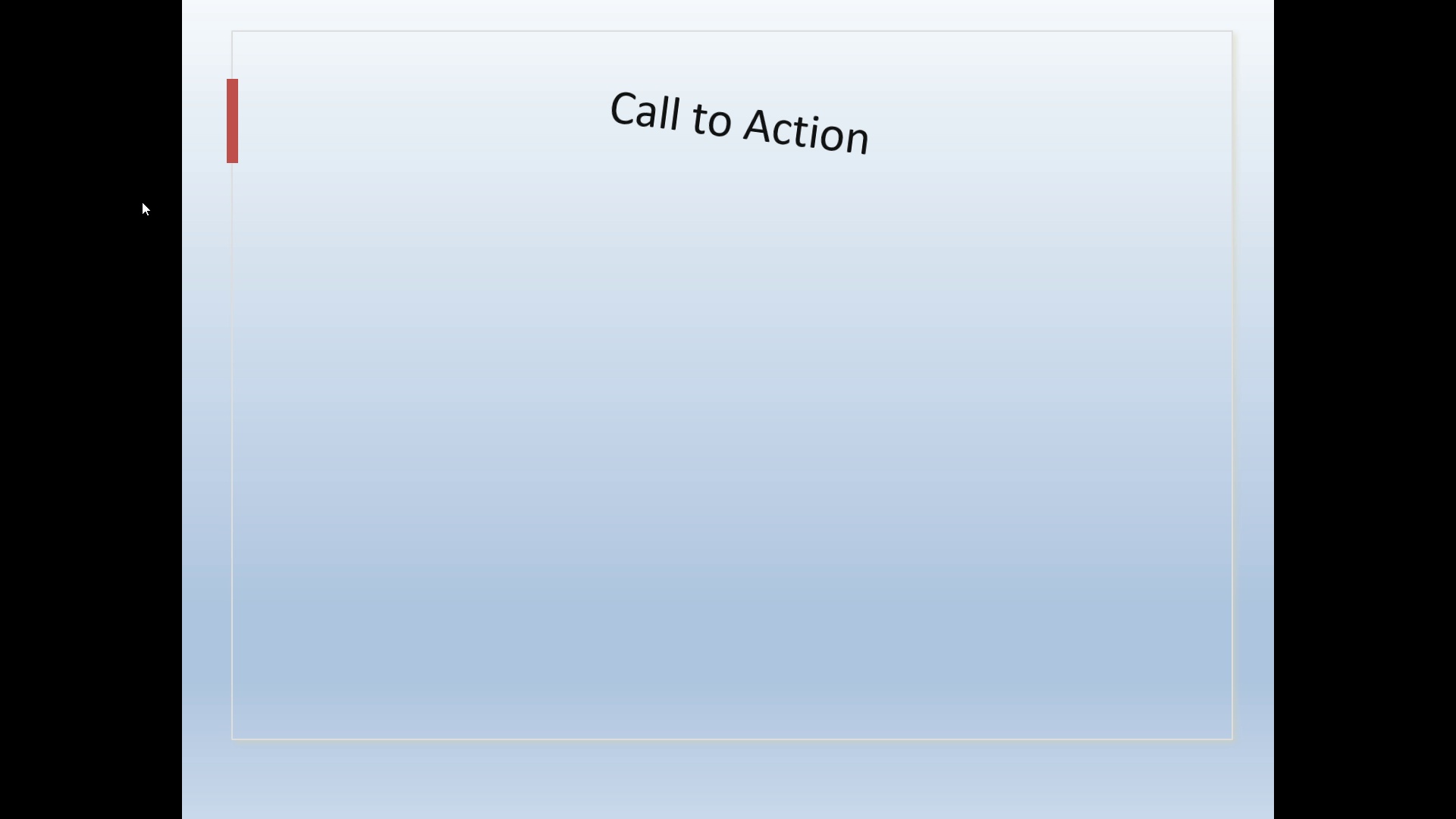 
key(ArrowDown)
 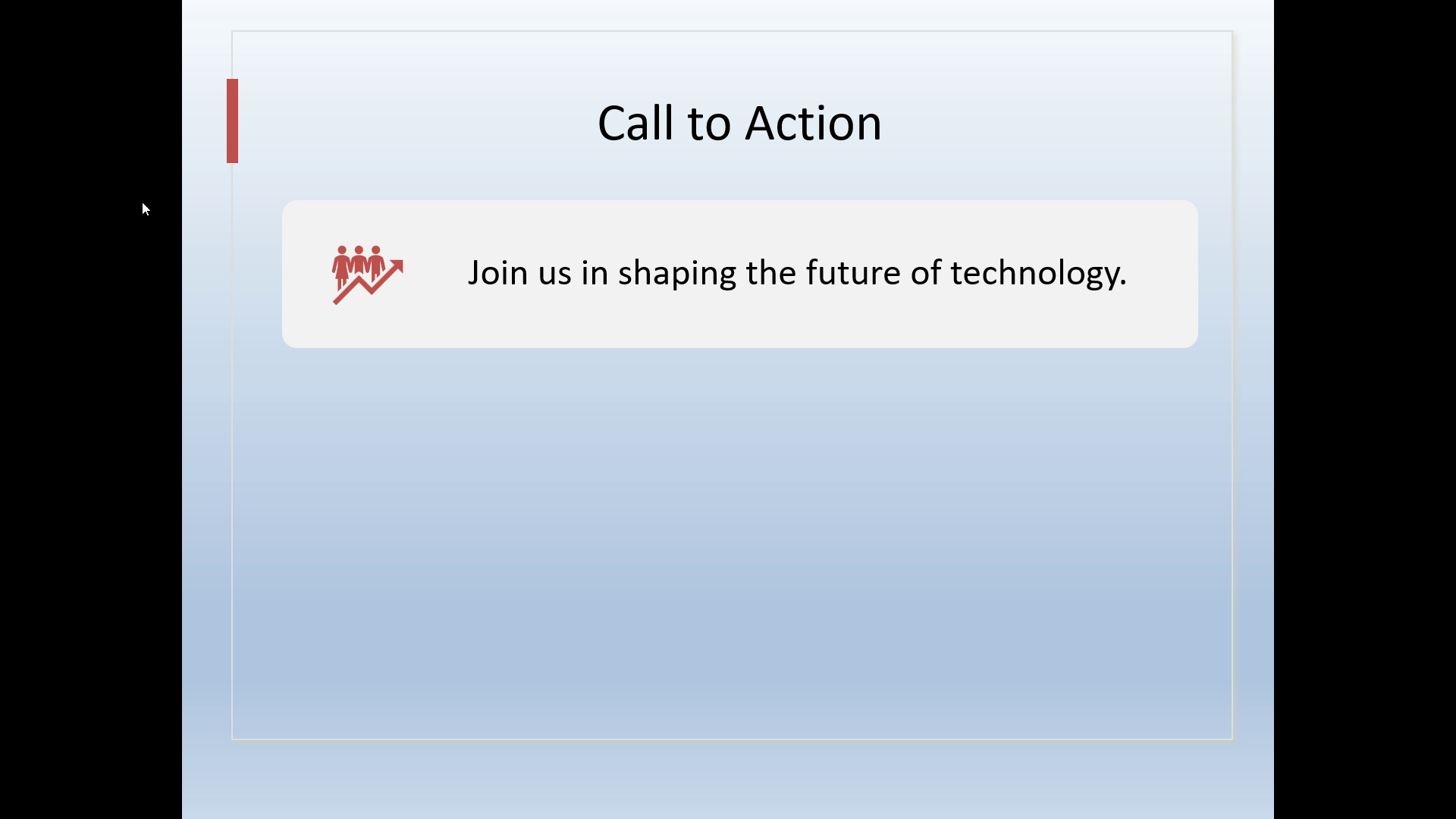 
key(ArrowDown)
 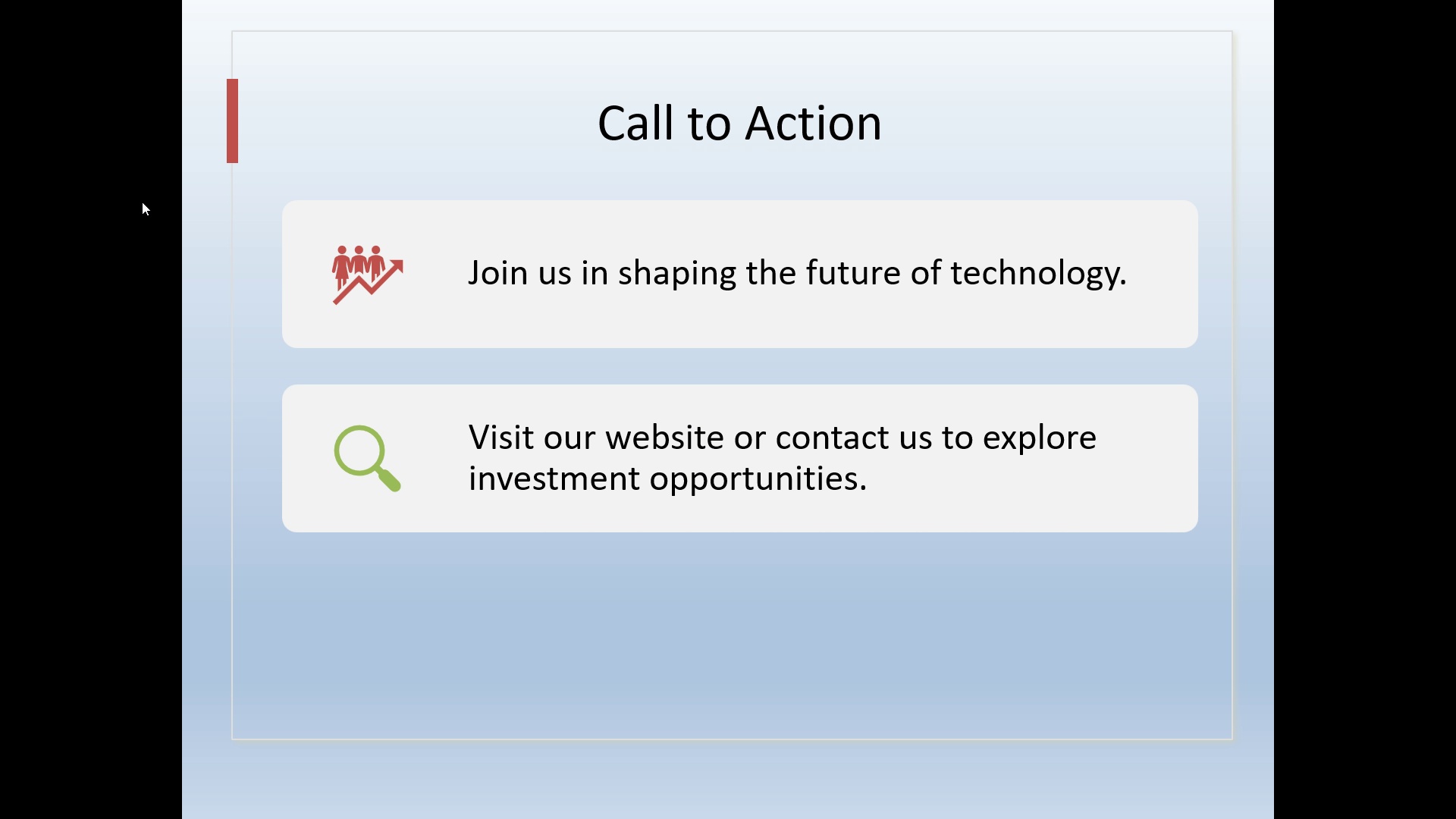 
key(ArrowDown)
 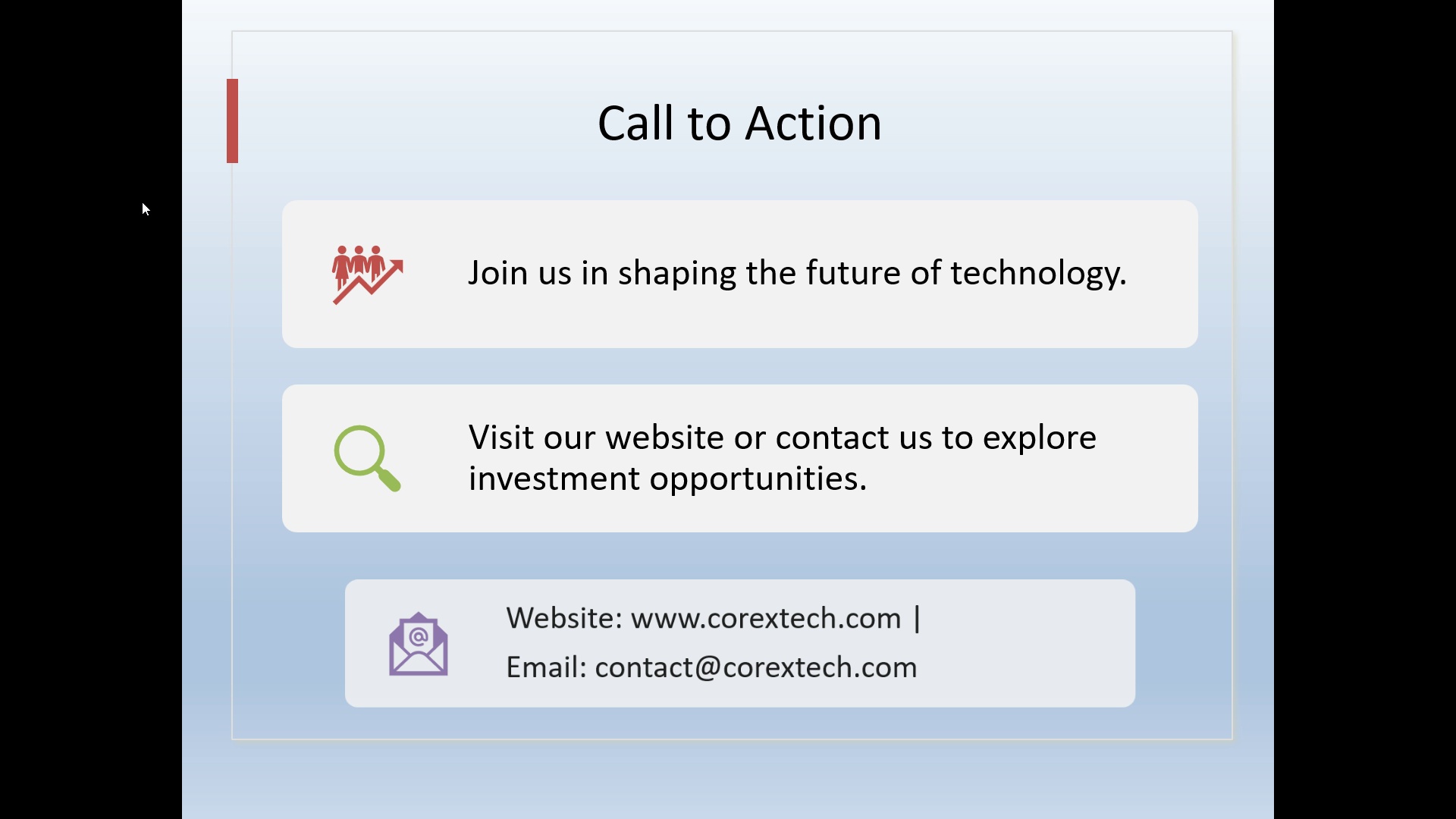 
key(ArrowDown)
 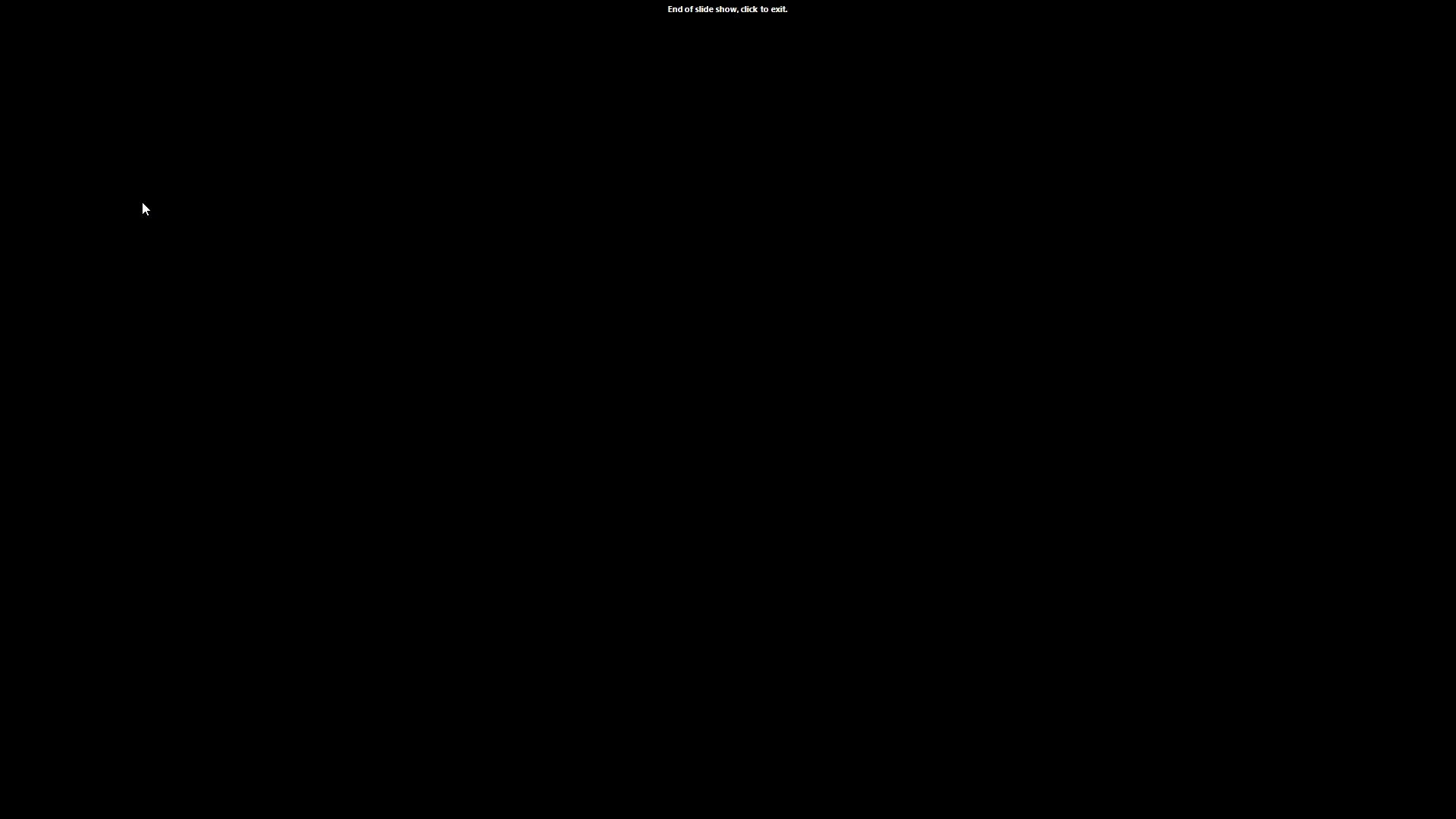 
key(ArrowDown)
 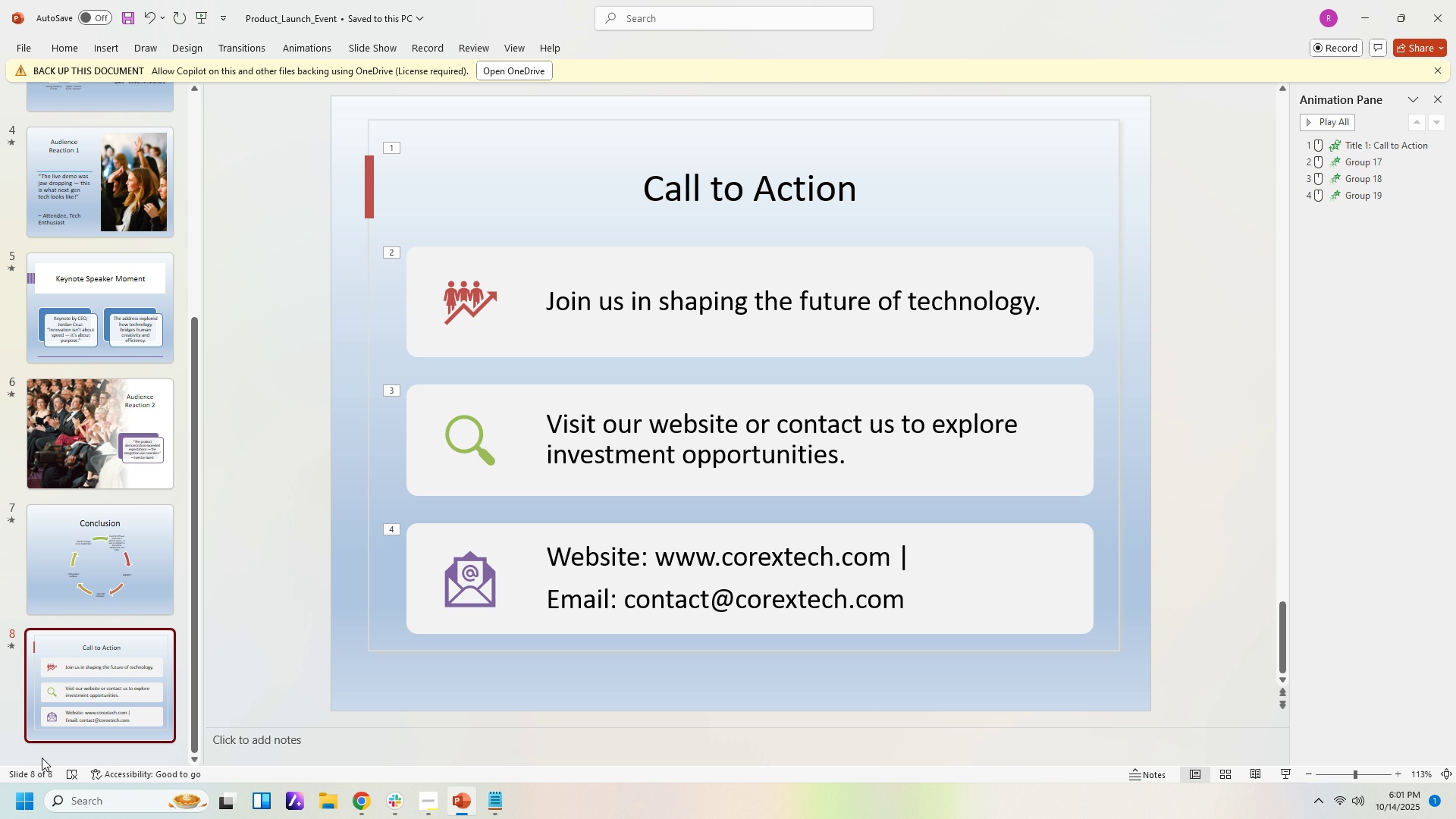 
left_click([111, 707])
 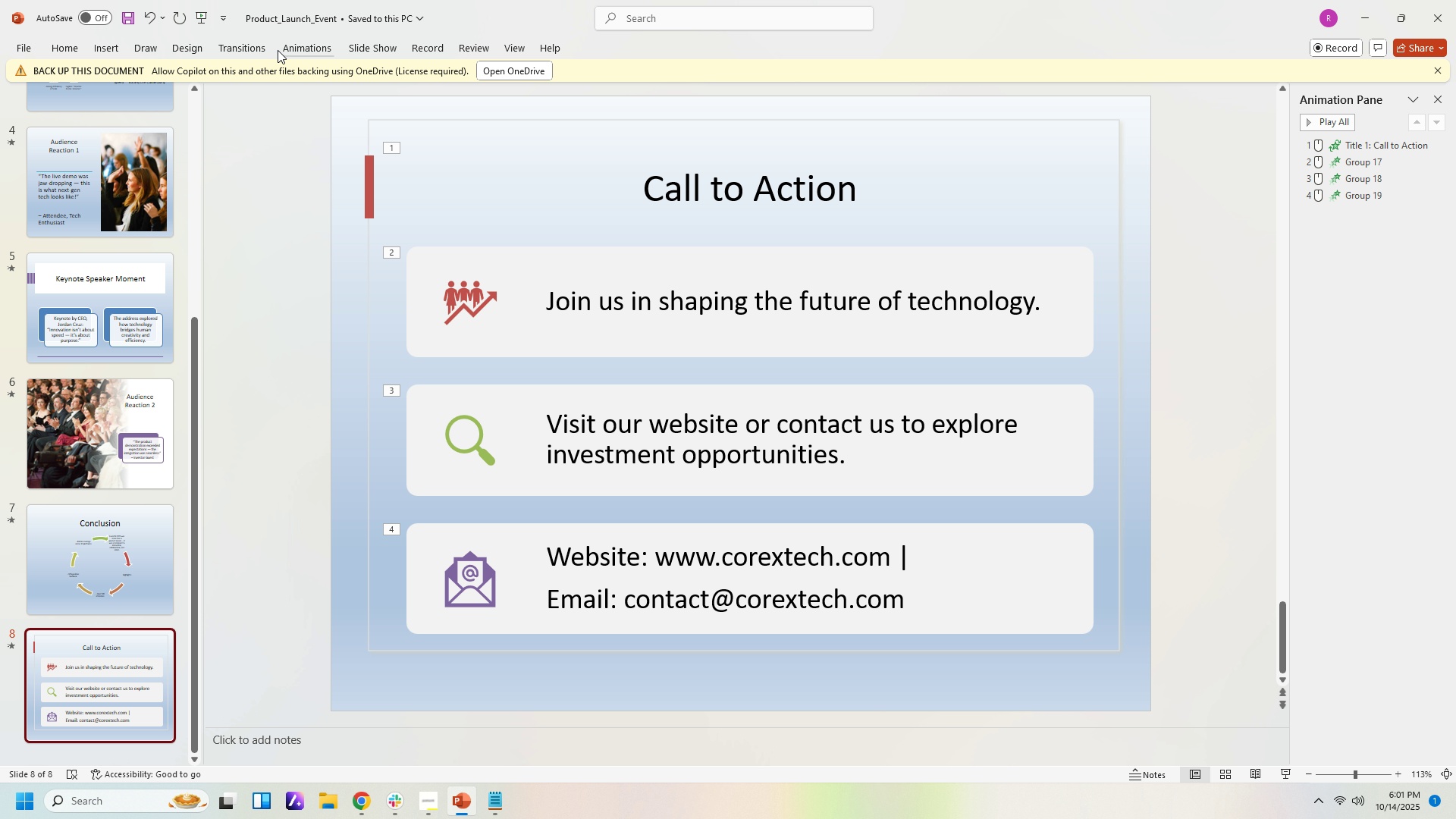 
left_click([257, 43])
 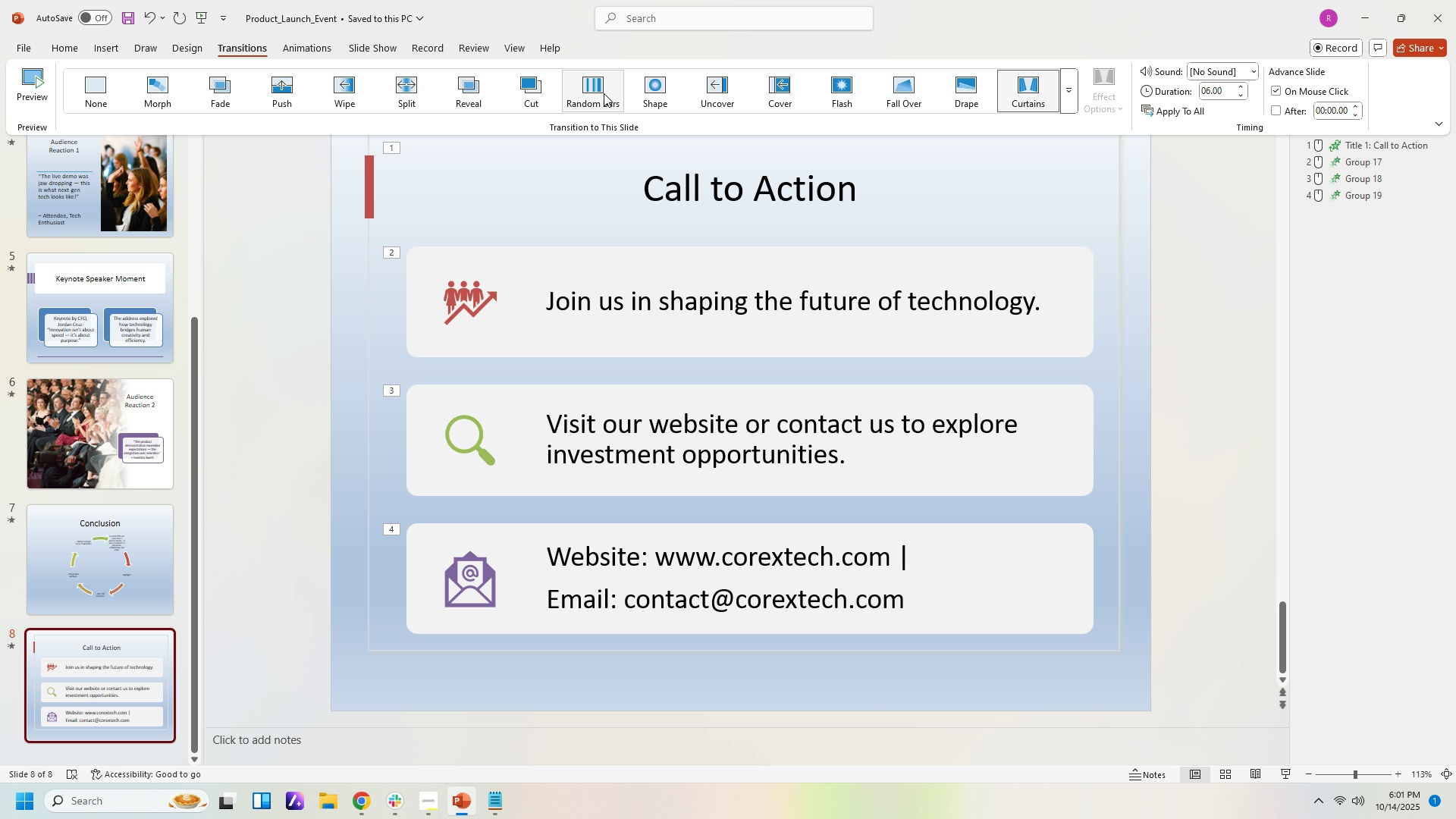 
left_click([579, 95])
 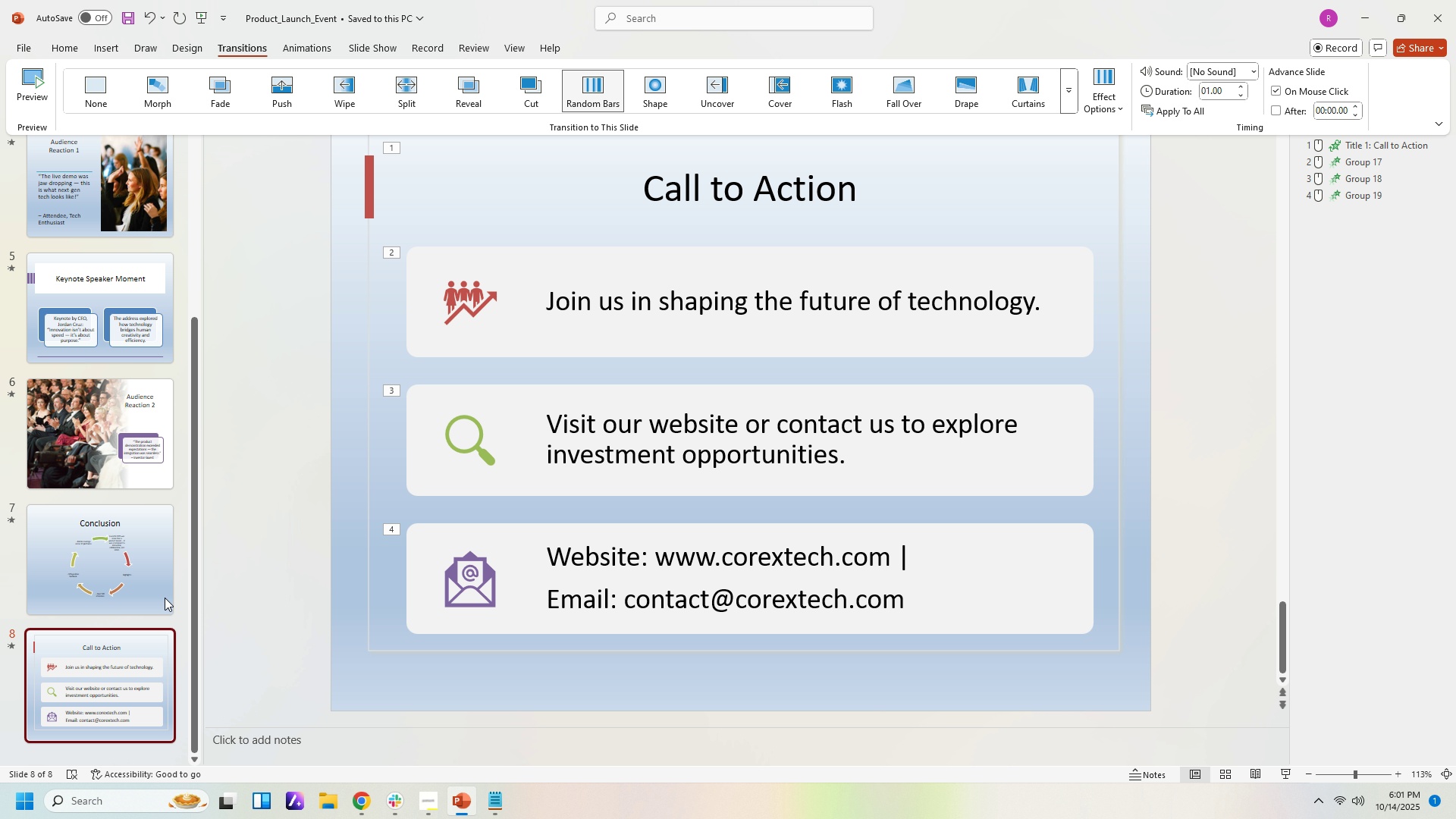 
left_click([160, 572])
 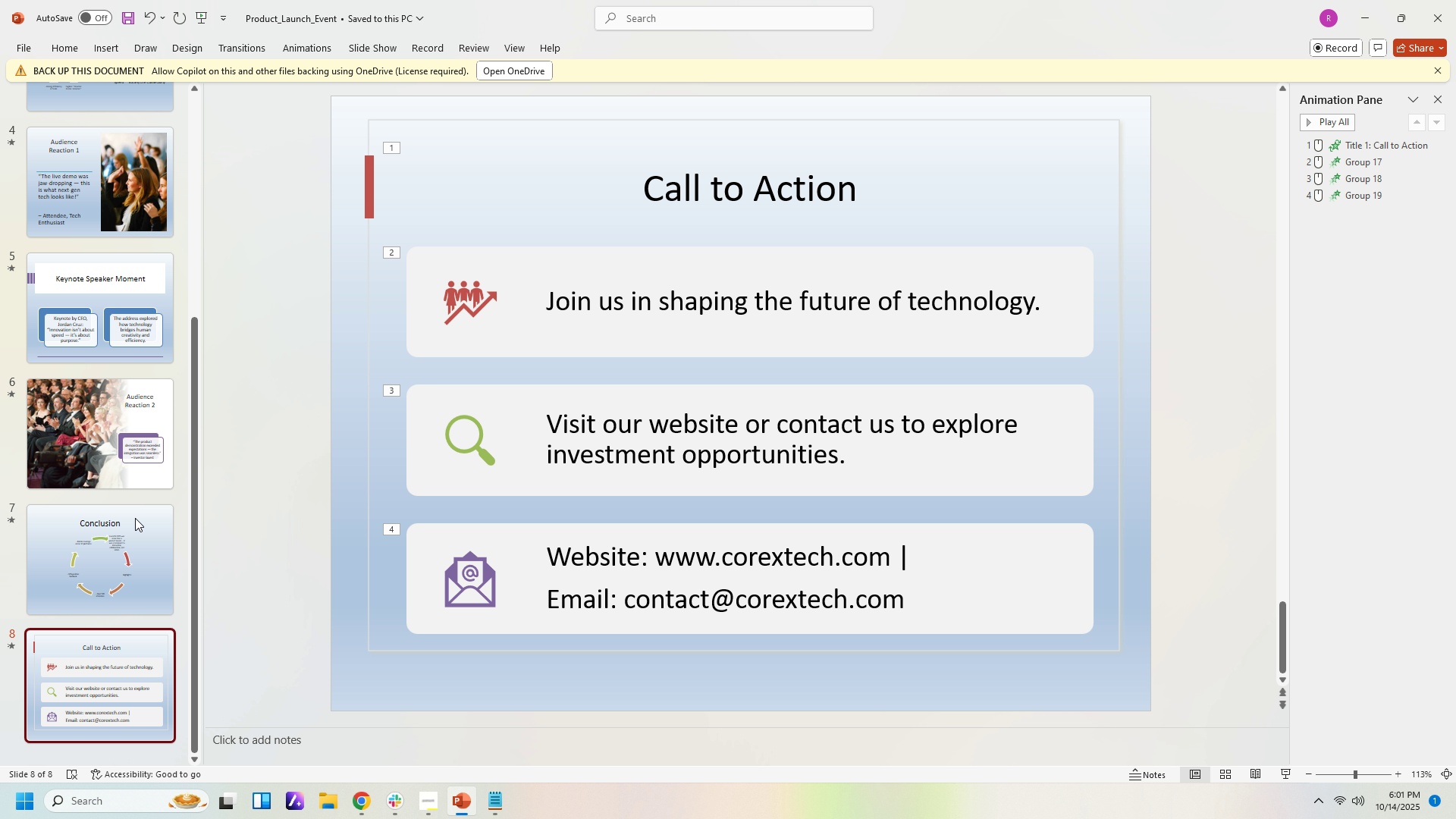 
double_click([126, 540])
 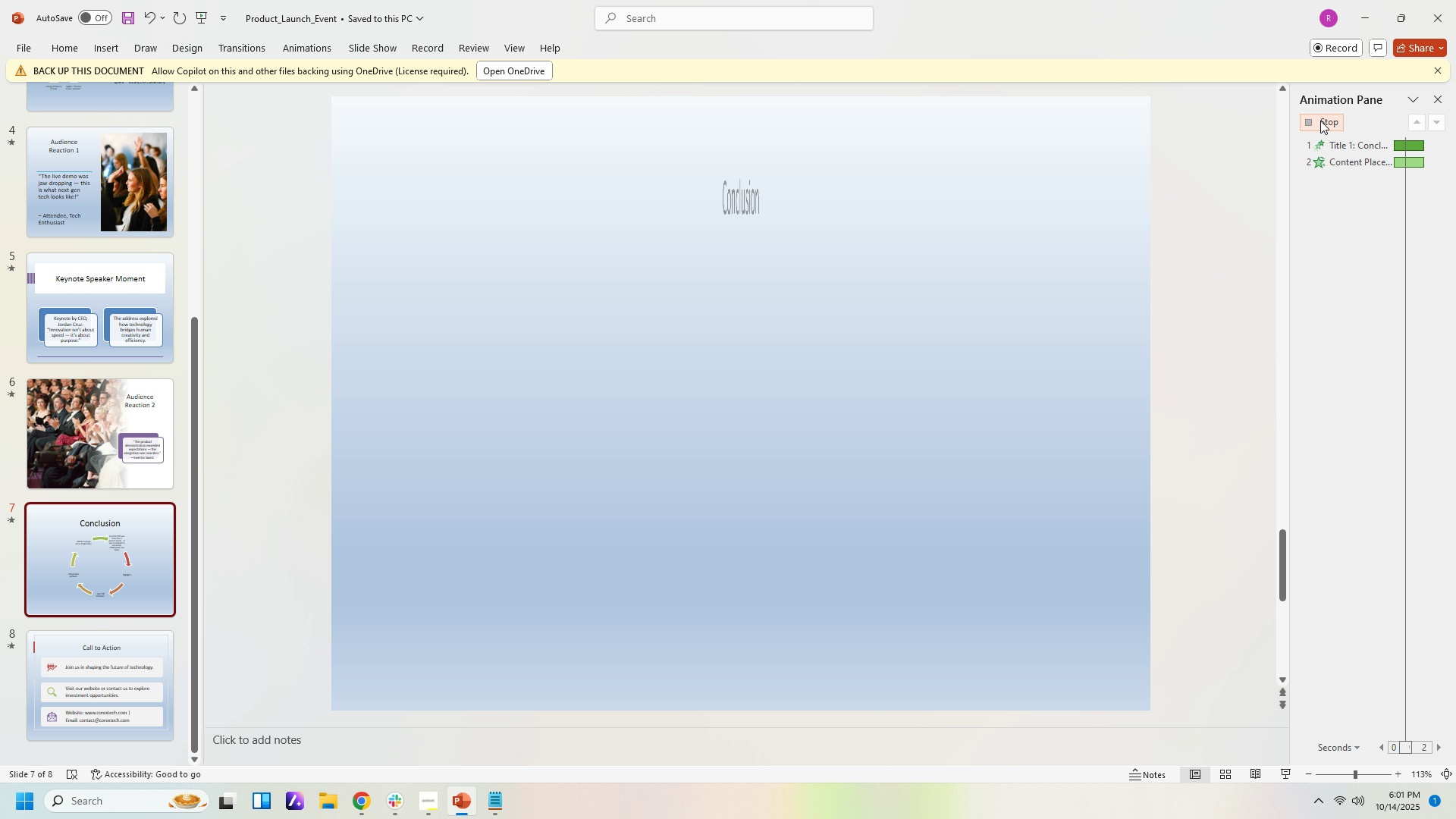 
left_click([1040, 292])
 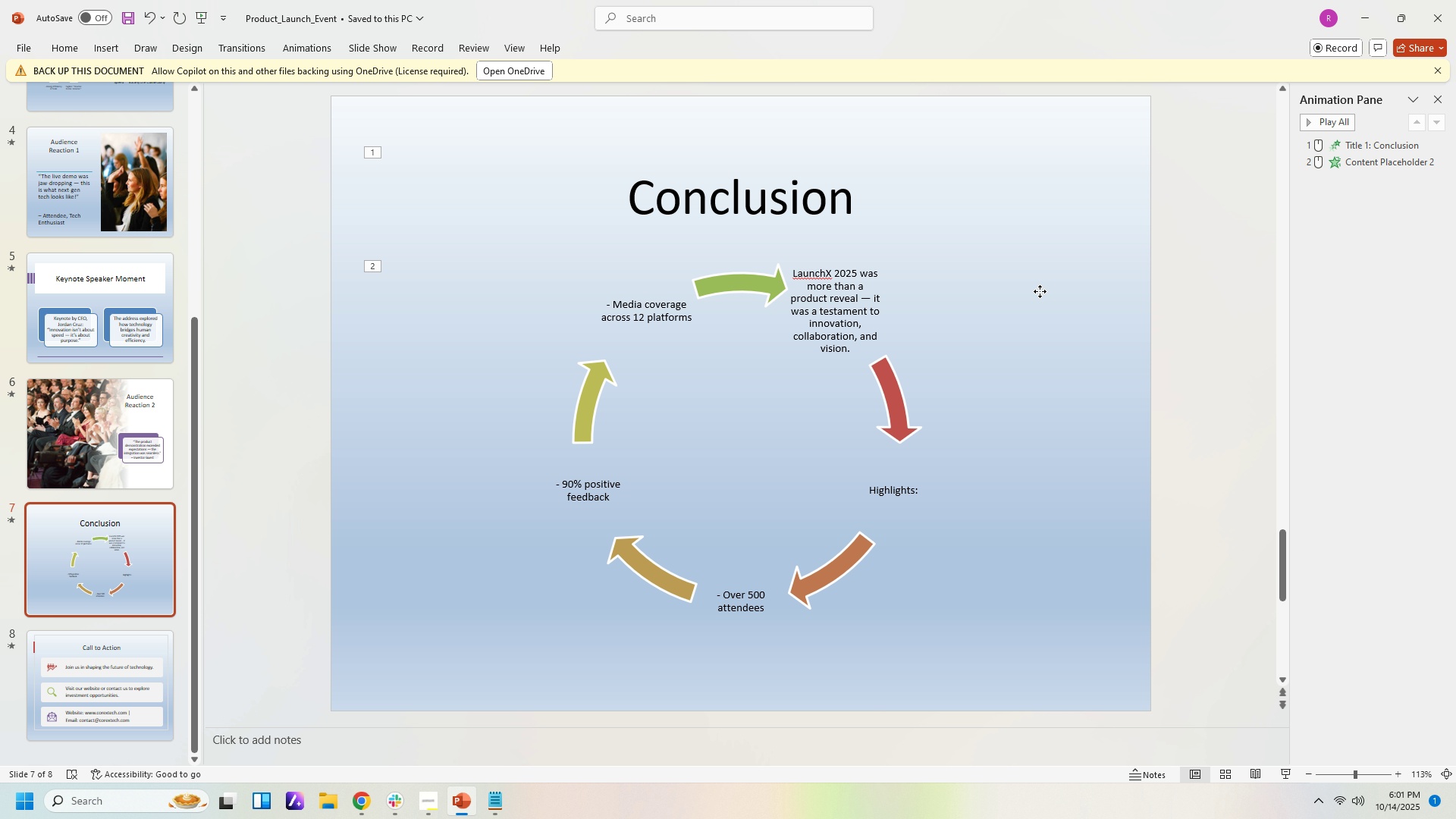 
left_click([1040, 291])
 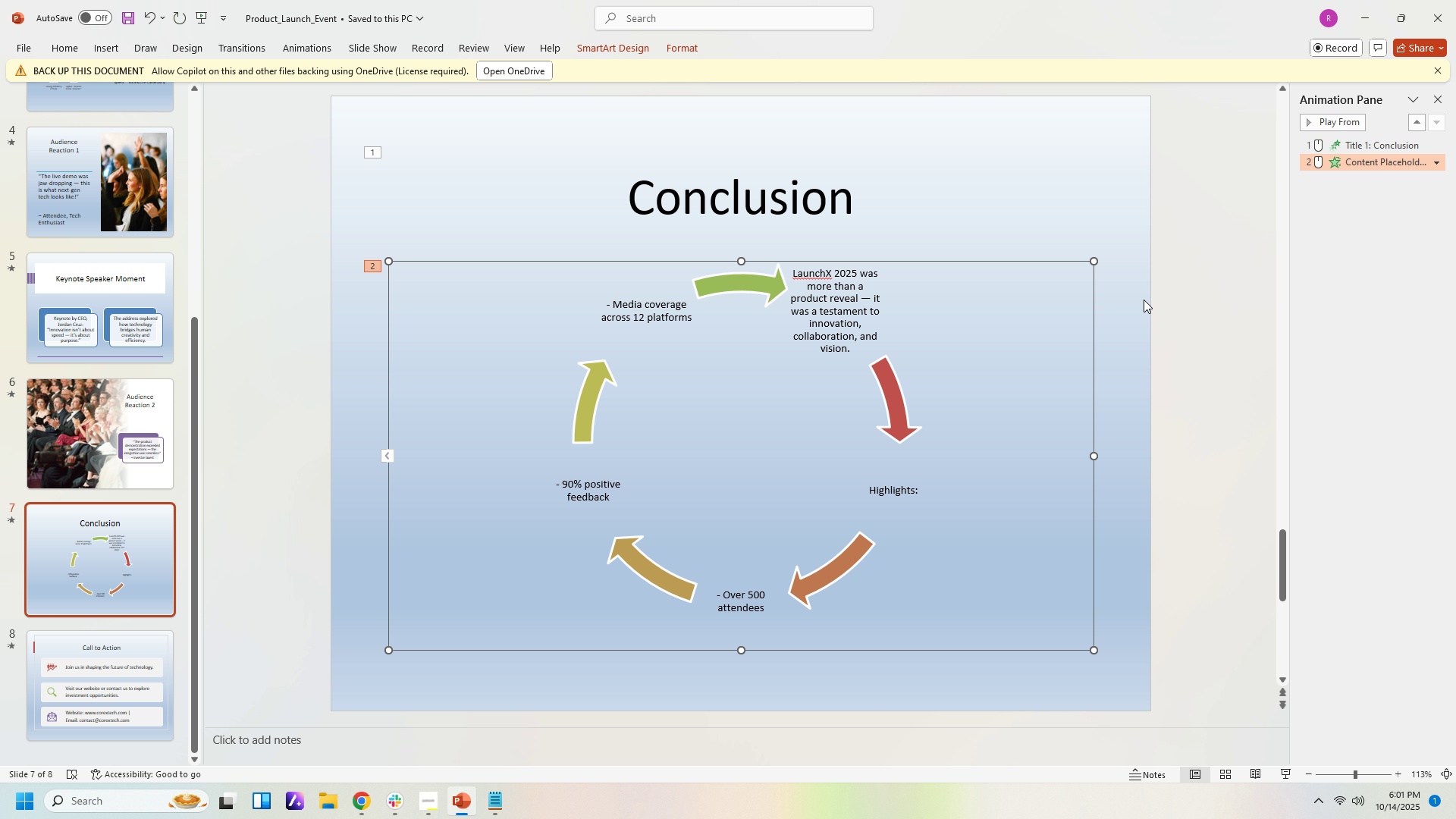 
left_click([1161, 303])
 